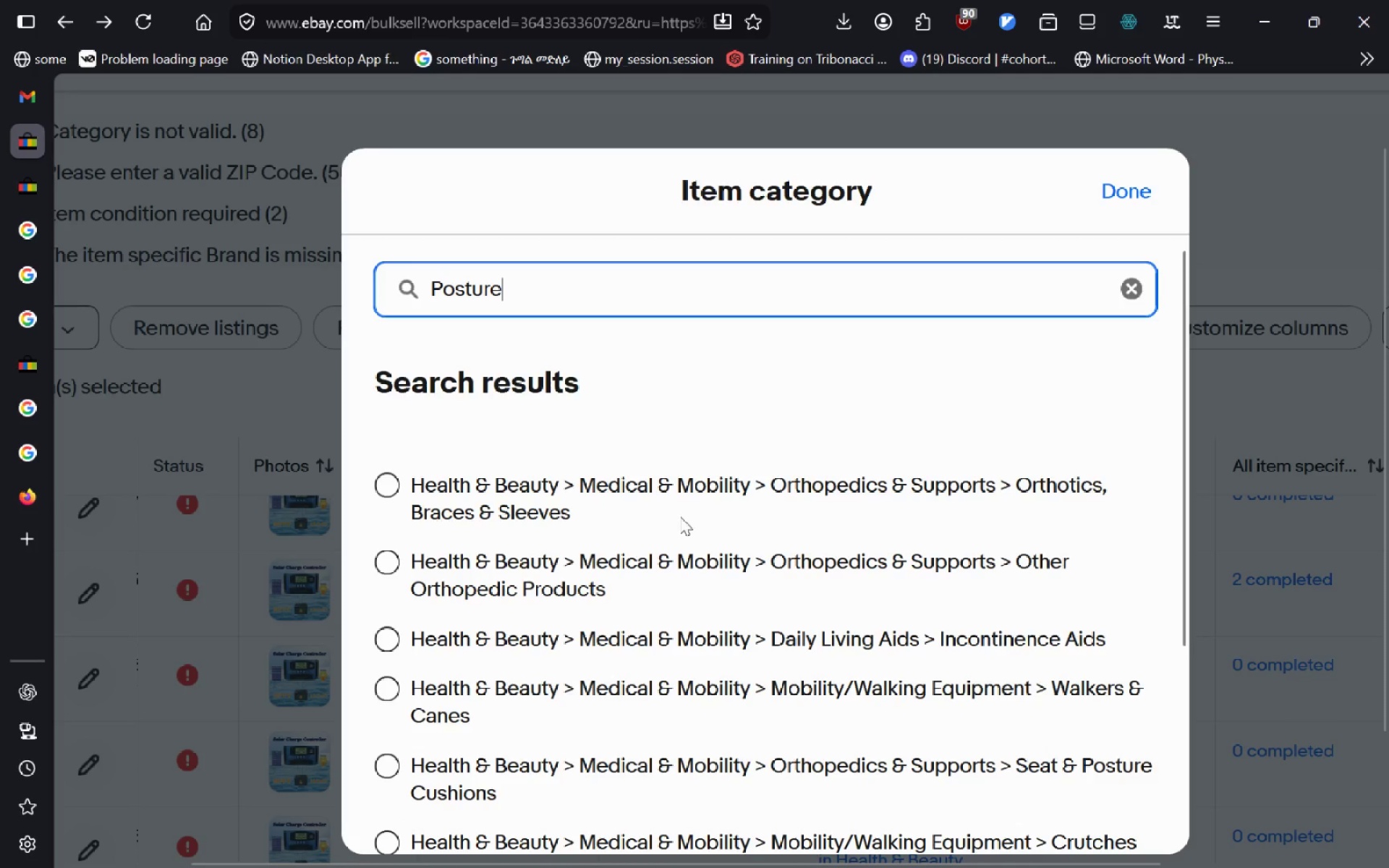 
left_click([596, 743])
 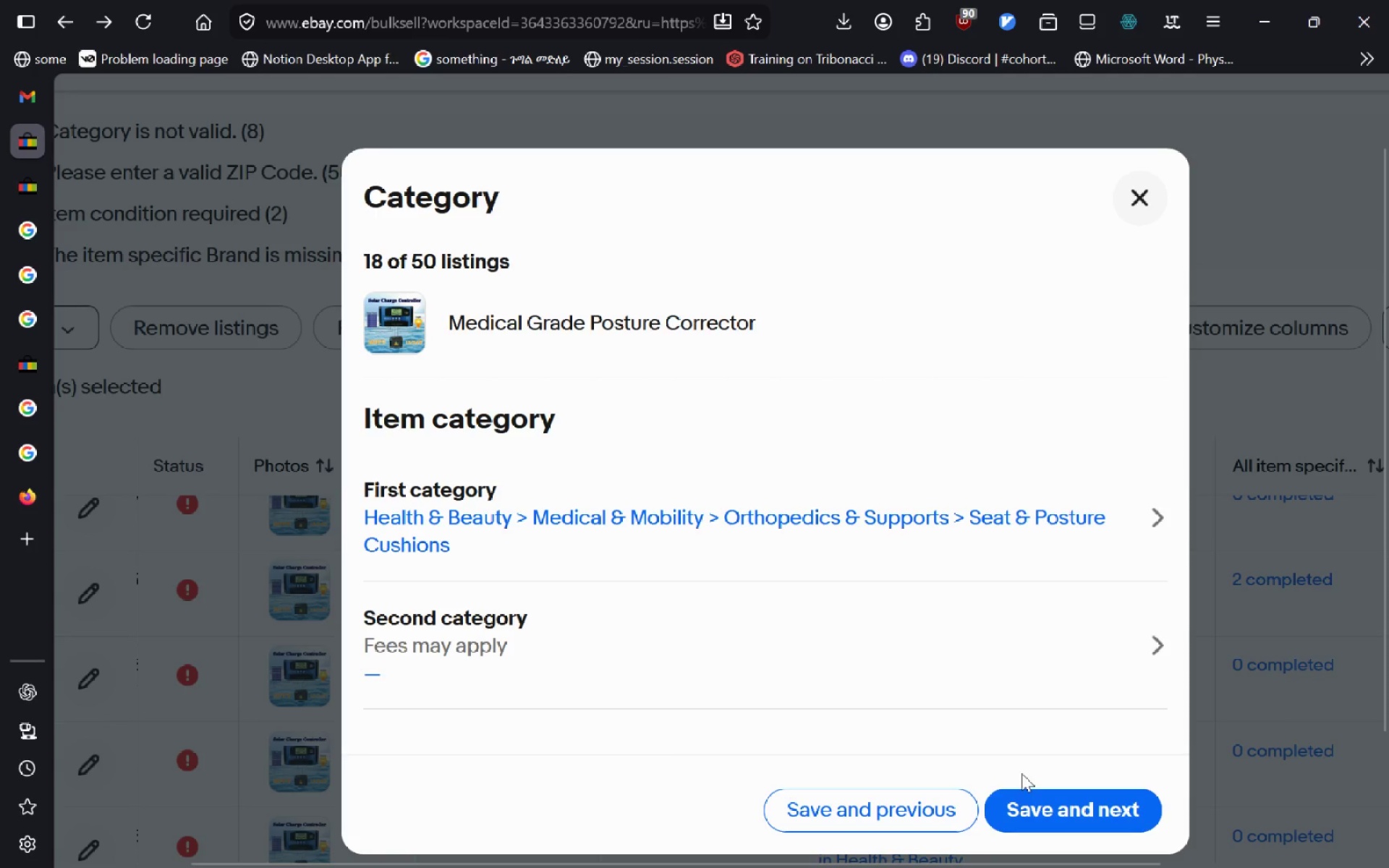 
left_click([1044, 803])
 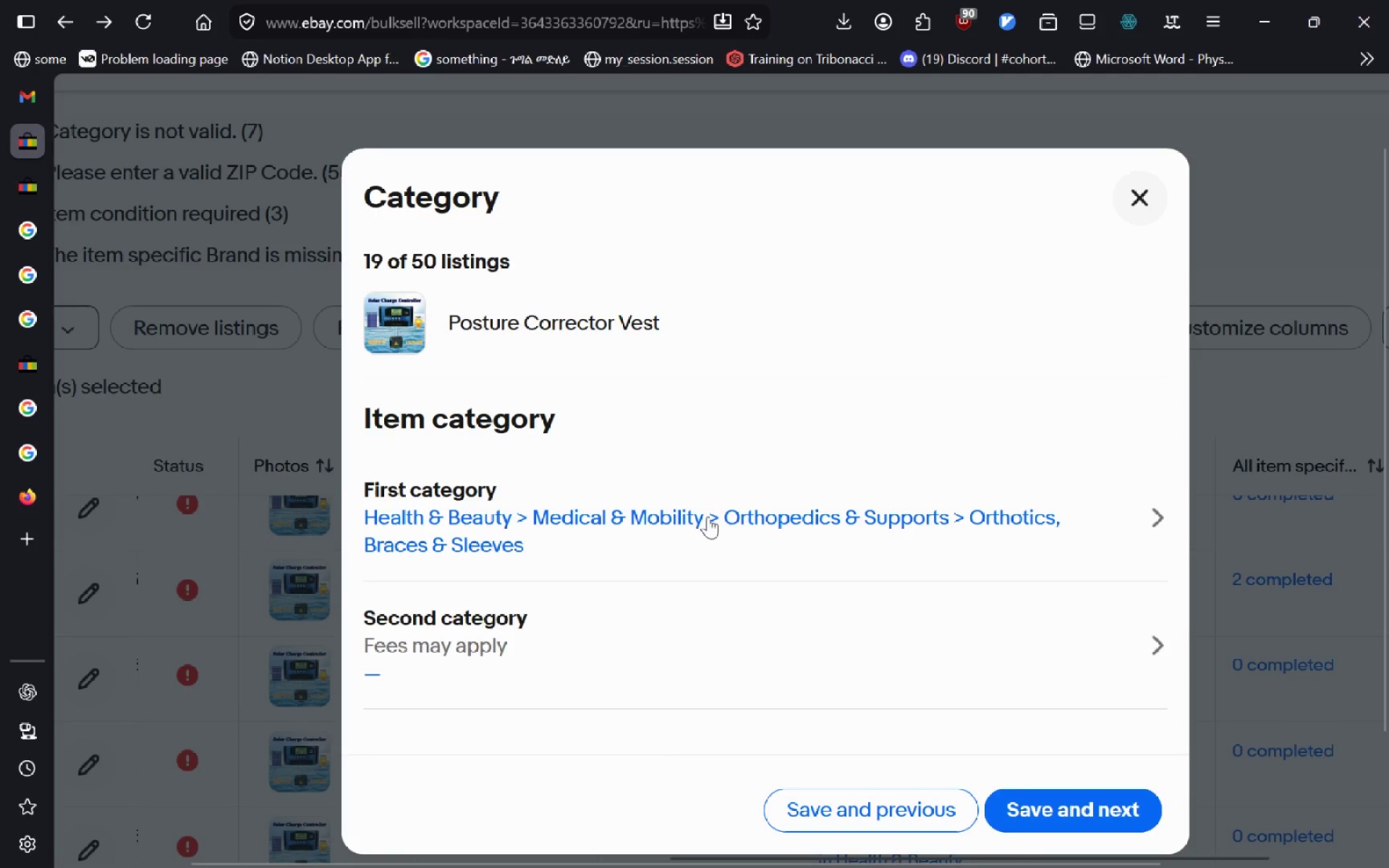 
wait(8.2)
 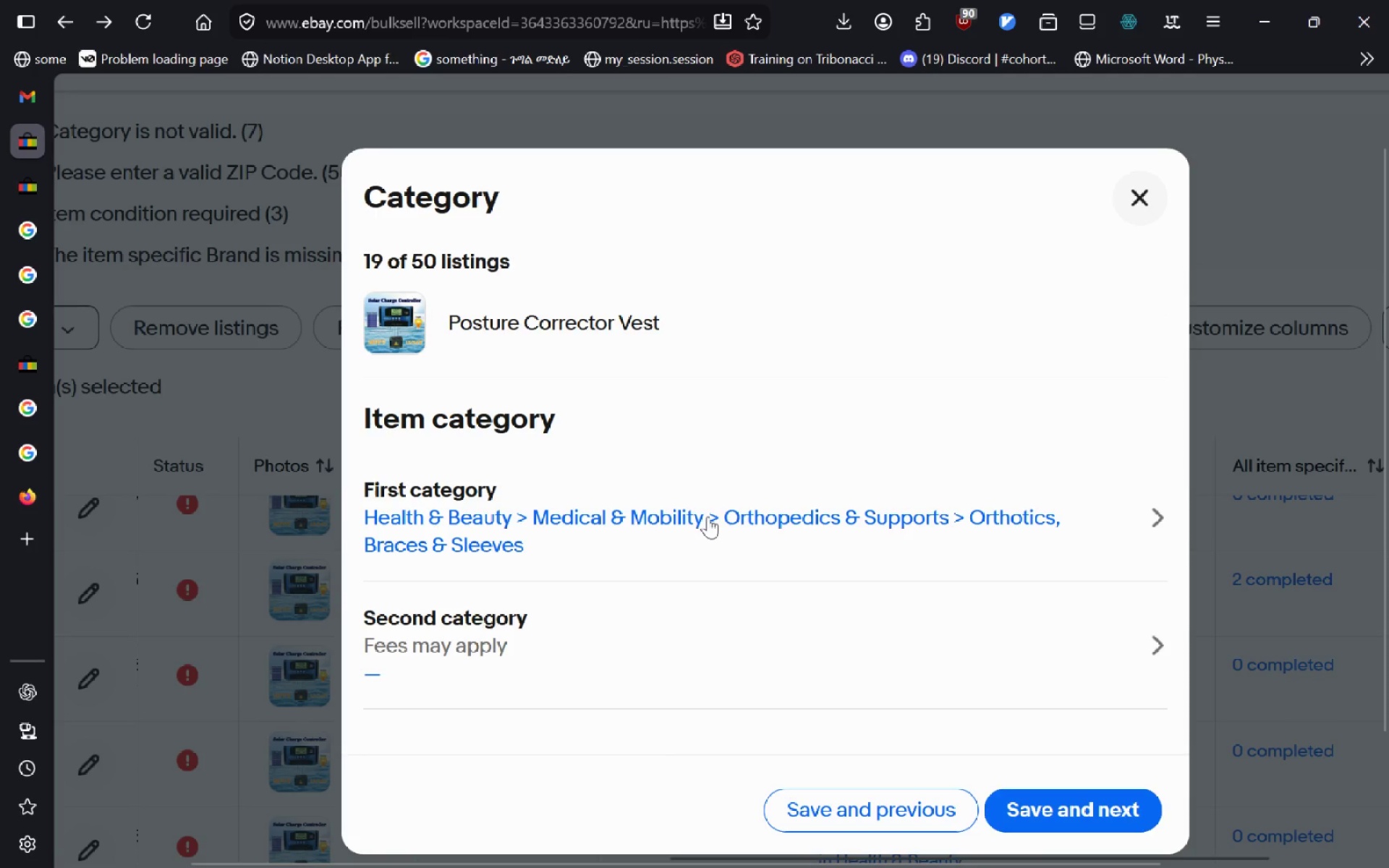 
left_click([1058, 822])
 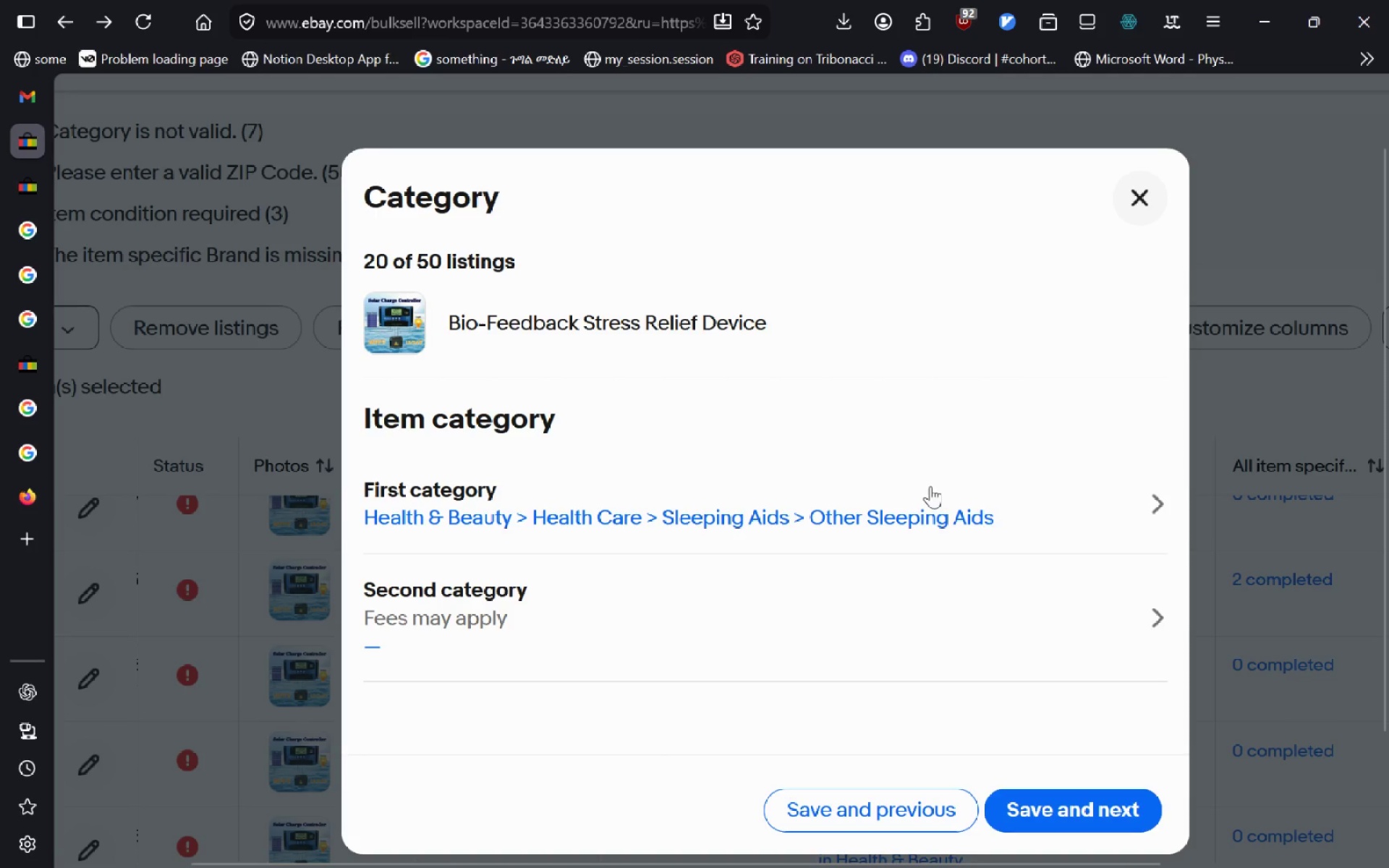 
wait(32.39)
 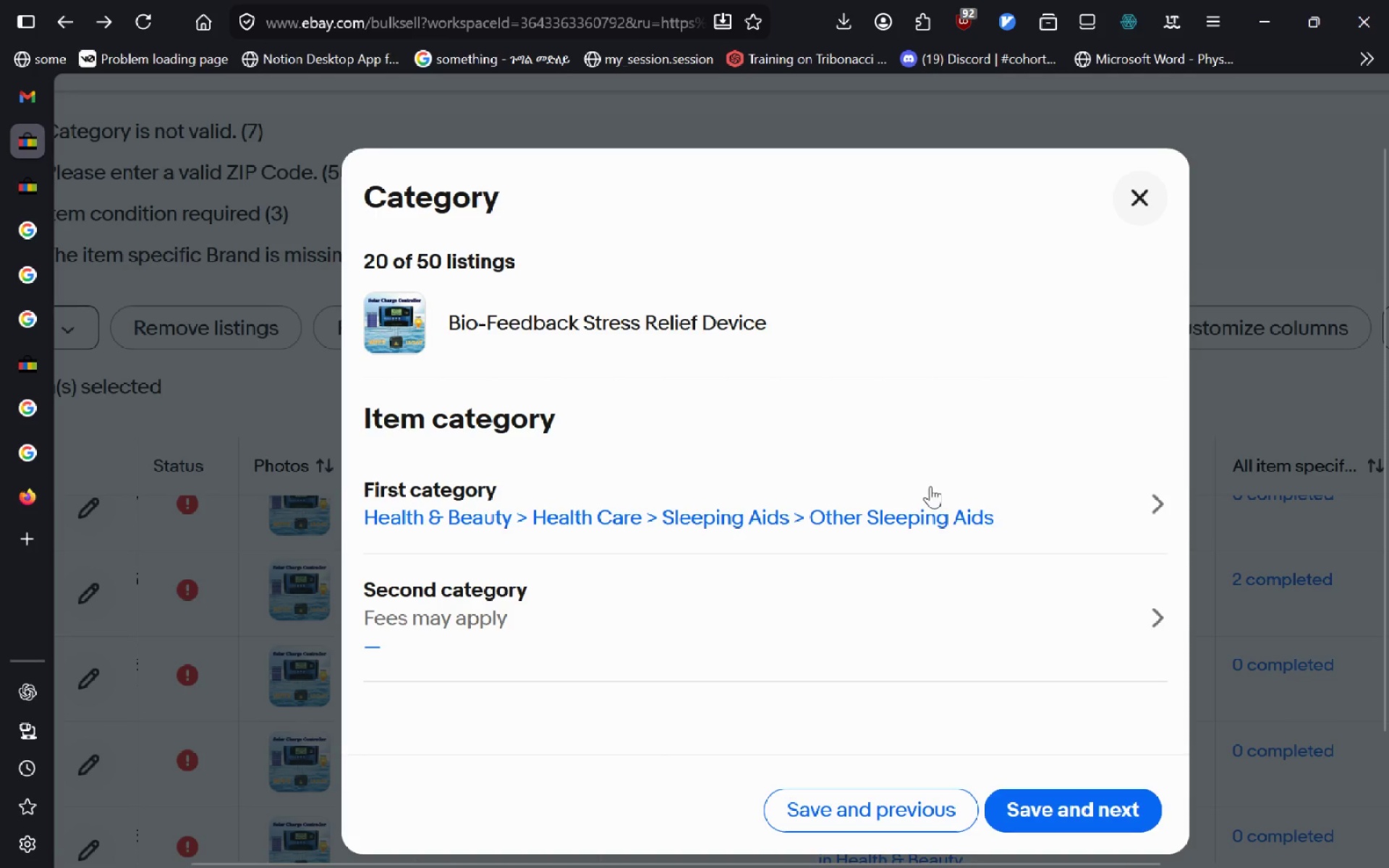 
left_click([1066, 537])
 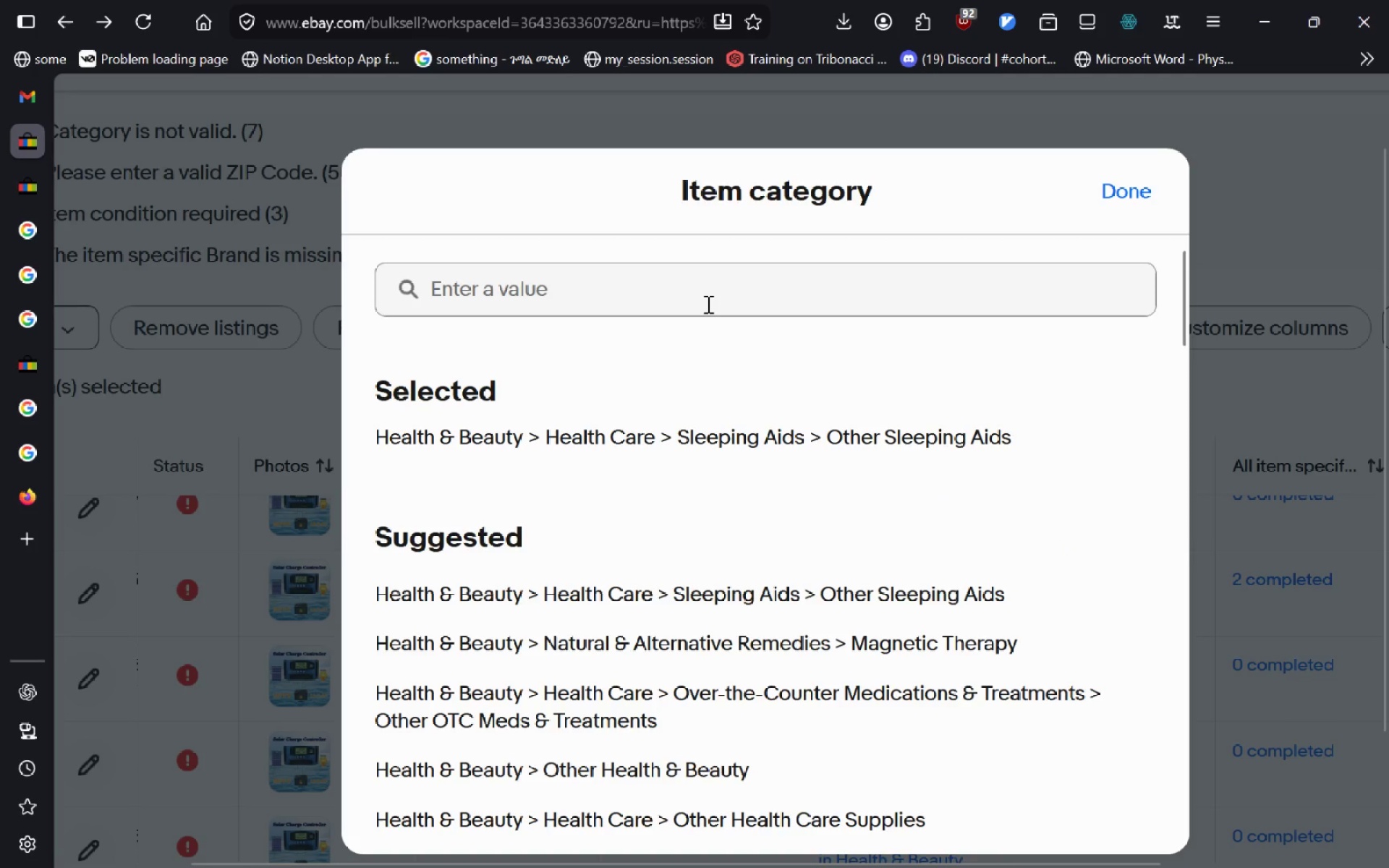 
left_click([706, 304])
 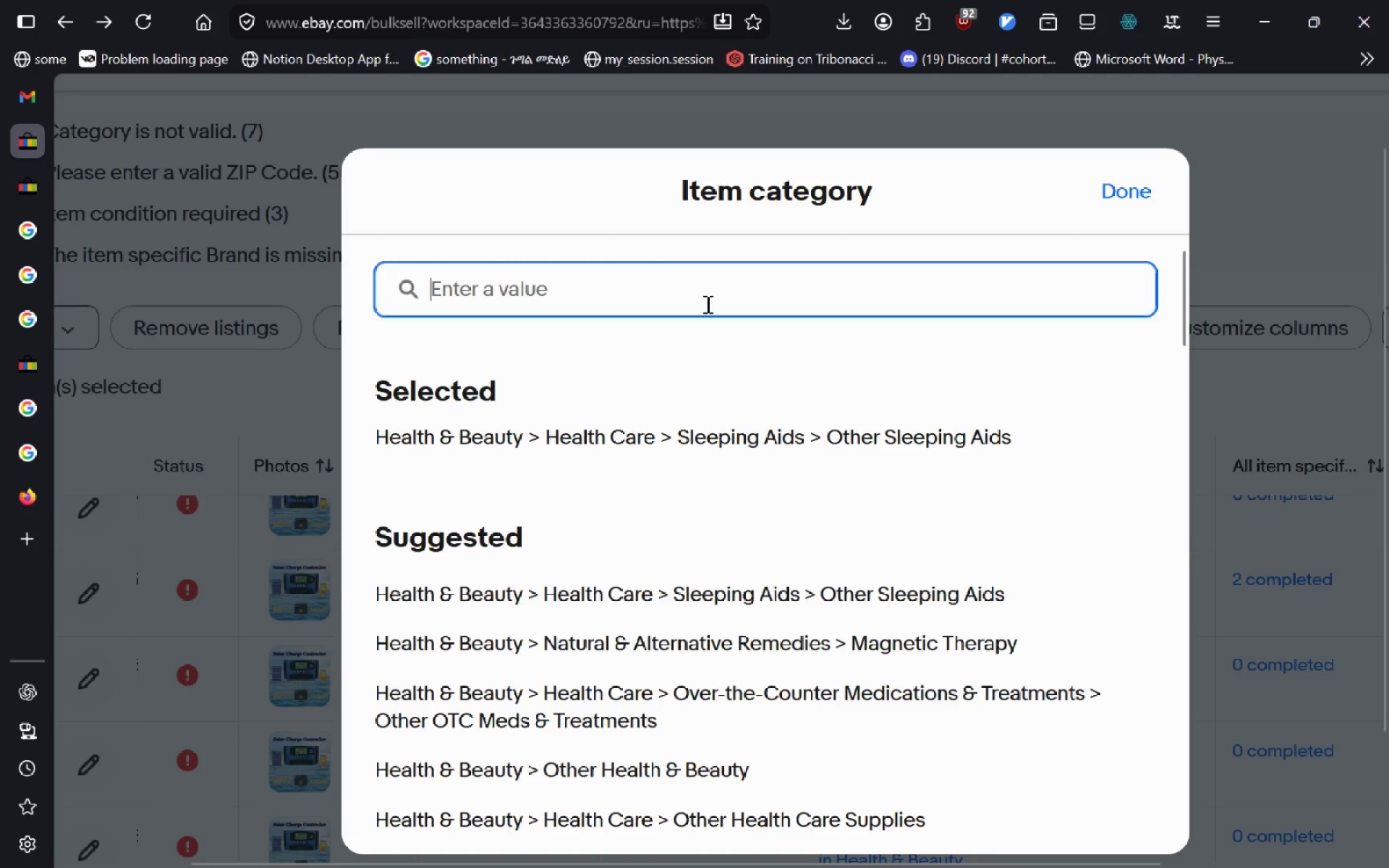 
type(Stress)
 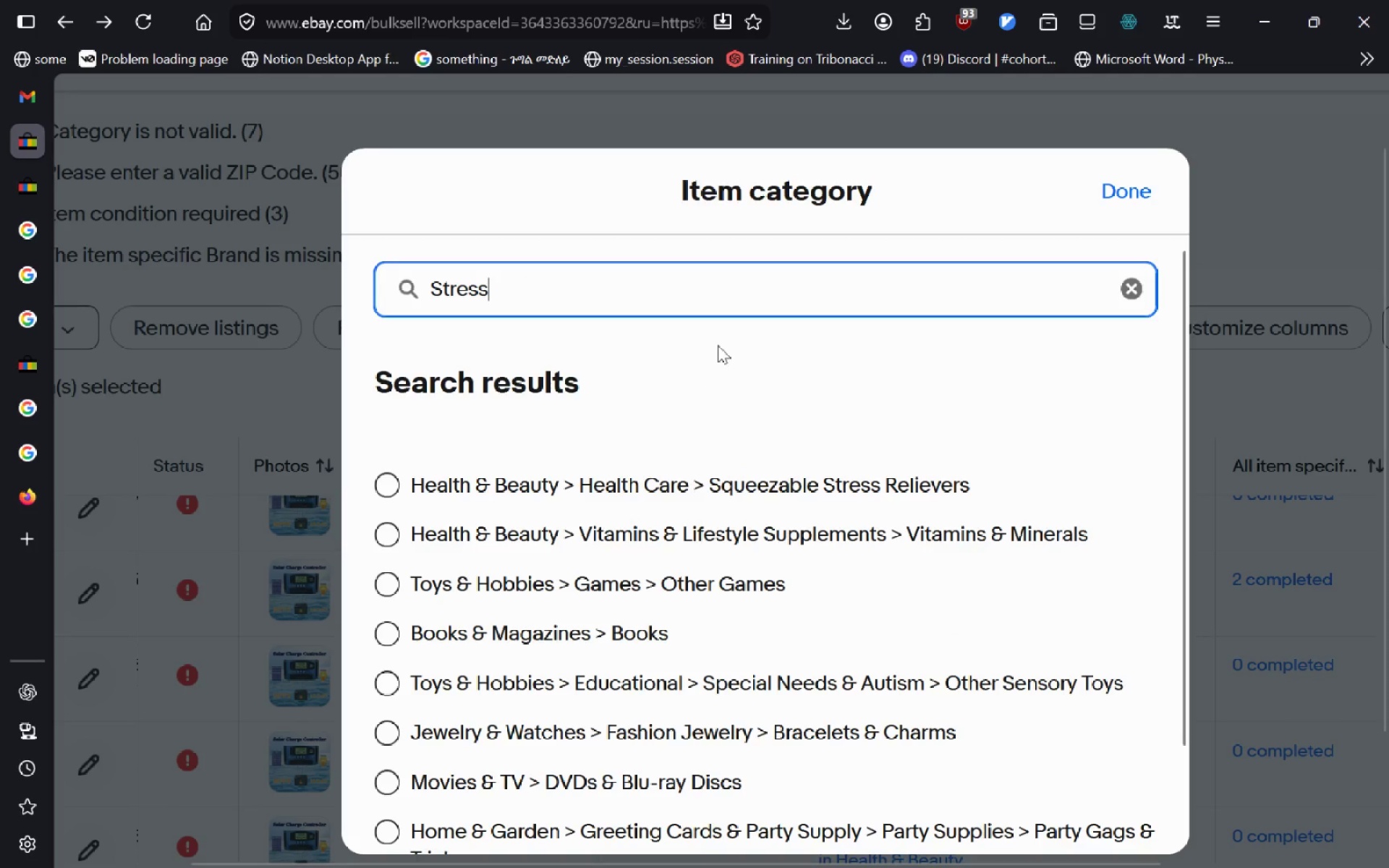 
key(Space)
 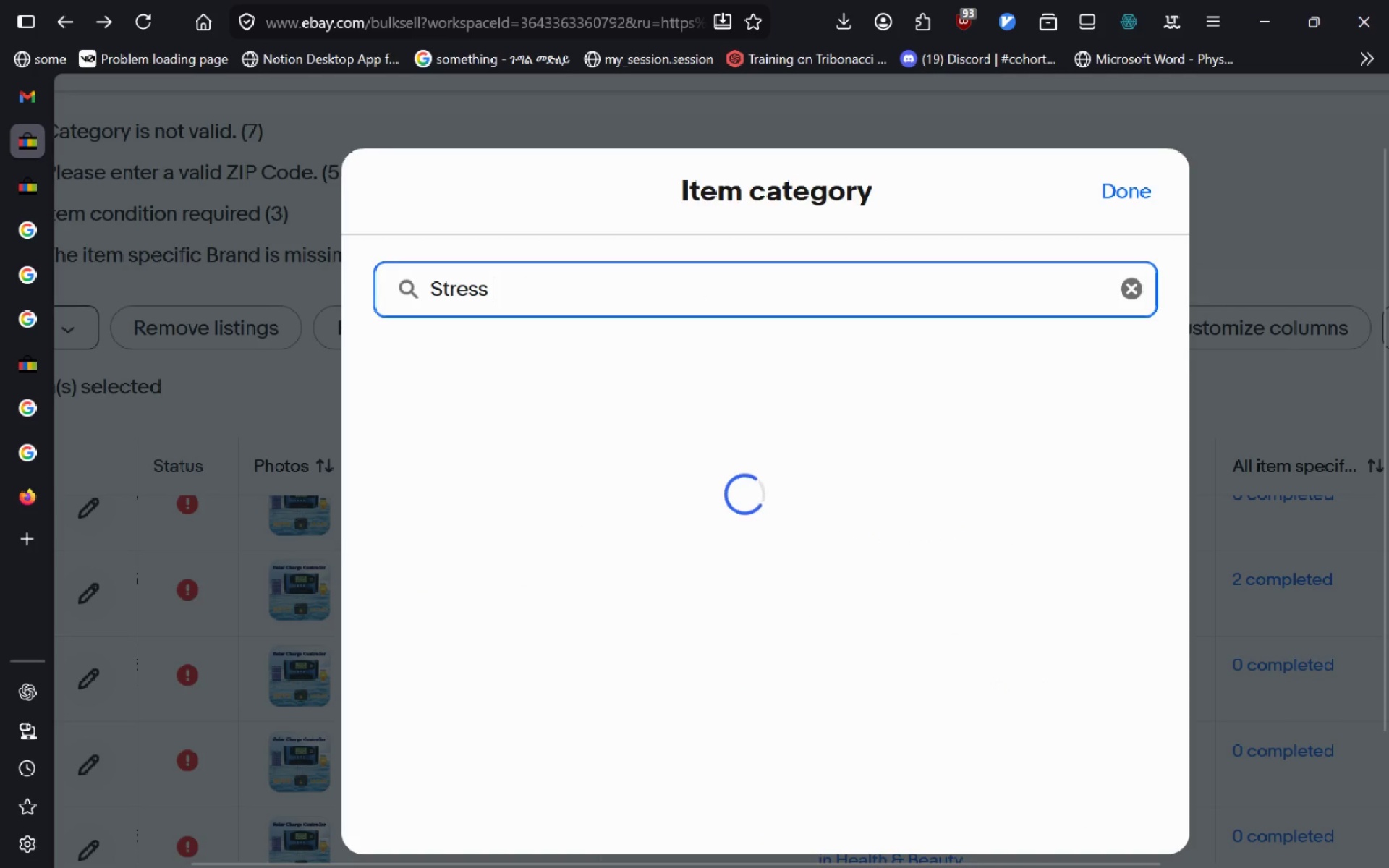 
hold_key(key=ShiftRight, duration=0.77)
 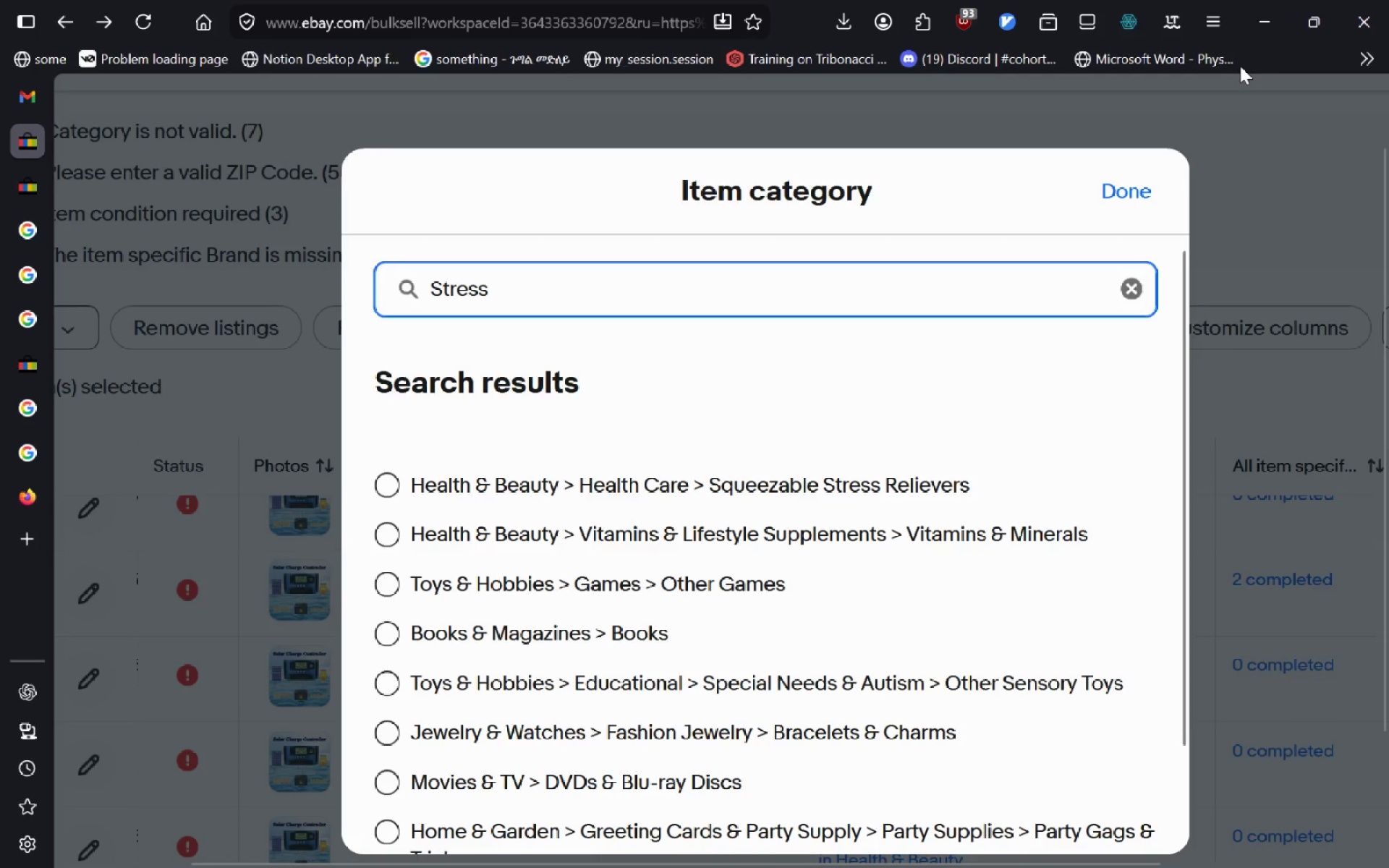 
left_click([1142, 174])
 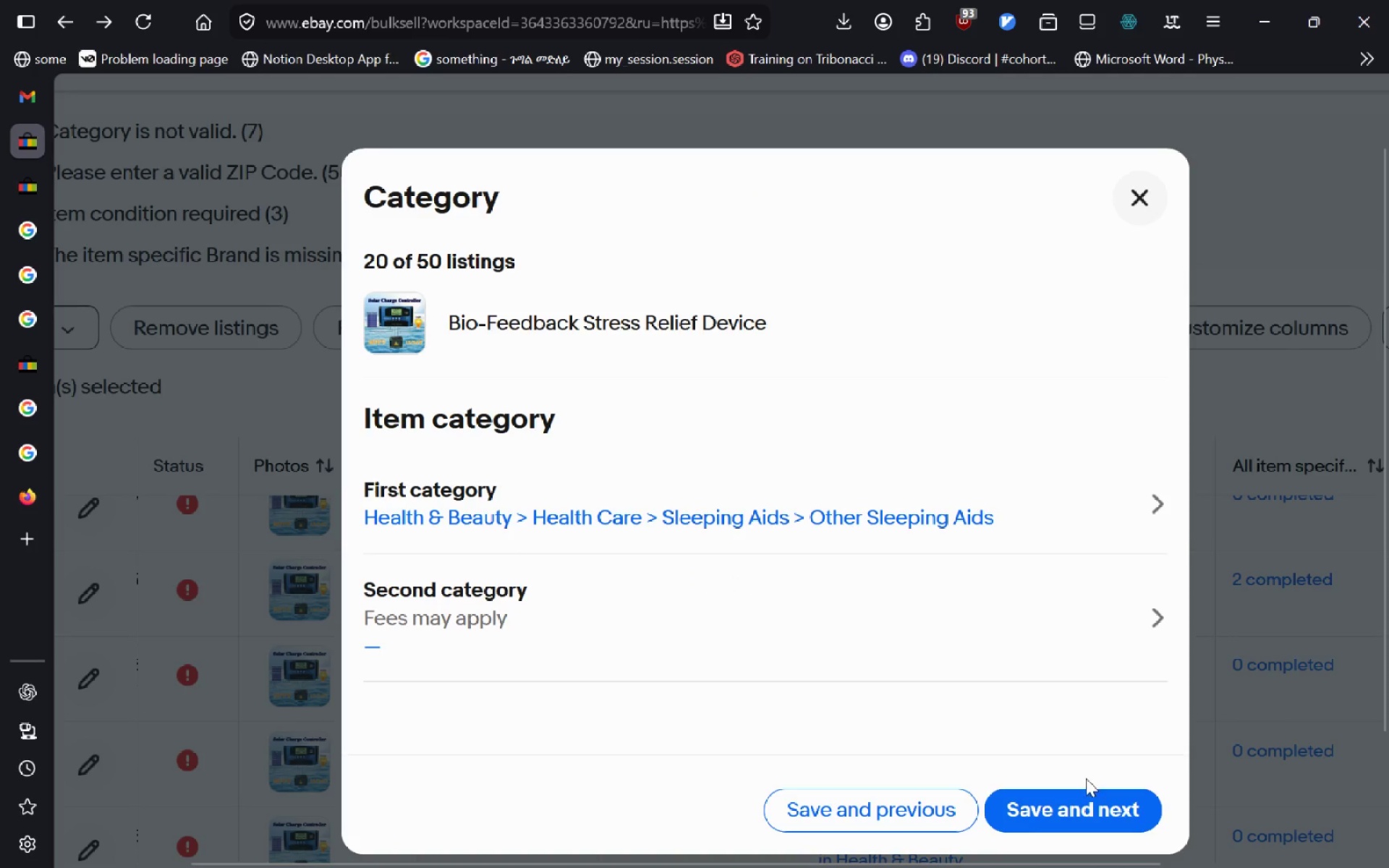 
left_click([1086, 812])
 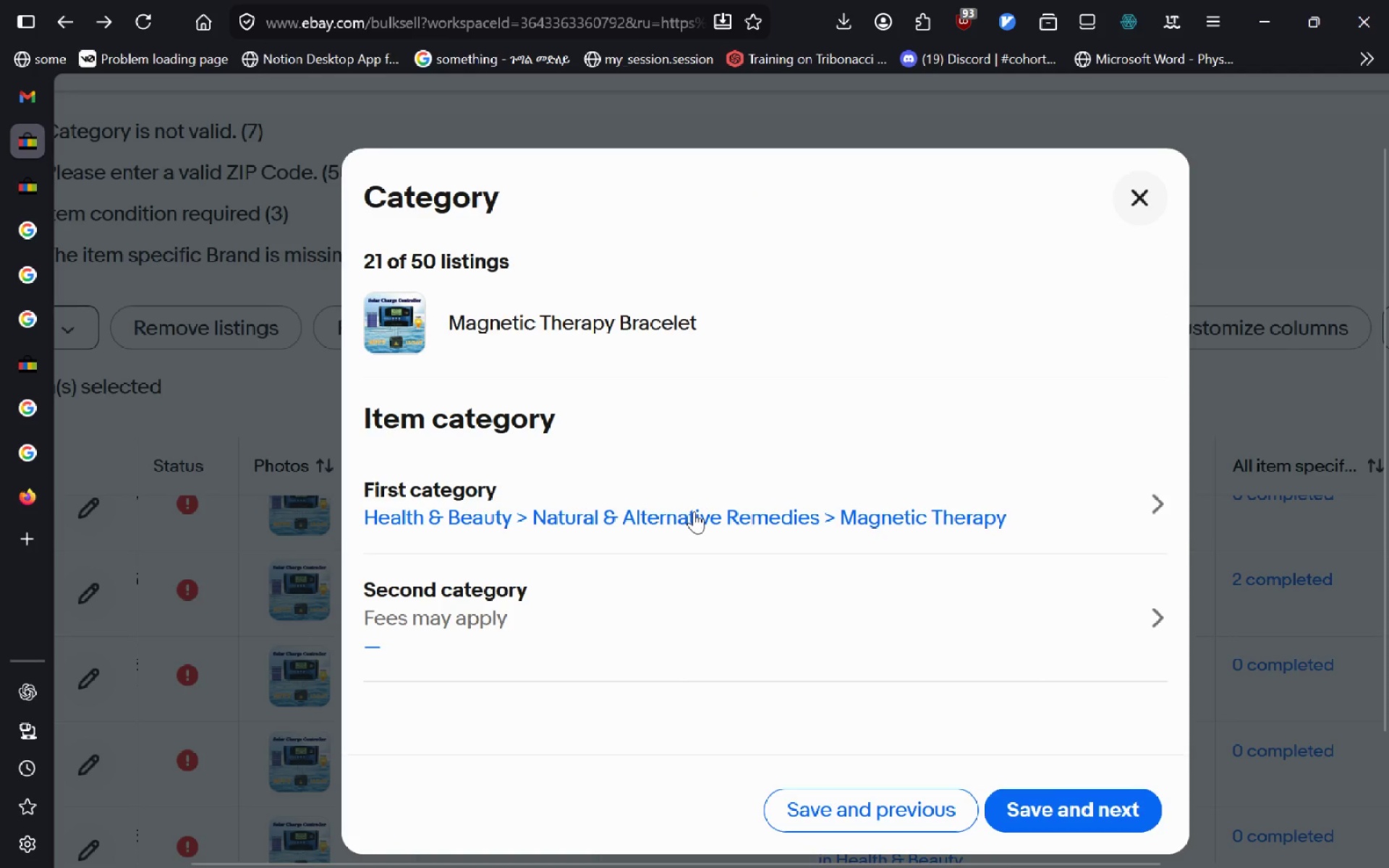 
wait(6.66)
 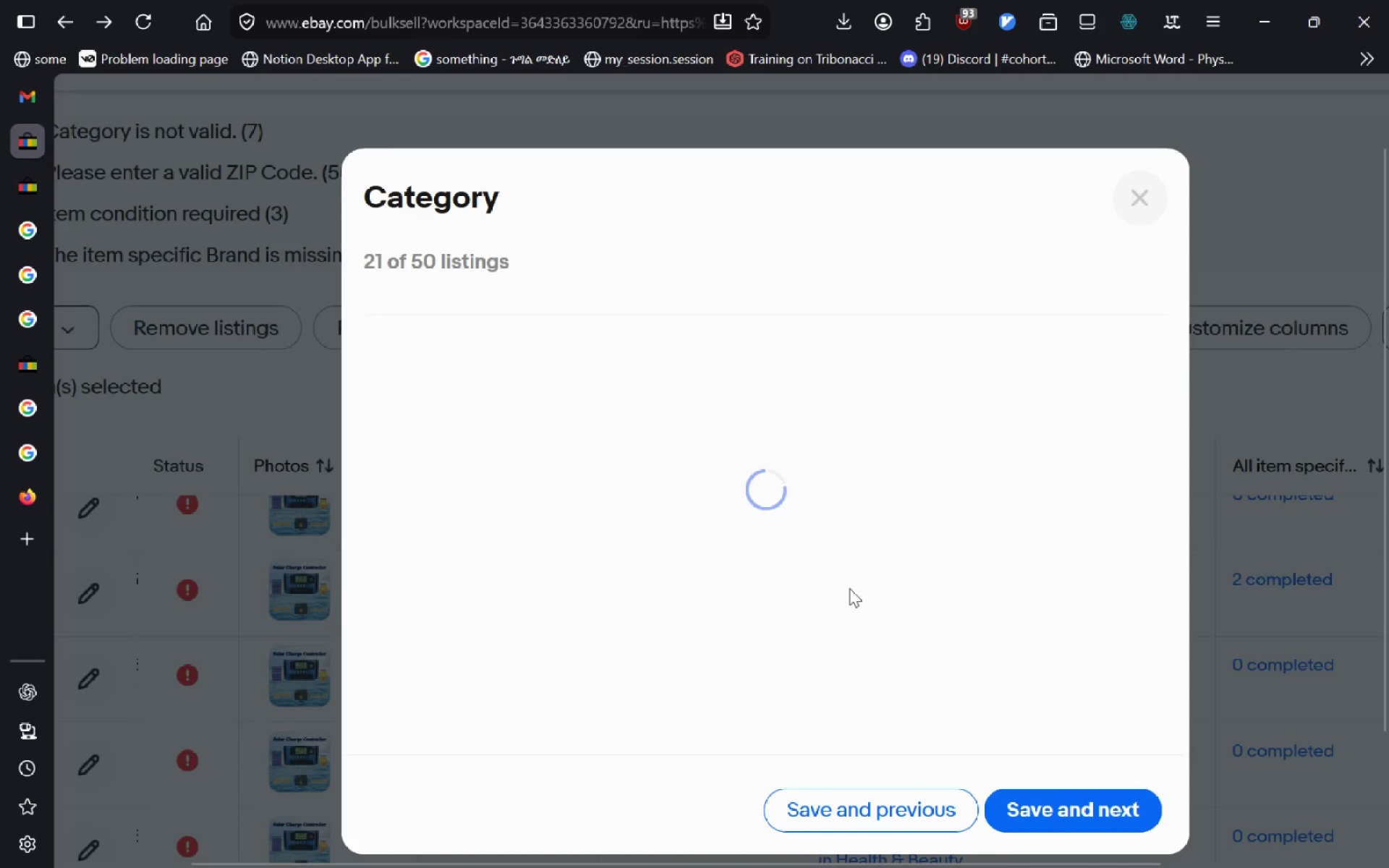 
left_click([1095, 815])
 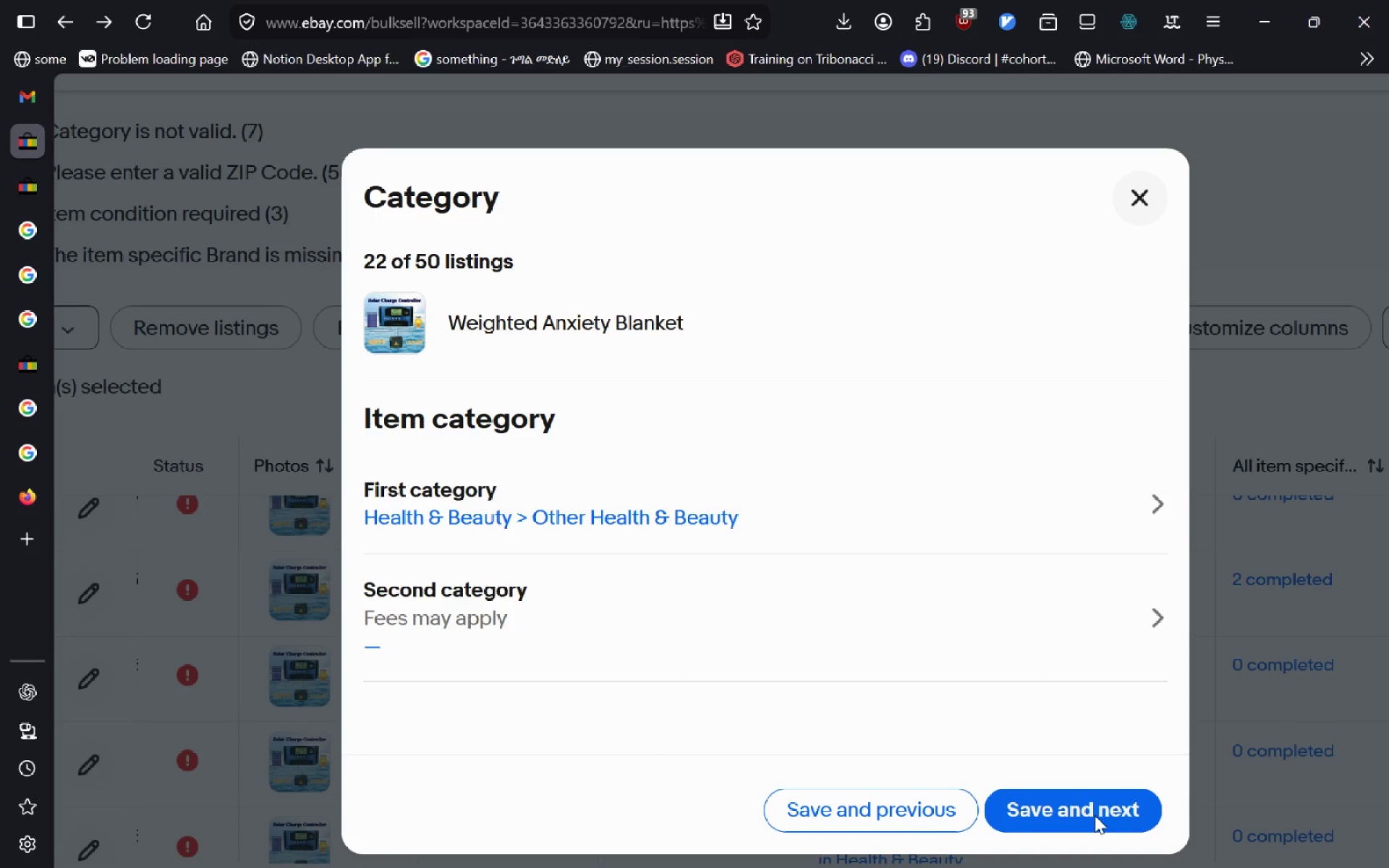 
wait(24.98)
 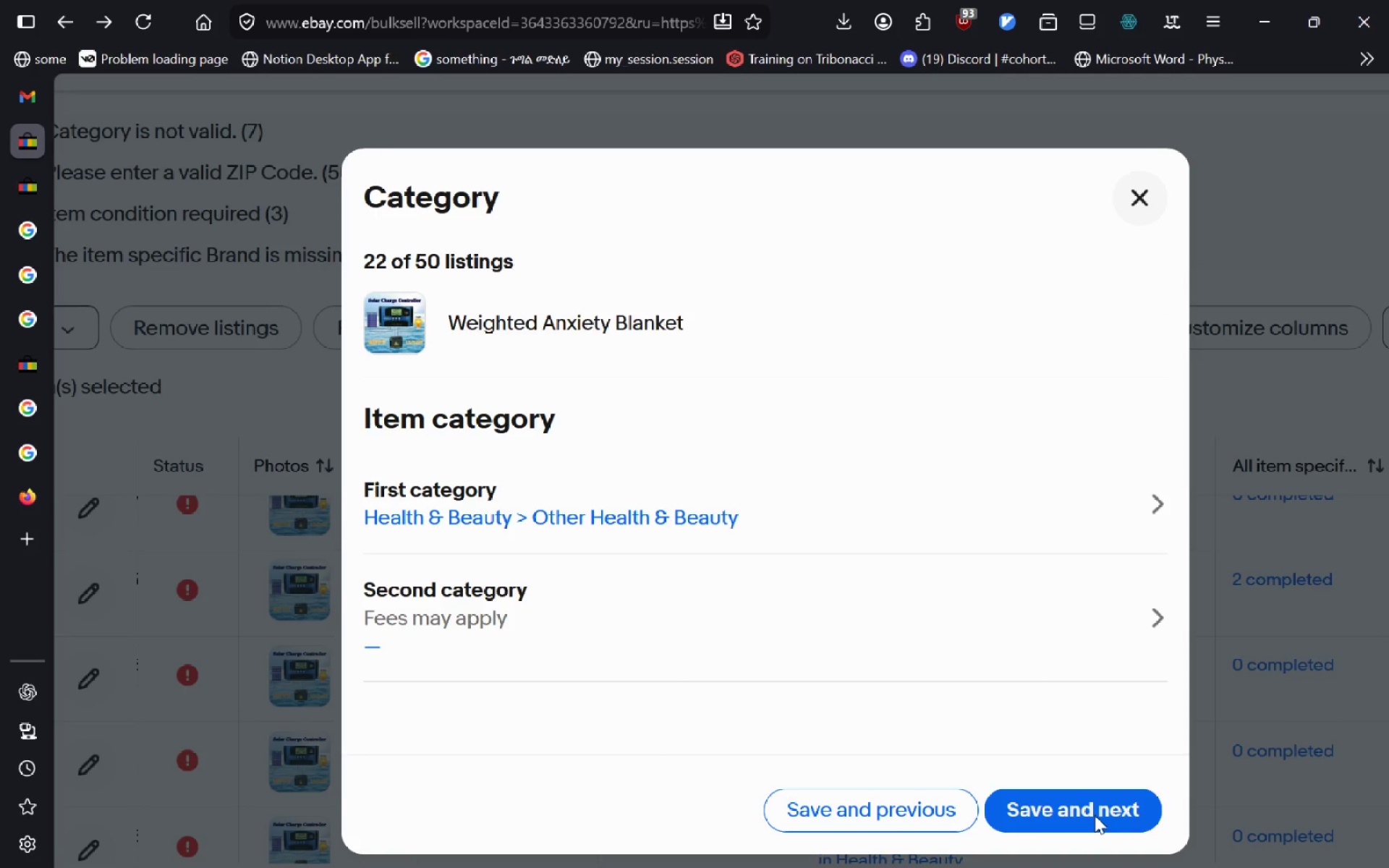 
left_click([1096, 515])
 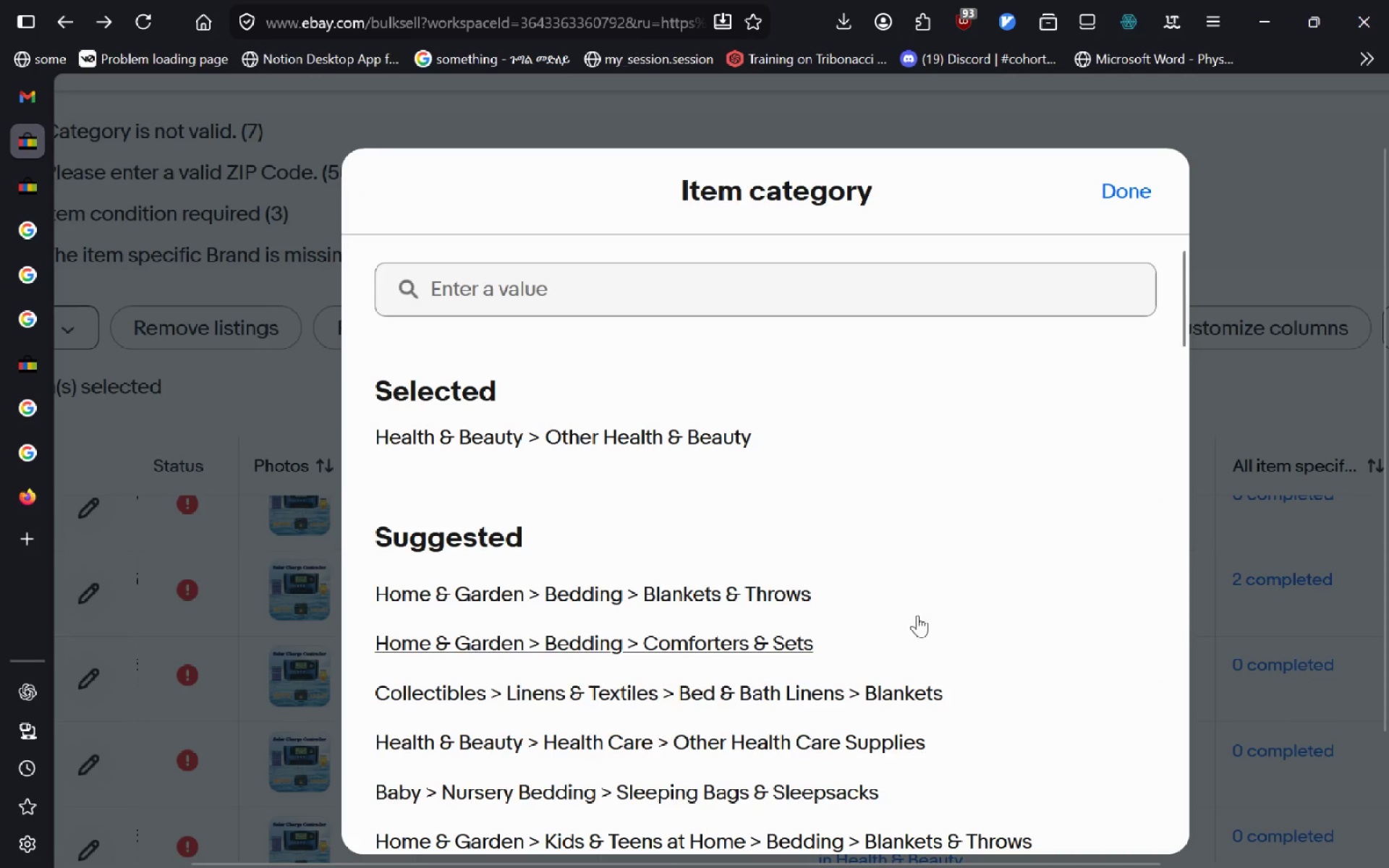 
wait(10.53)
 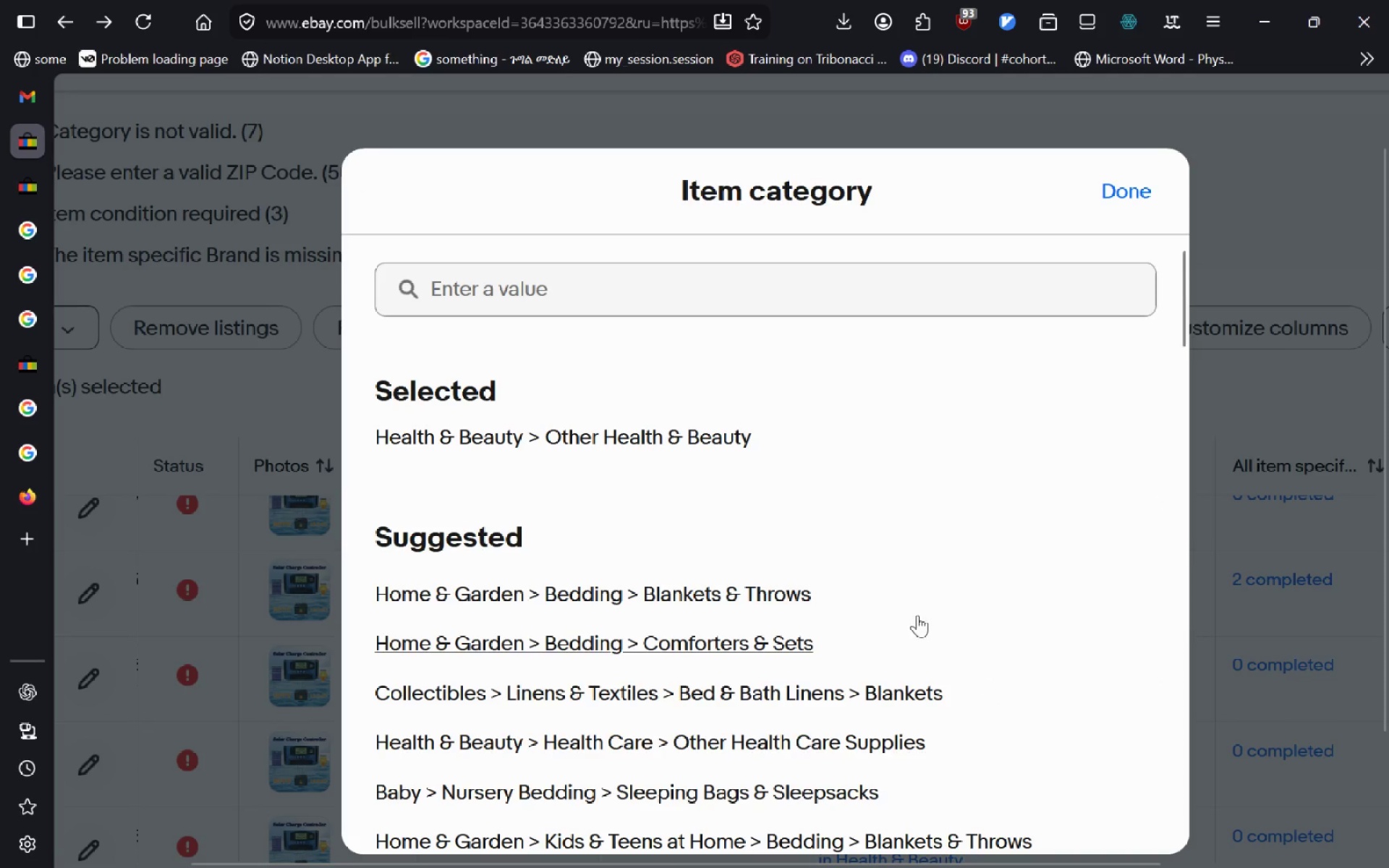 
left_click([778, 588])
 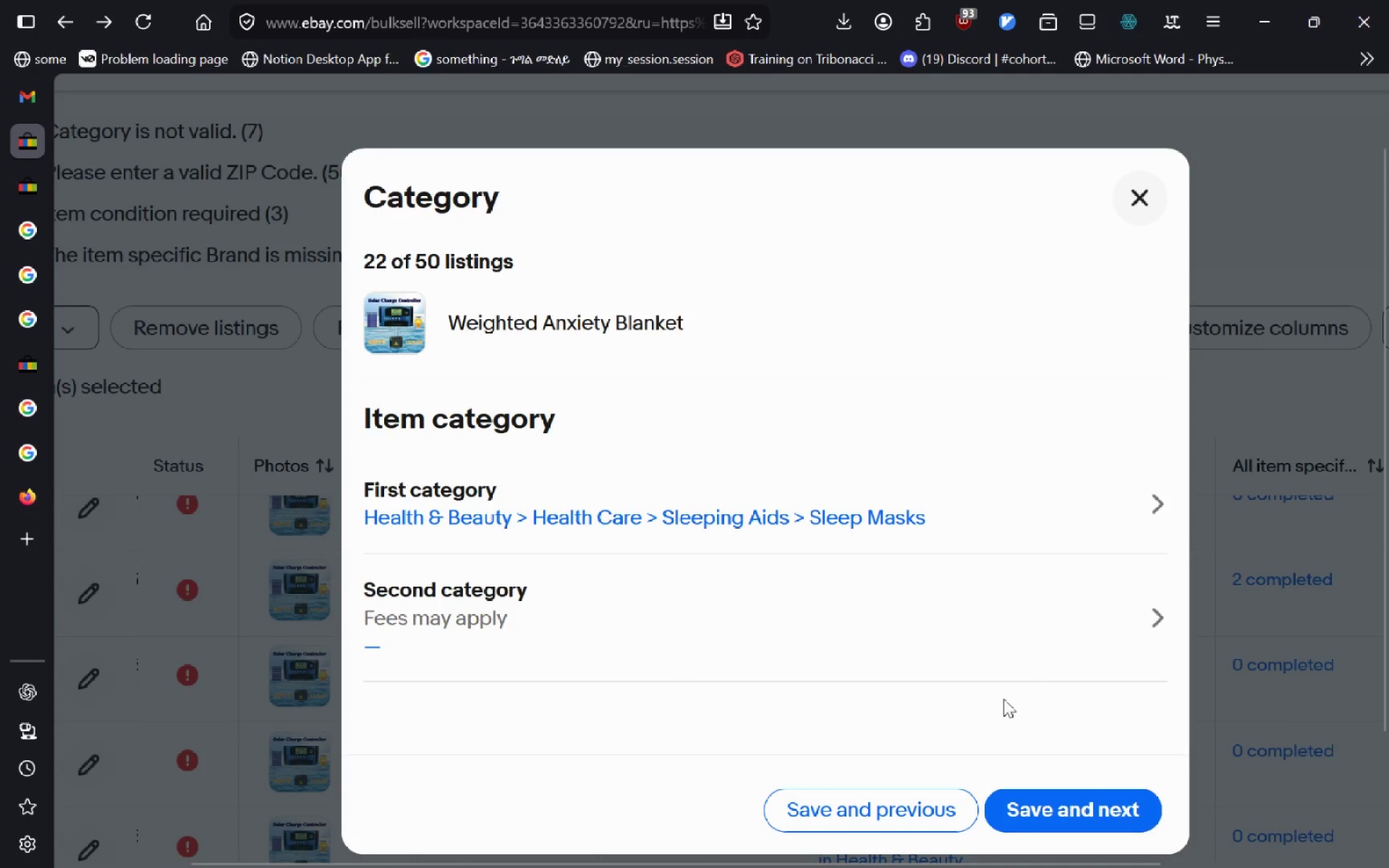 
left_click([958, 522])
 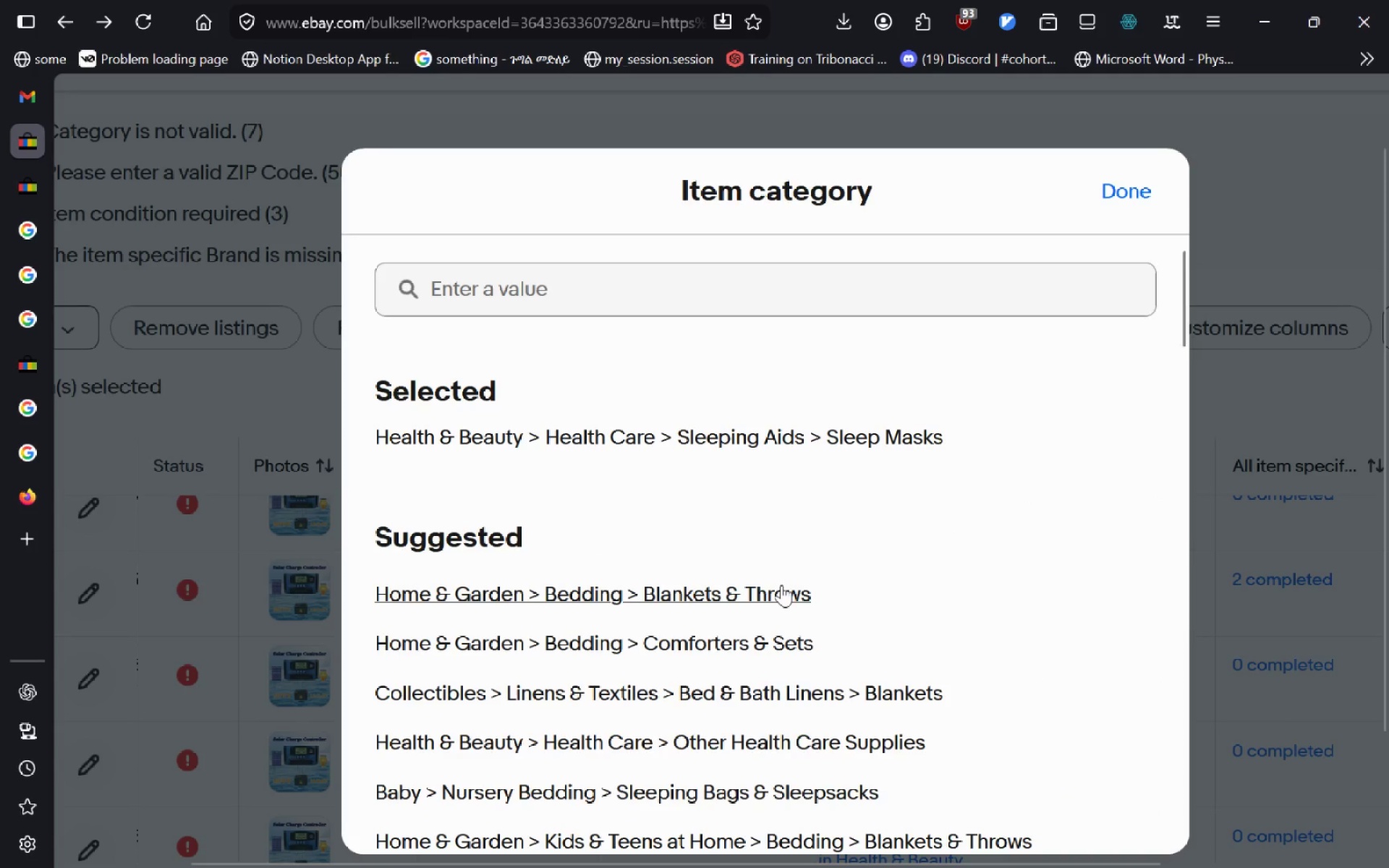 
left_click([781, 584])
 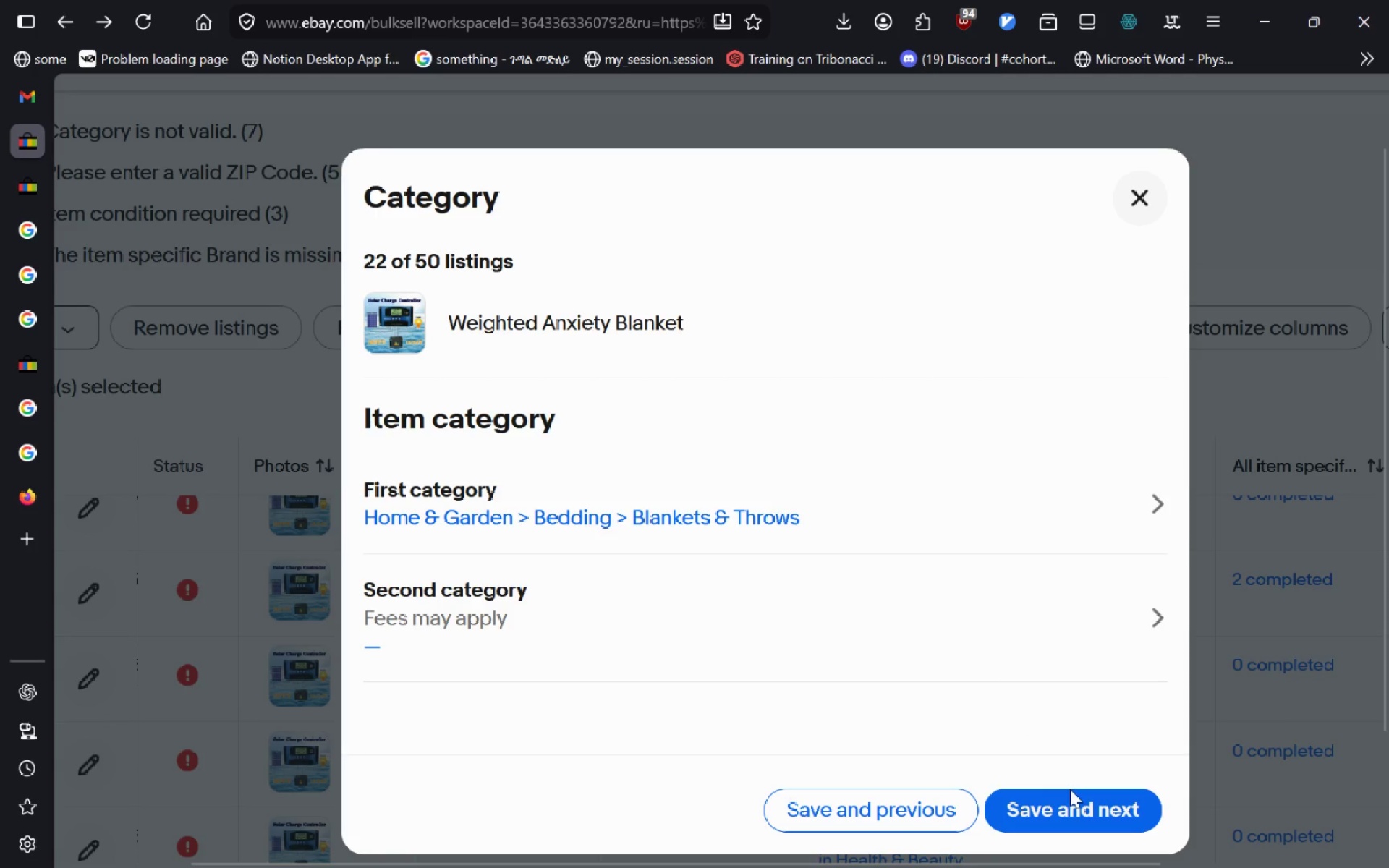 
left_click([1068, 804])
 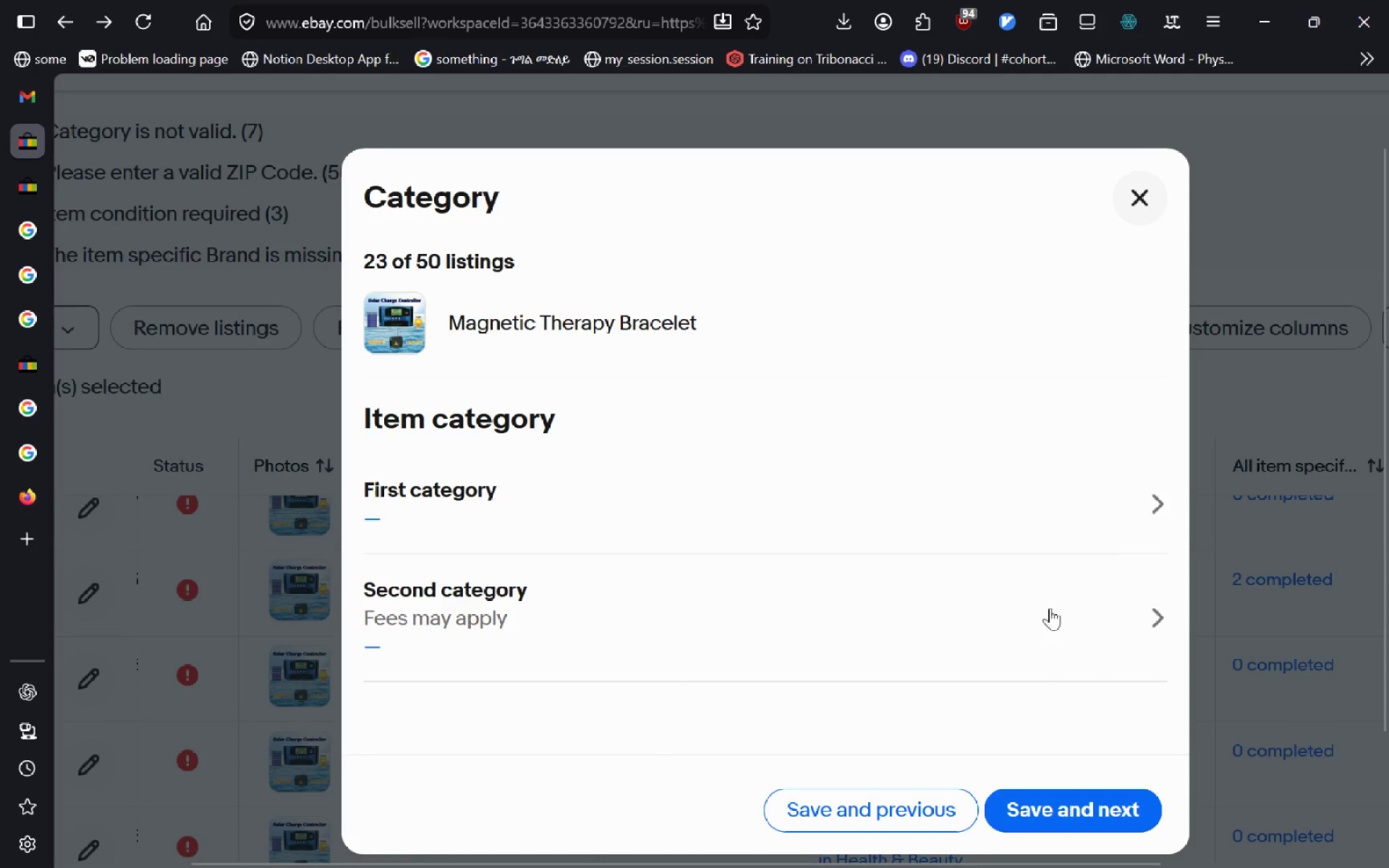 
left_click([1100, 503])
 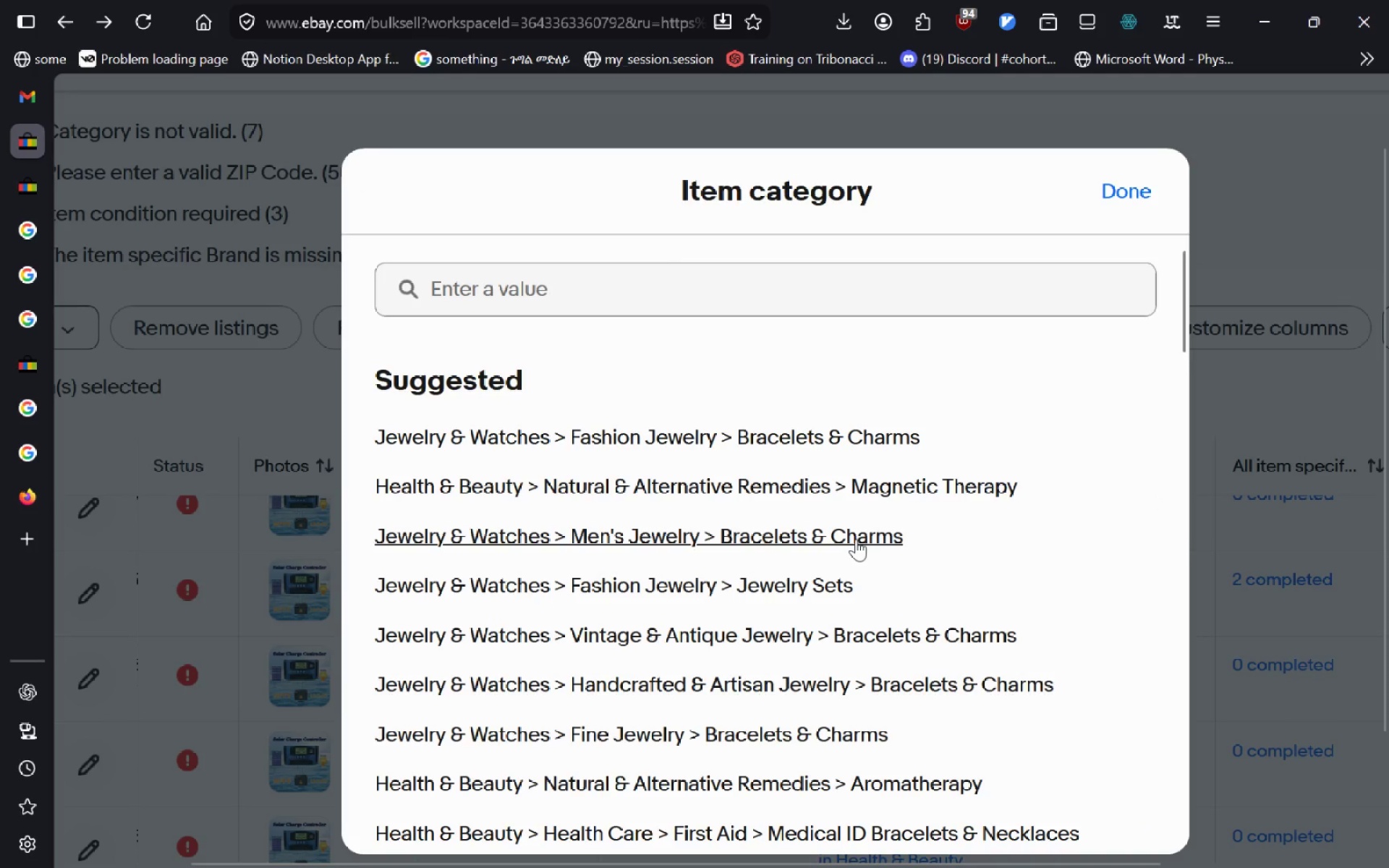 
left_click([876, 495])
 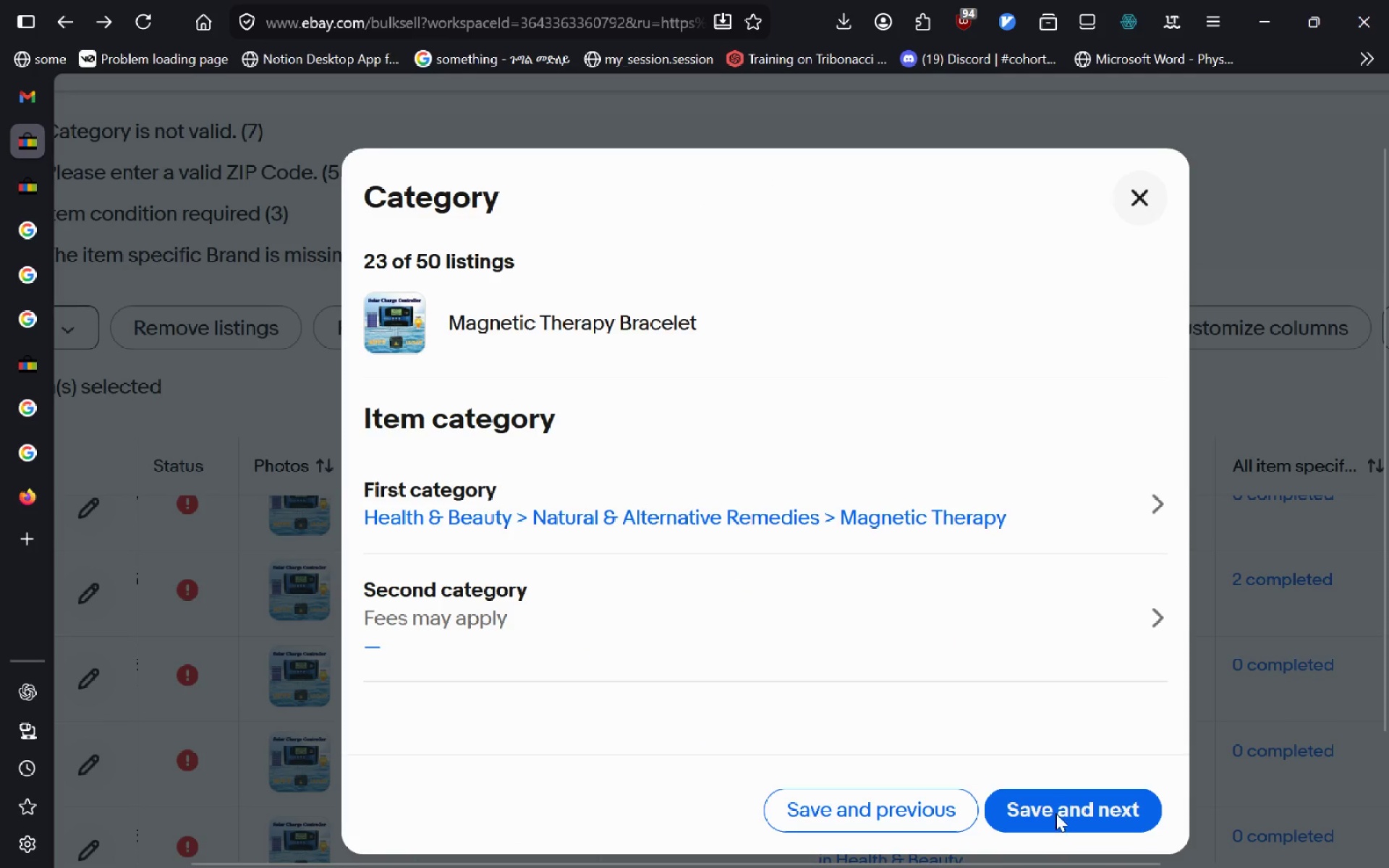 
left_click([1055, 812])
 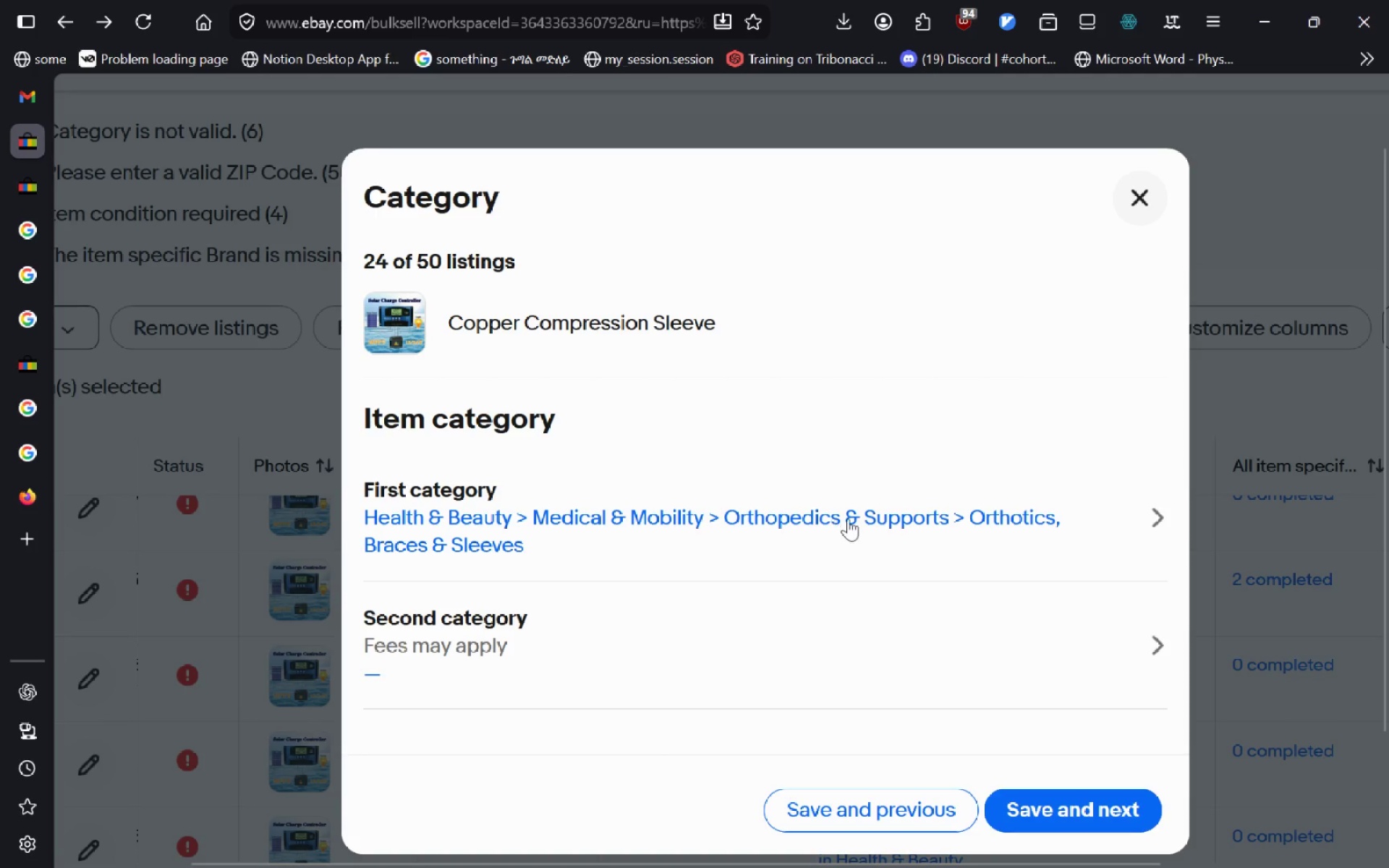 
wait(20.08)
 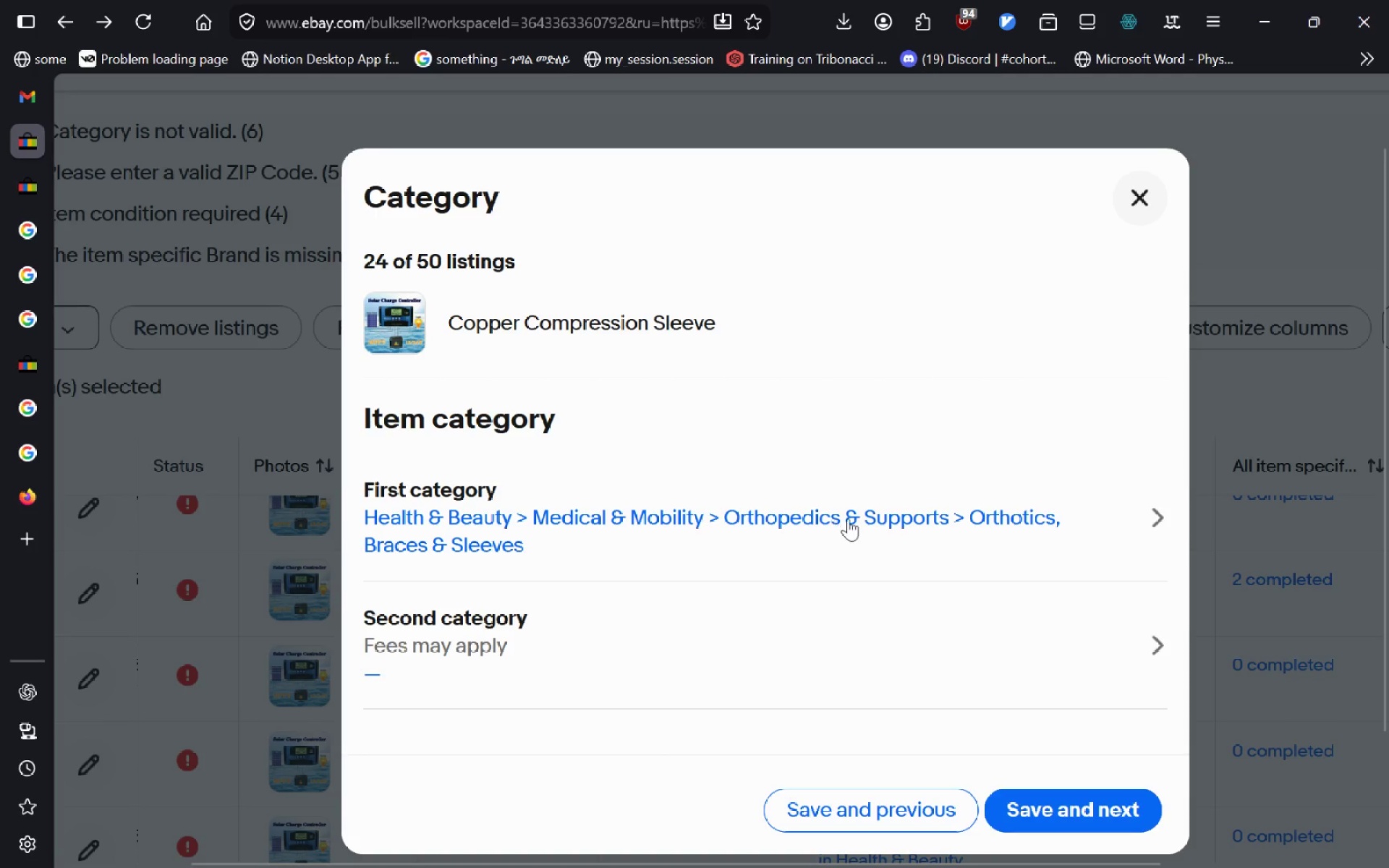 
left_click([1060, 817])
 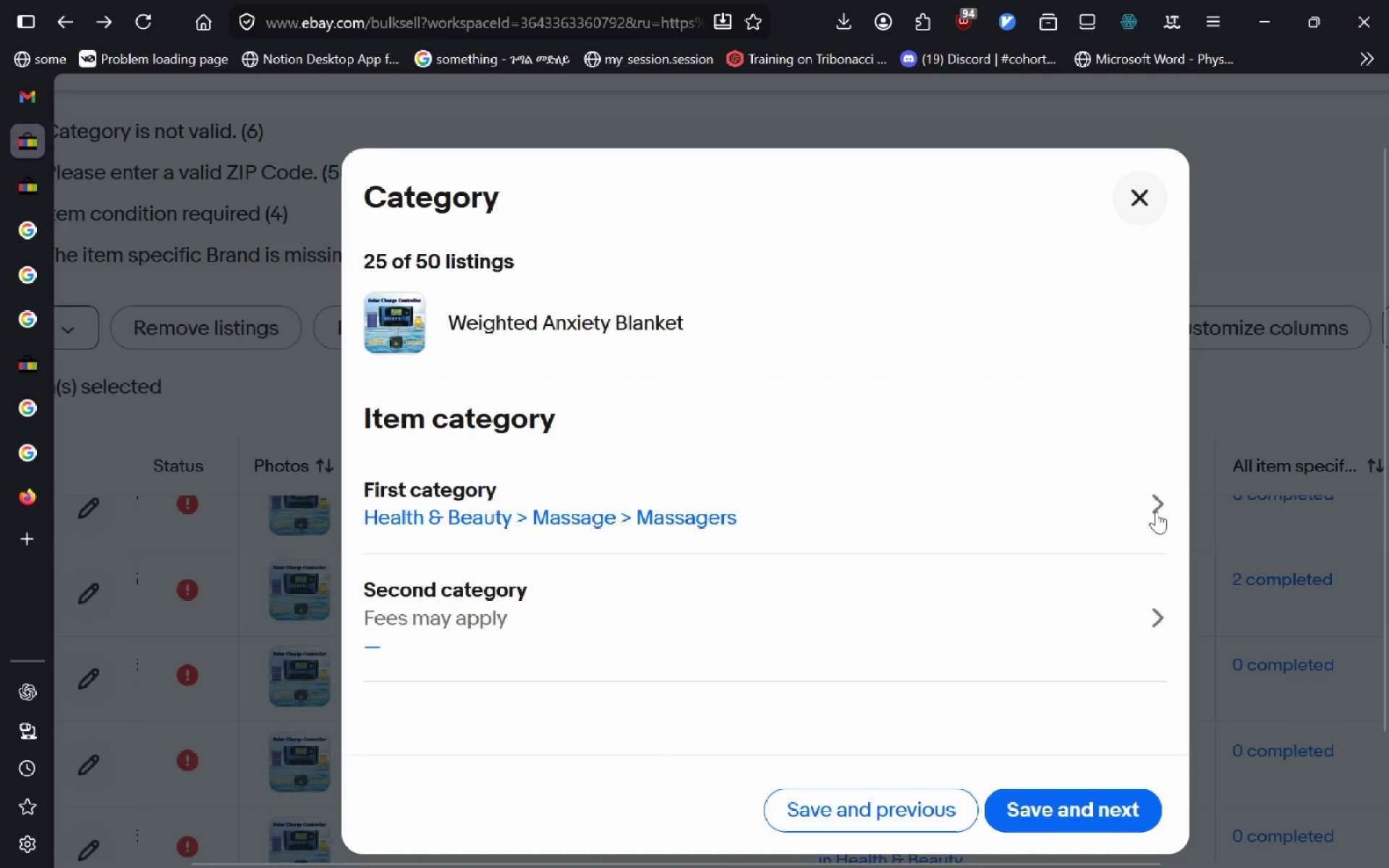 
wait(22.59)
 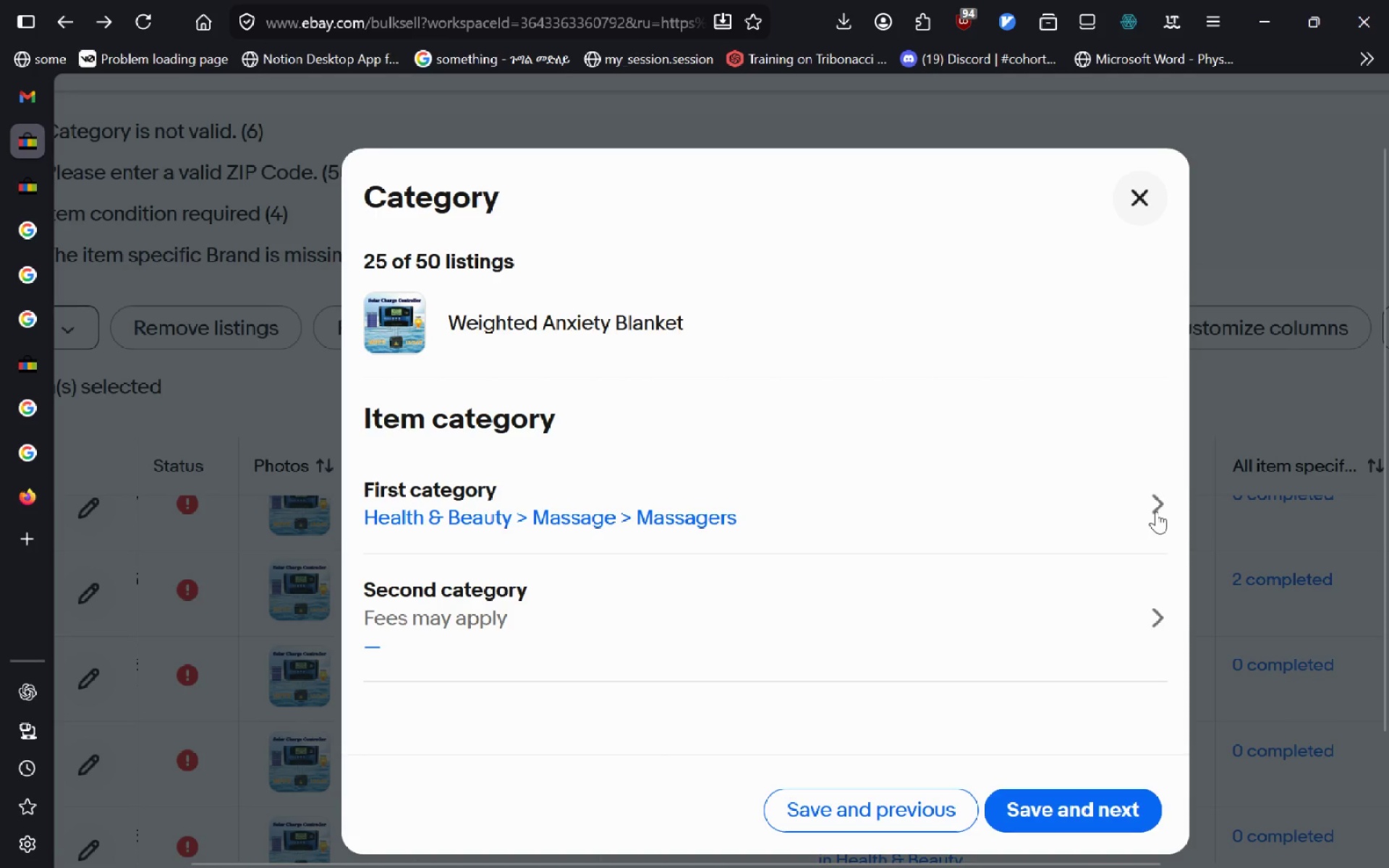 
left_click([1152, 519])
 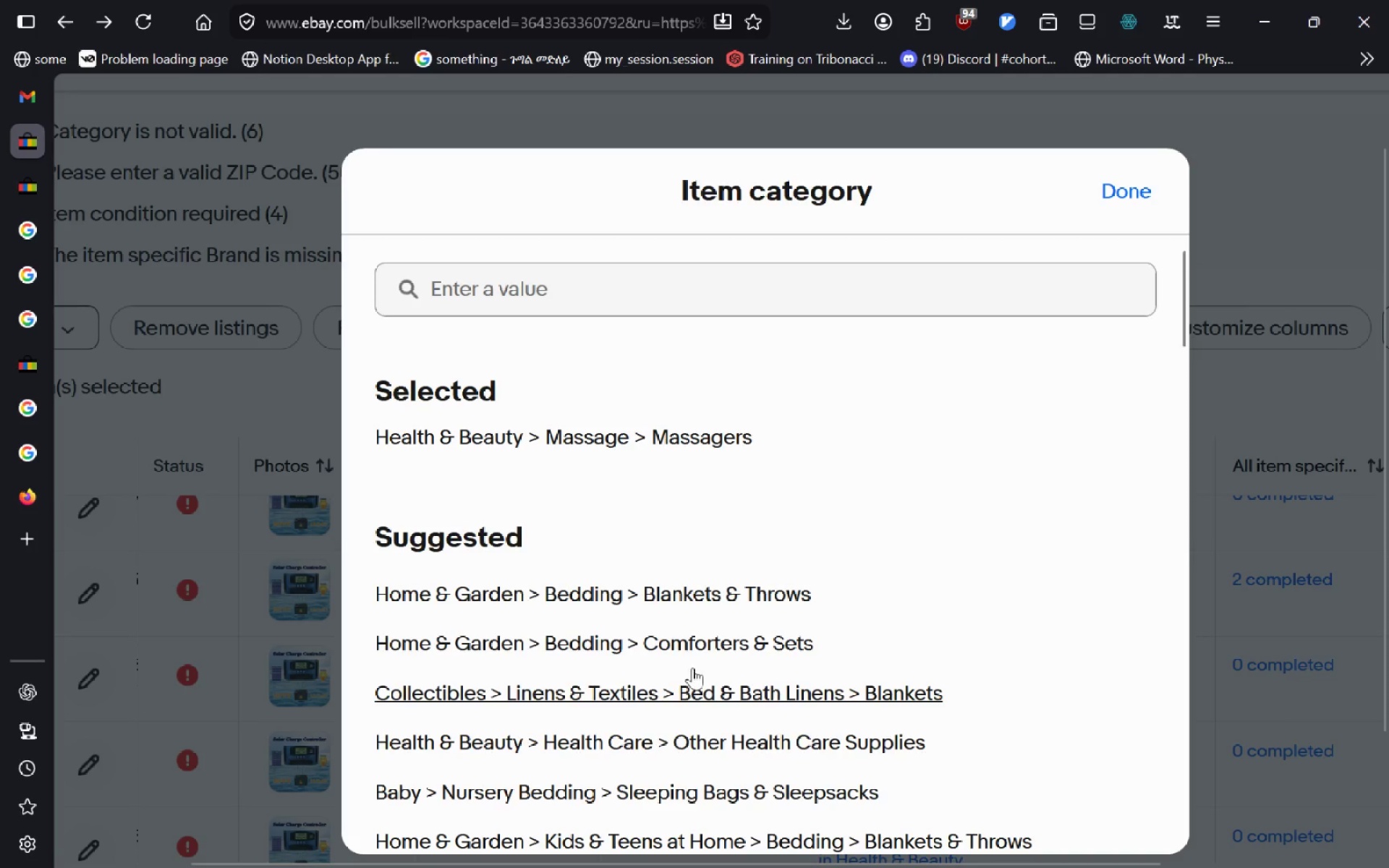 
wait(6.84)
 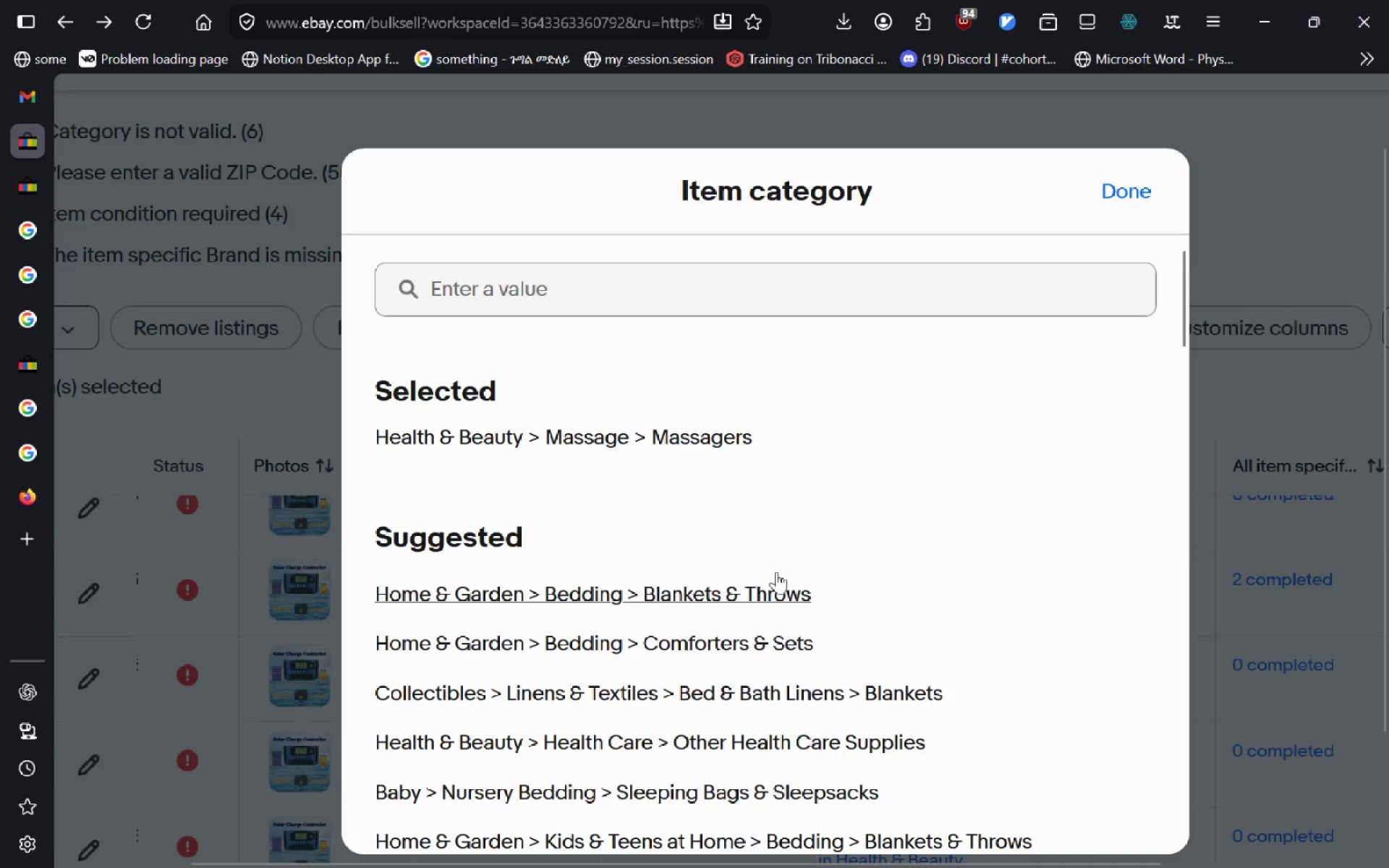 
left_click([707, 592])
 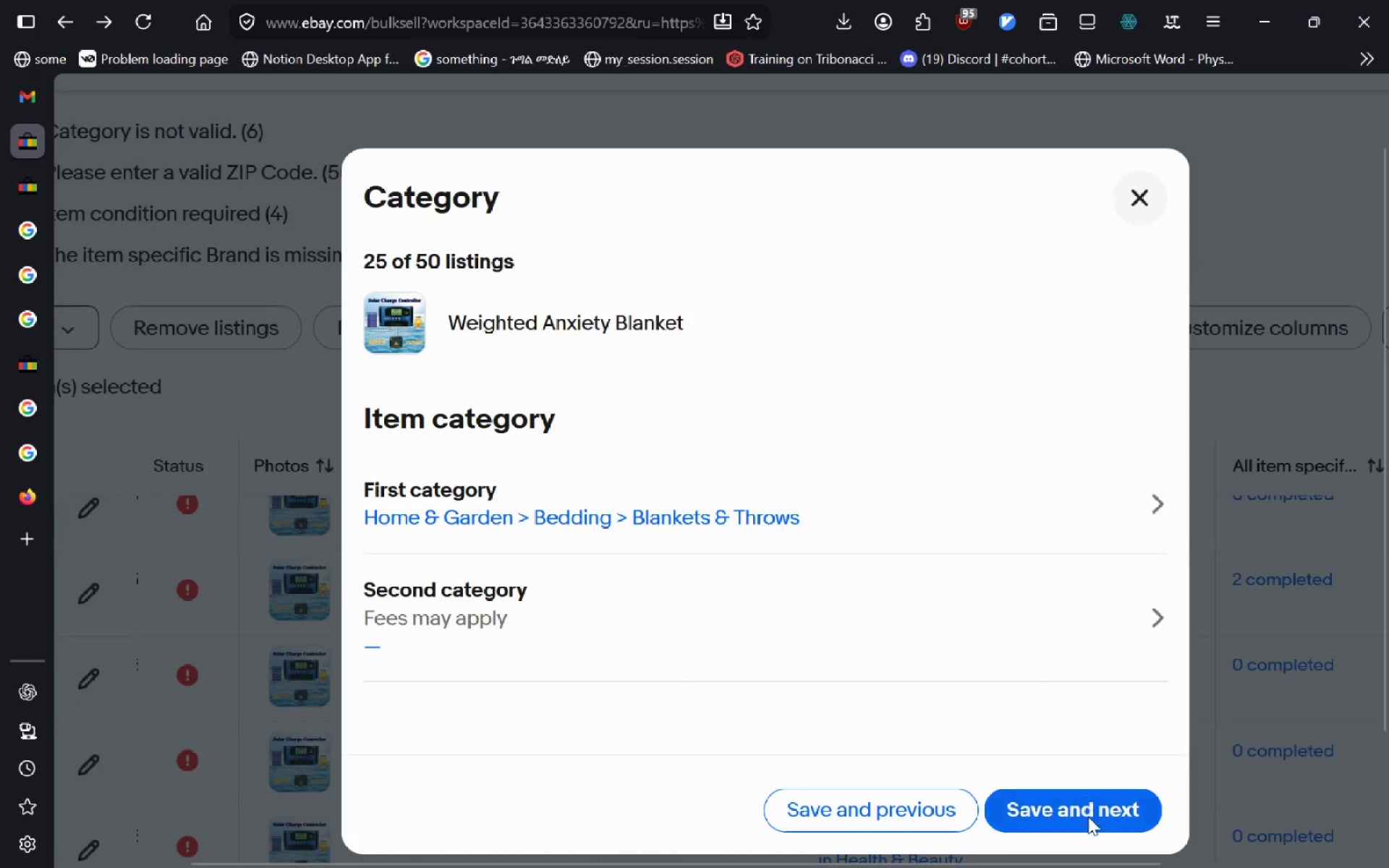 
left_click([1088, 817])
 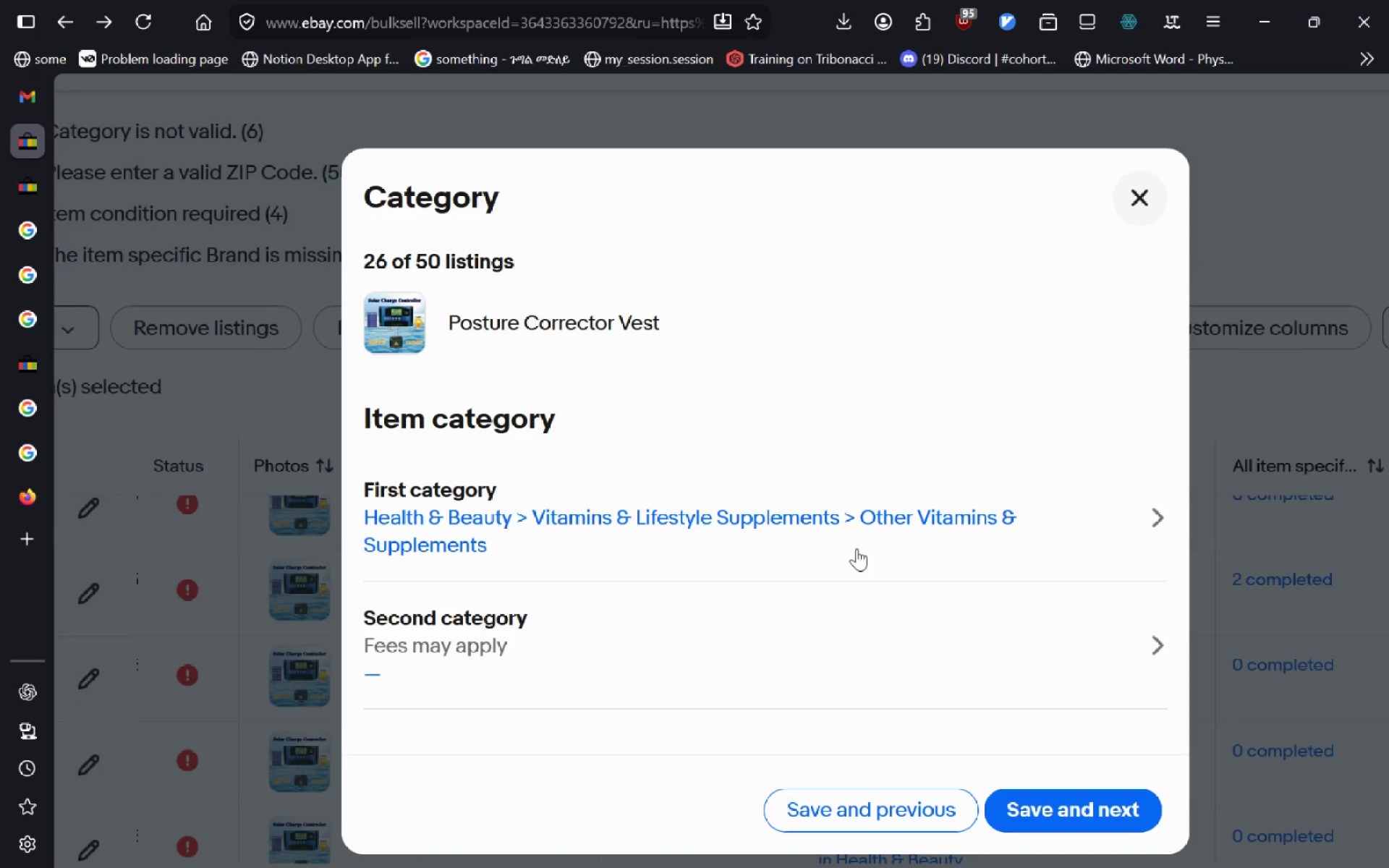 
wait(7.22)
 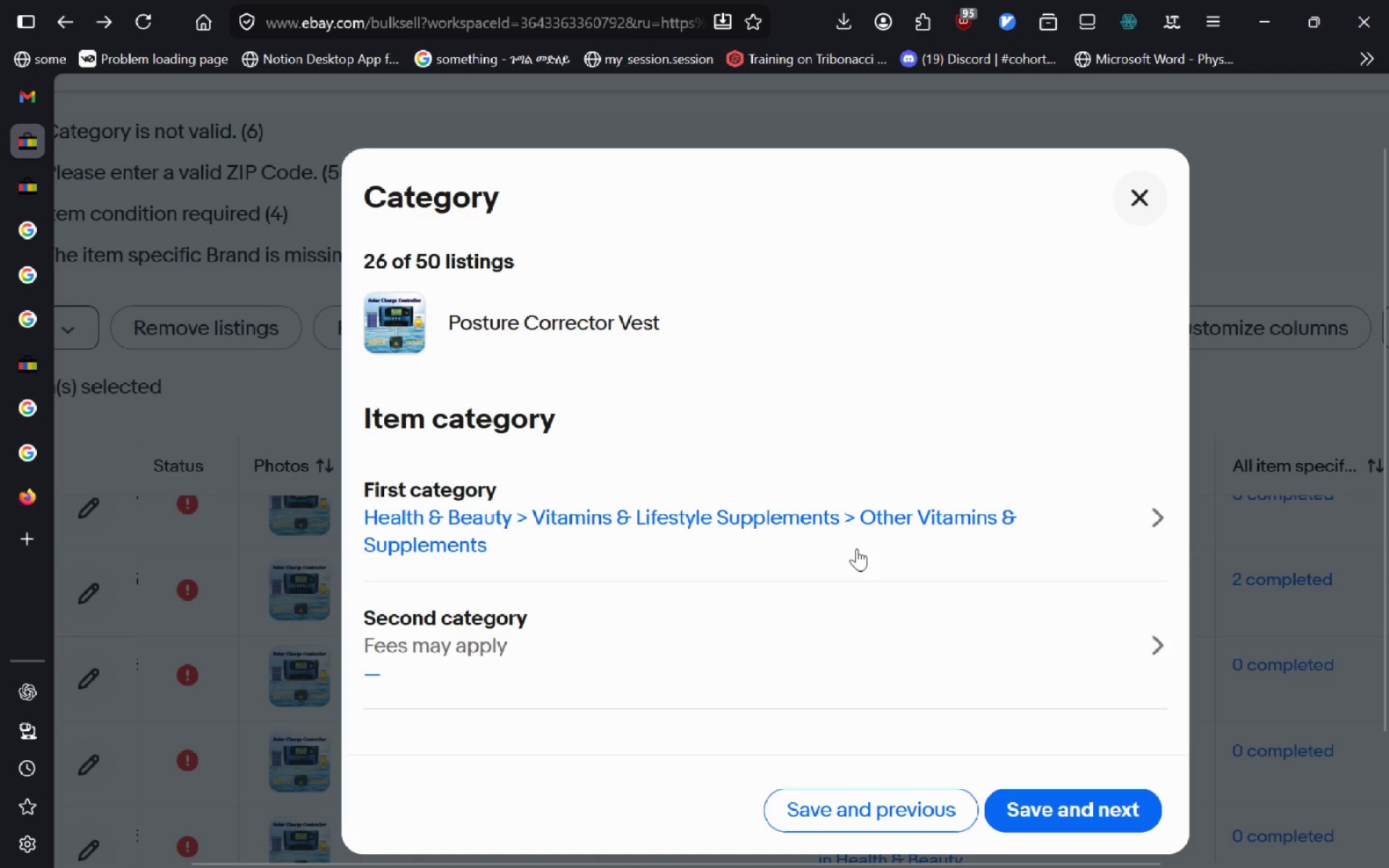 
left_click([857, 517])
 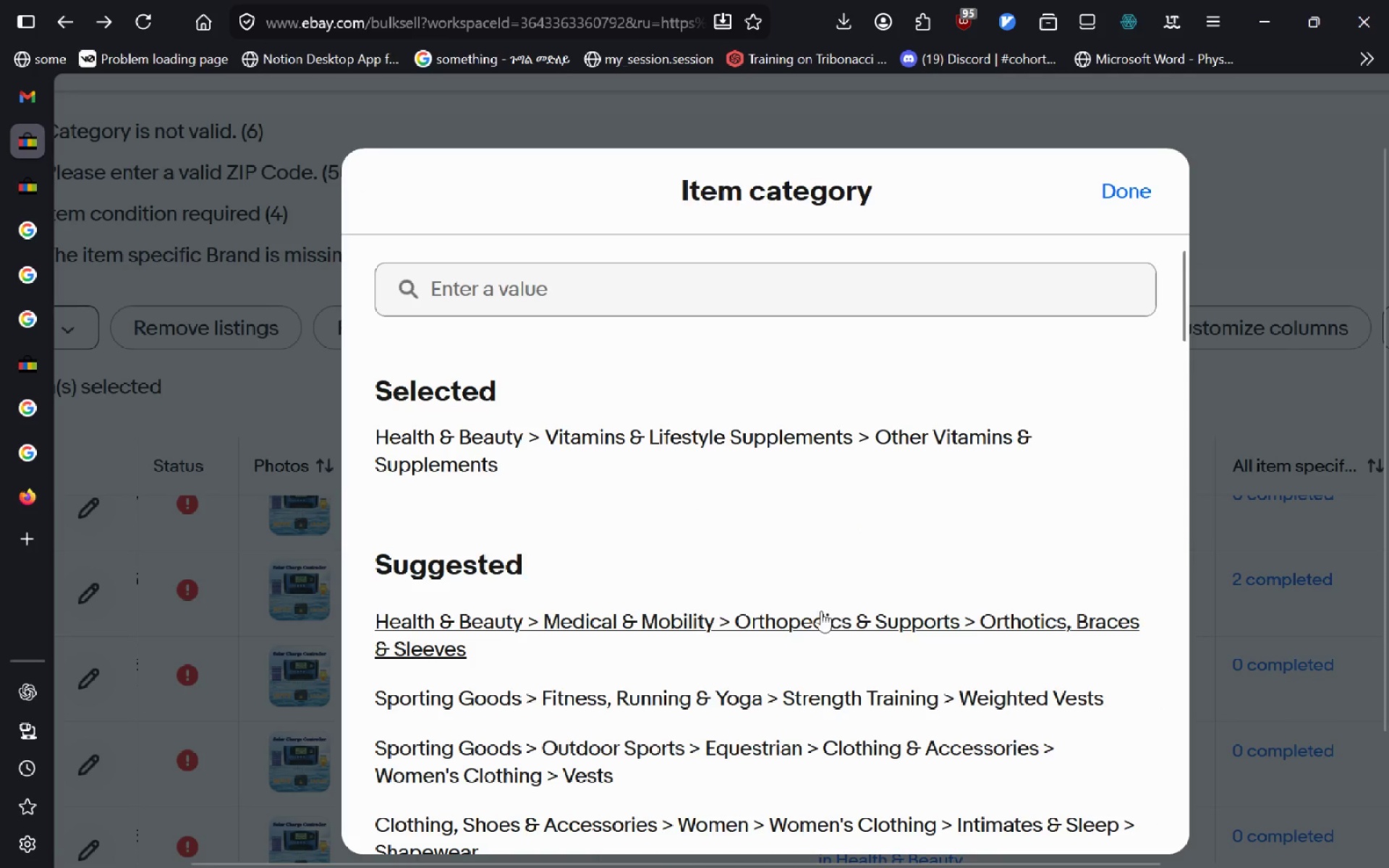 
left_click([815, 631])
 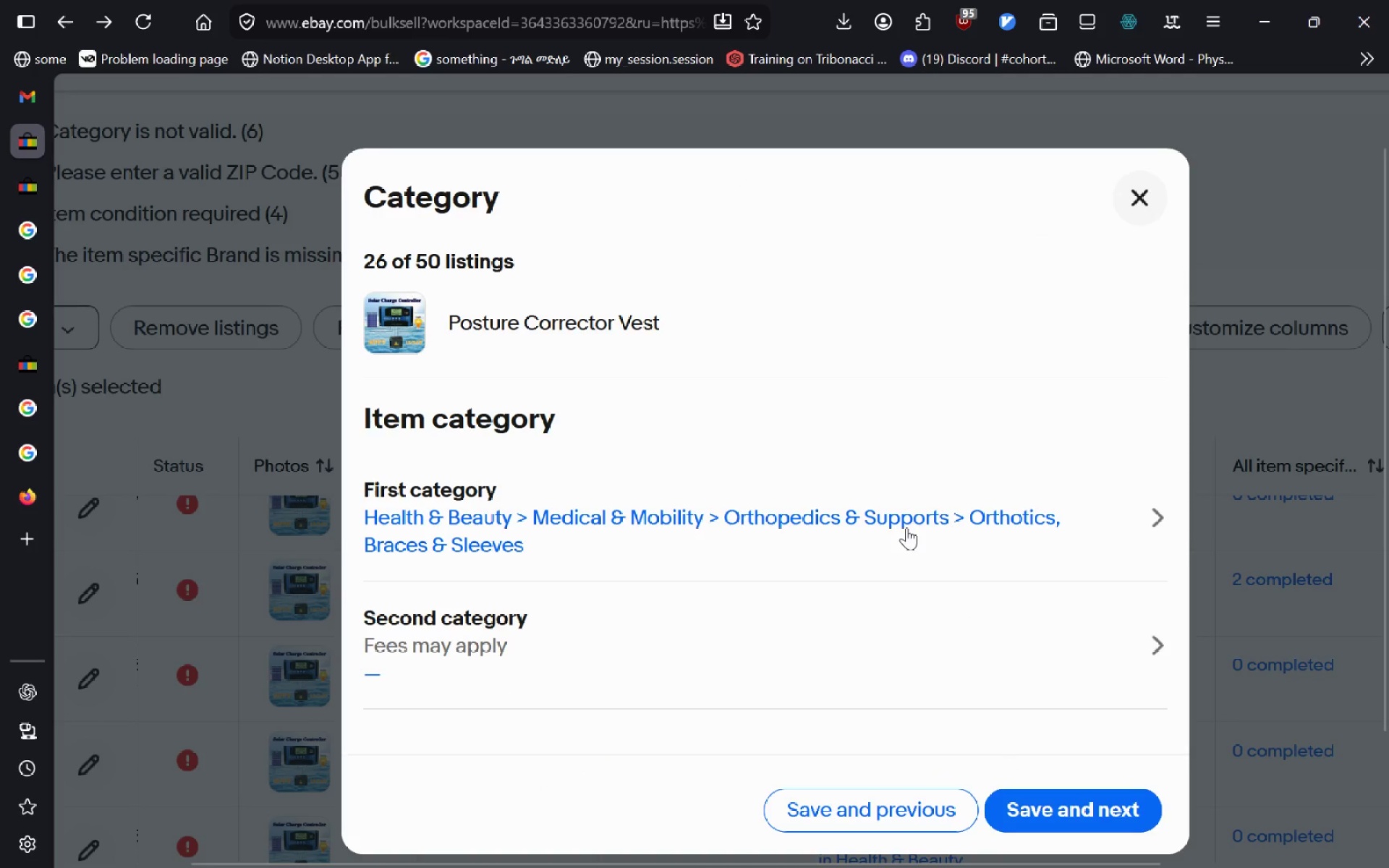 
left_click([1032, 797])
 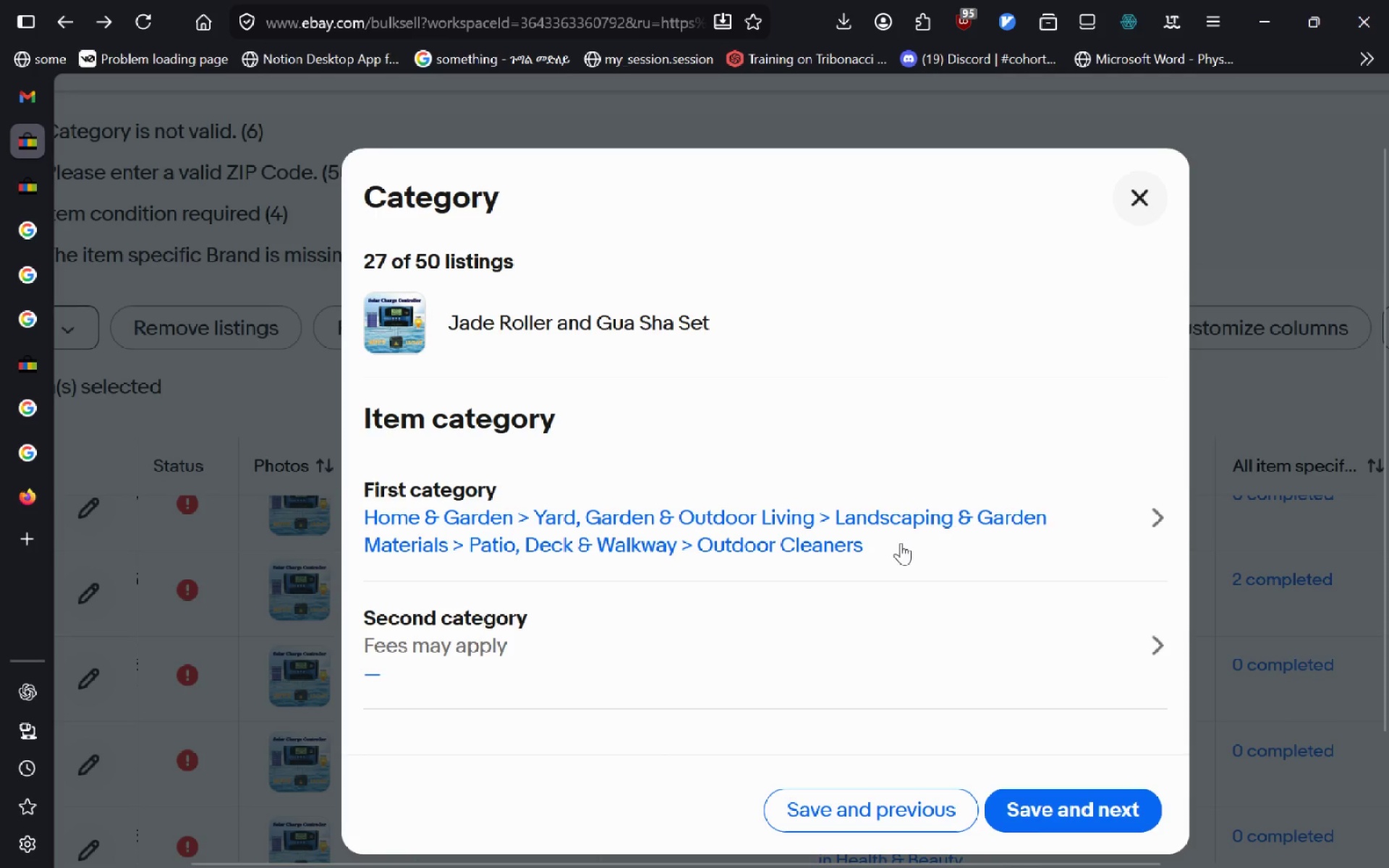 
wait(10.3)
 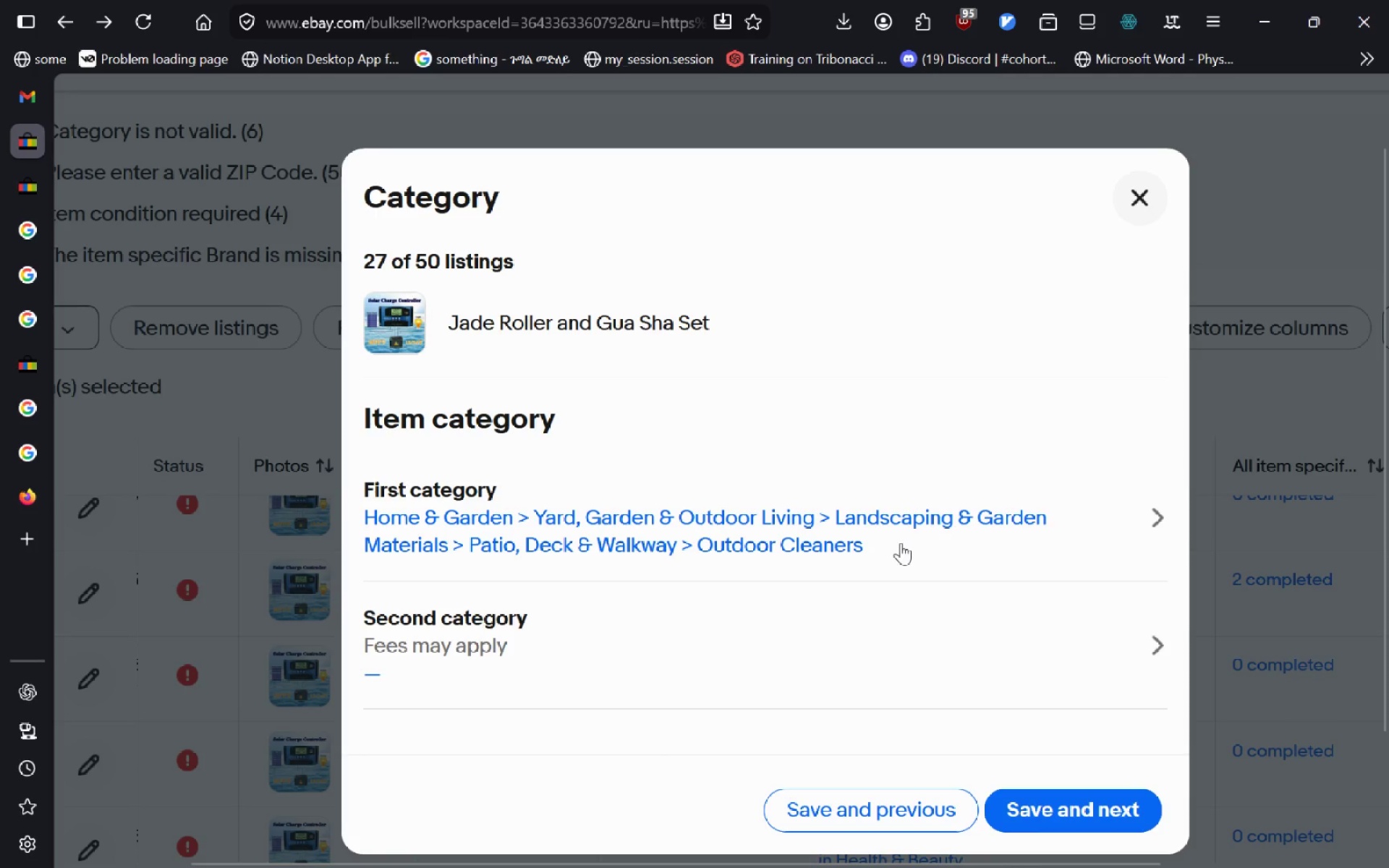 
double_click([851, 533])
 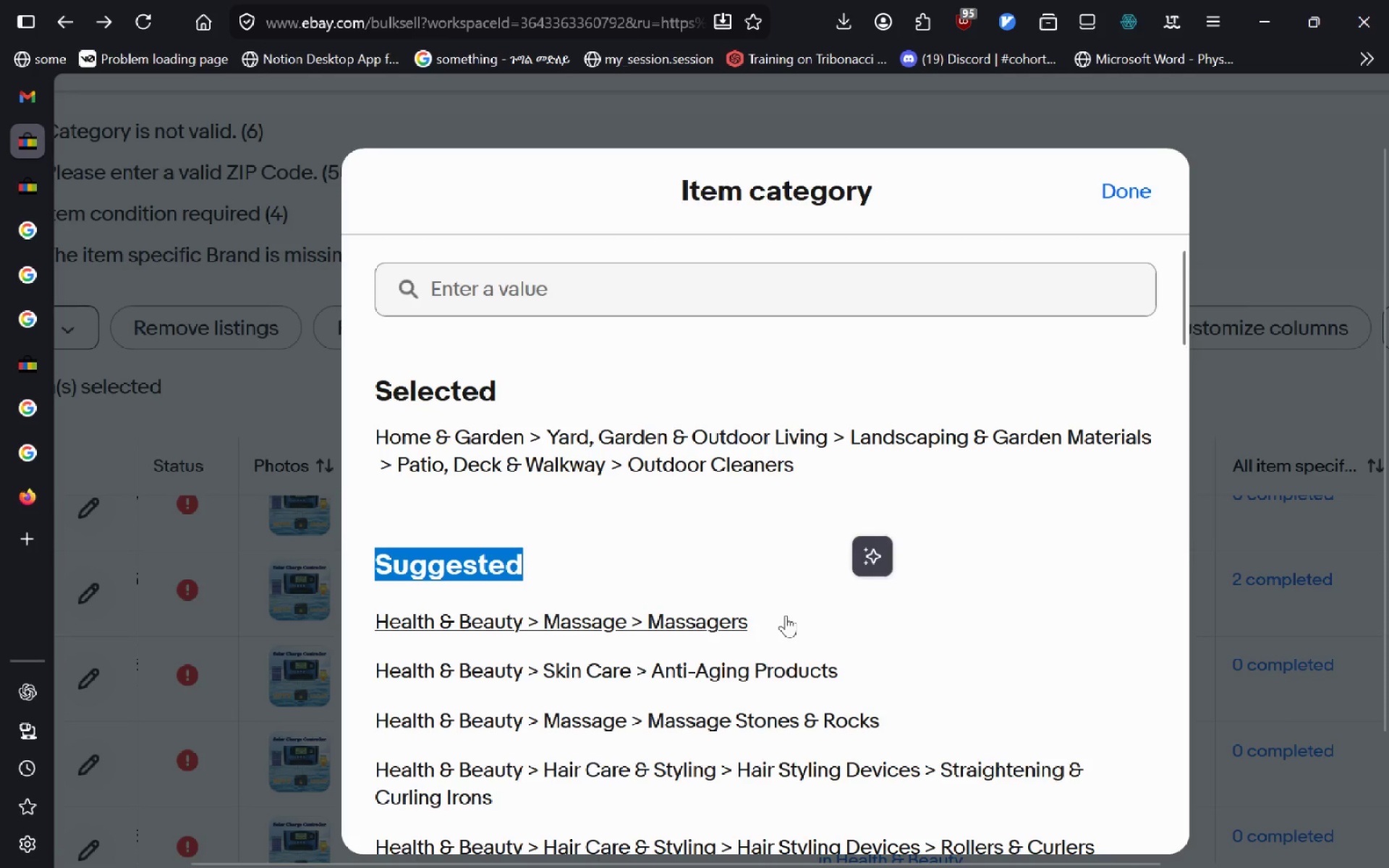 
left_click([787, 518])
 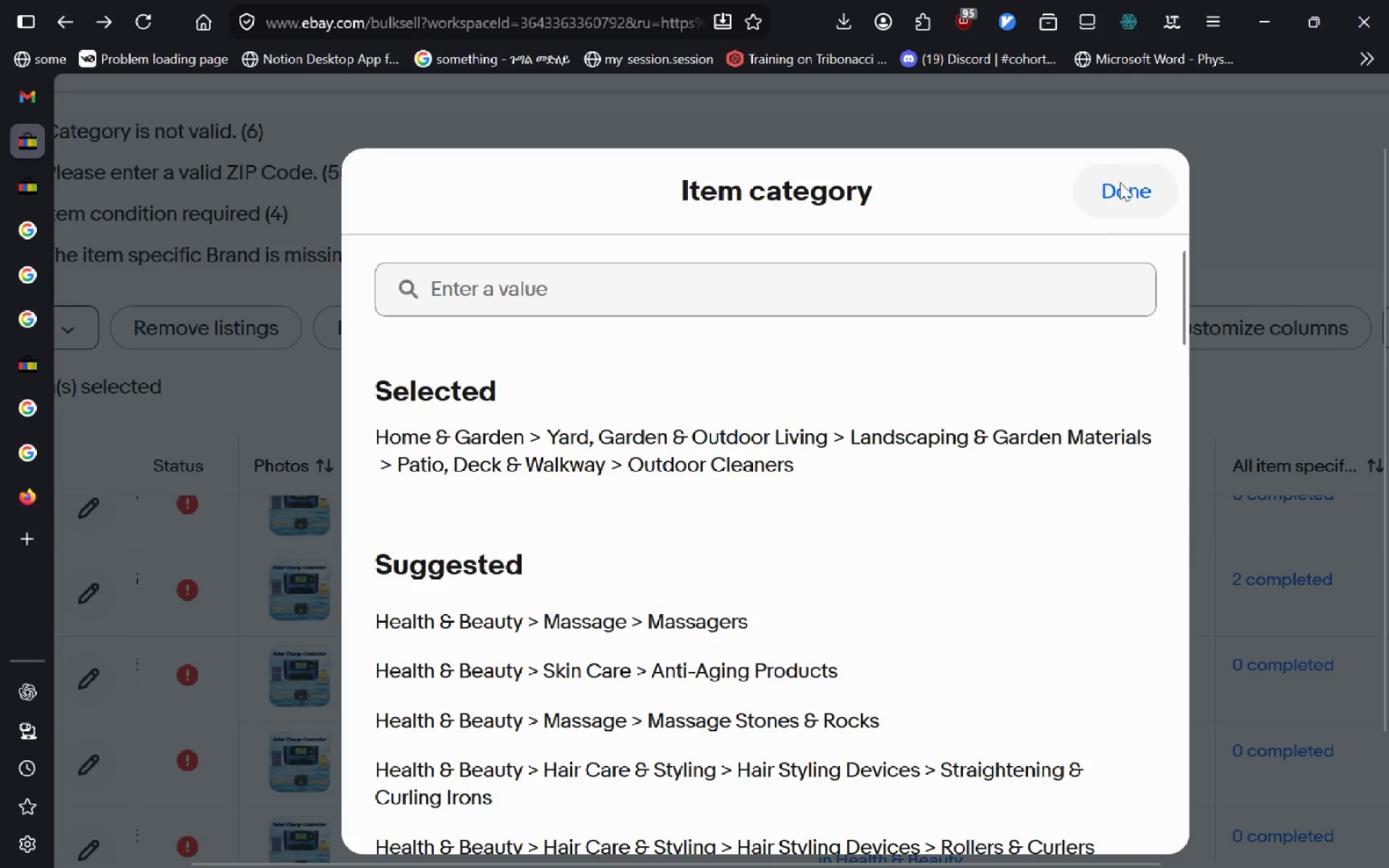 
left_click([1120, 182])
 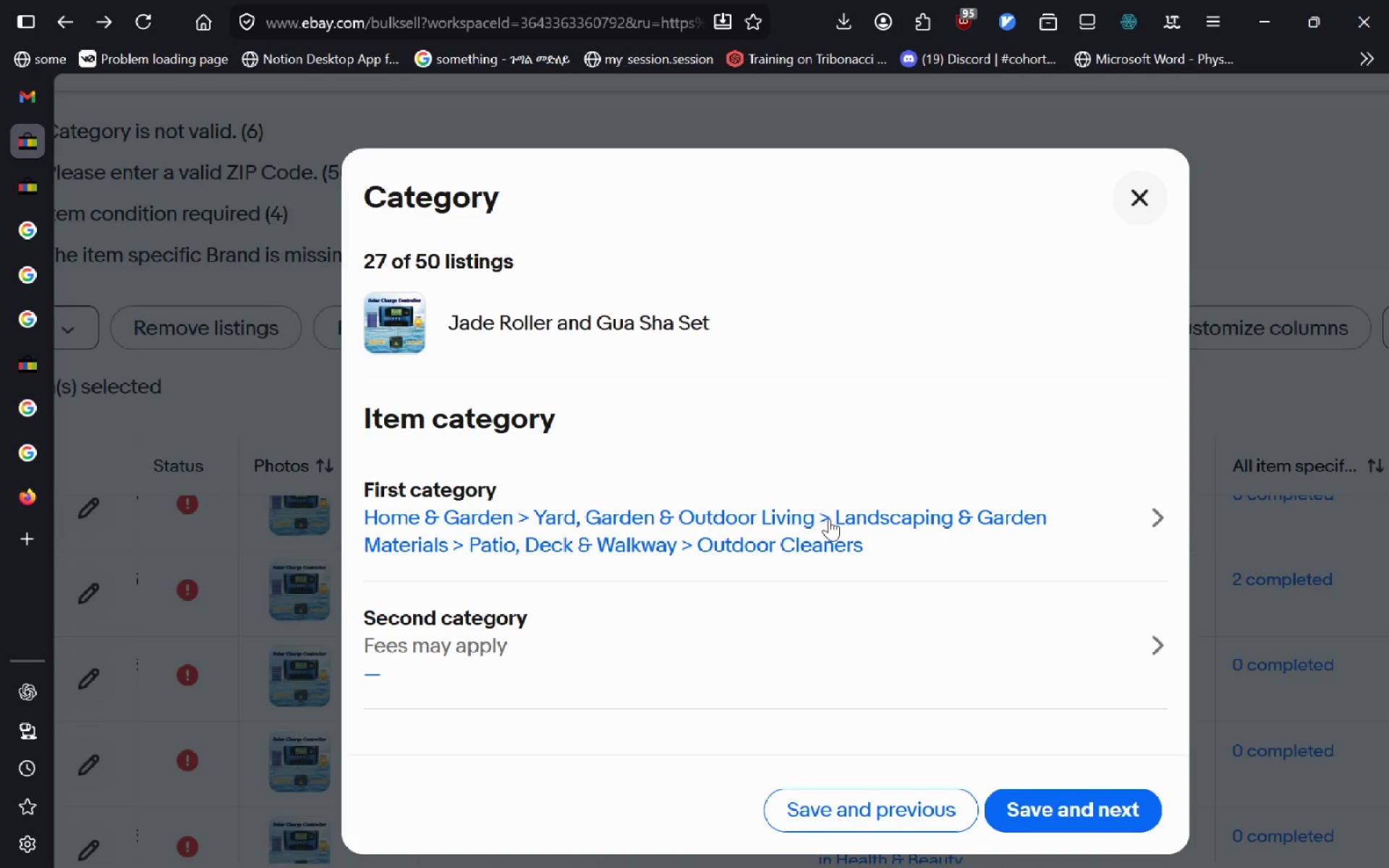 
wait(10.5)
 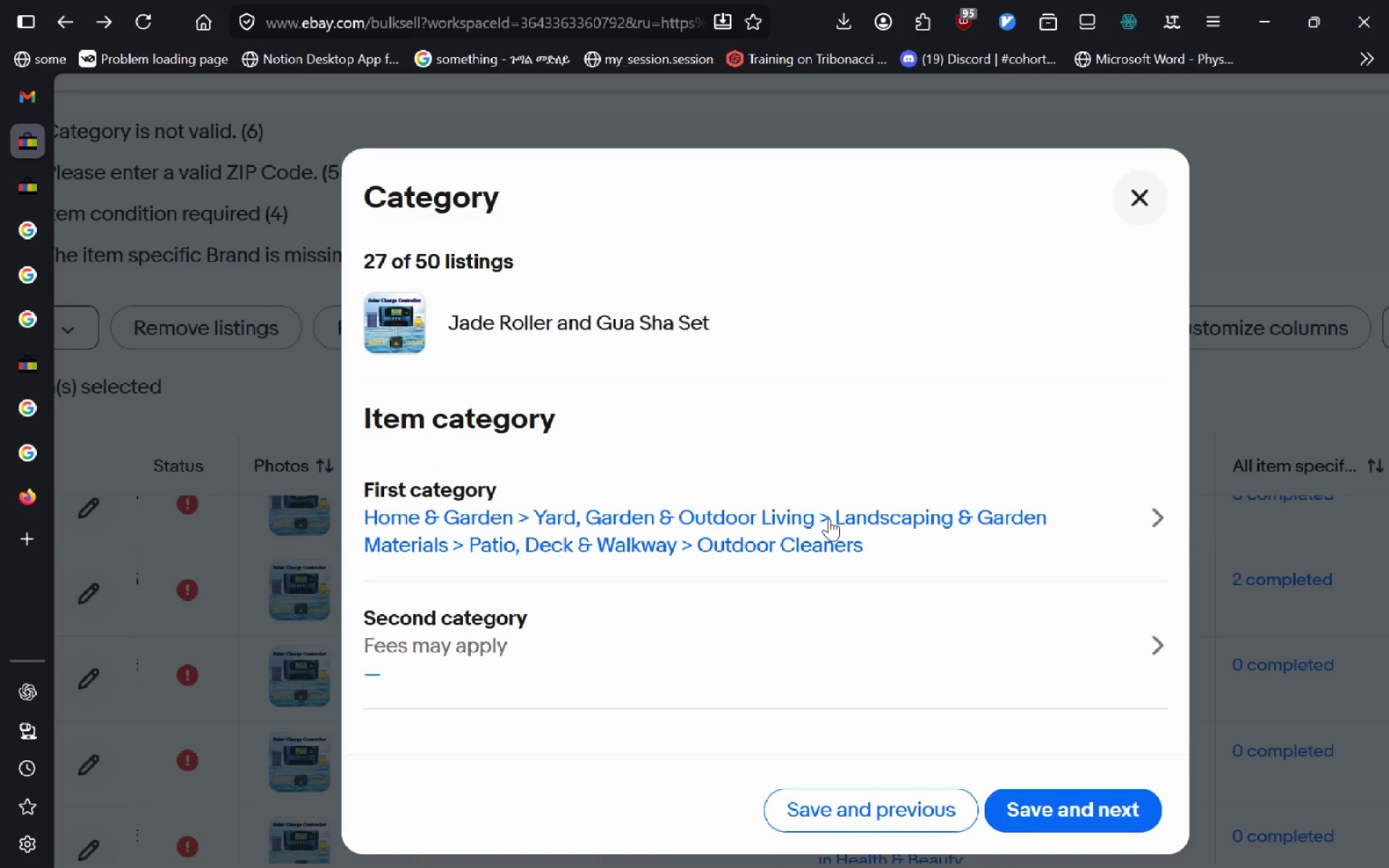 
left_click([829, 519])
 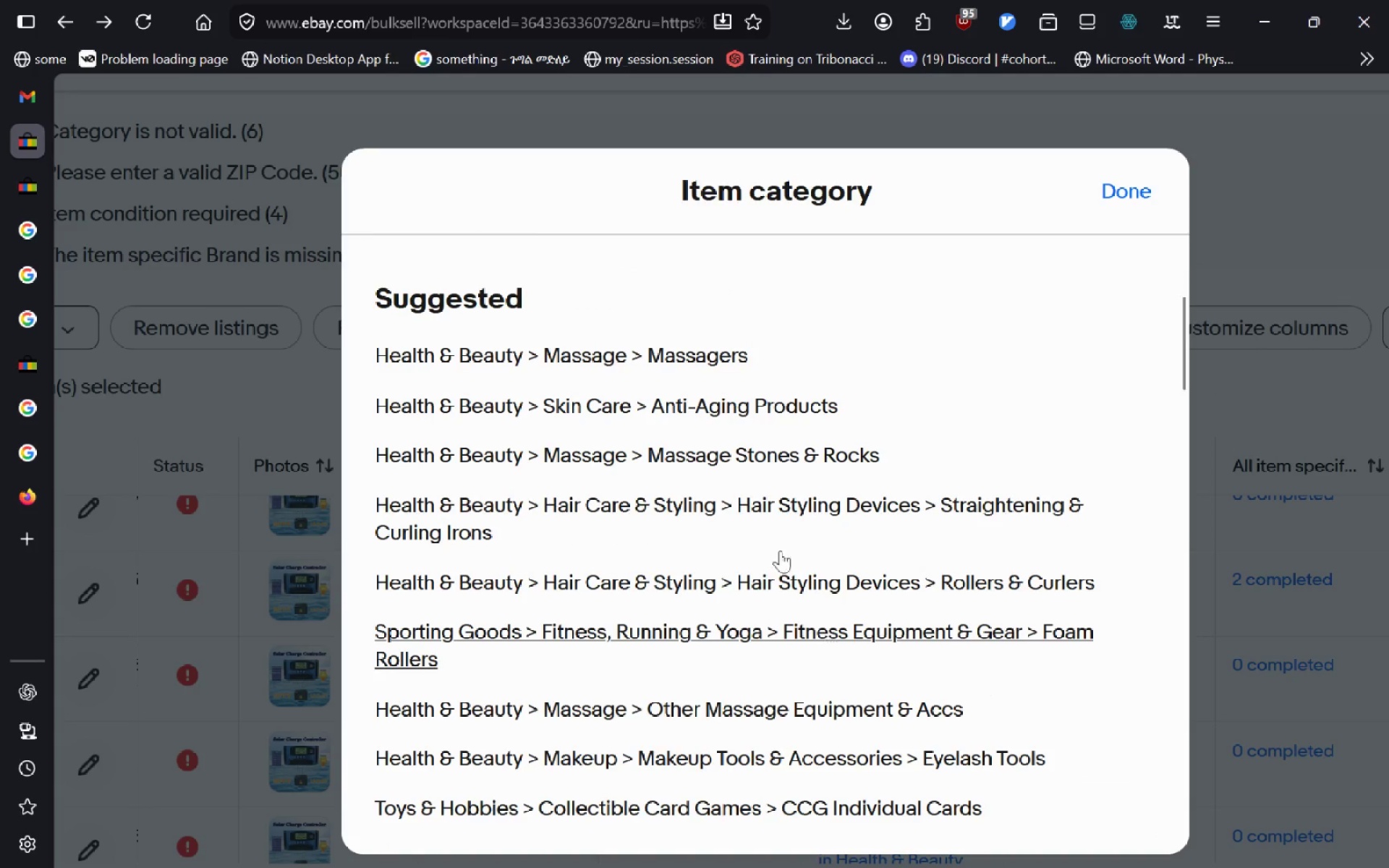 
wait(14.17)
 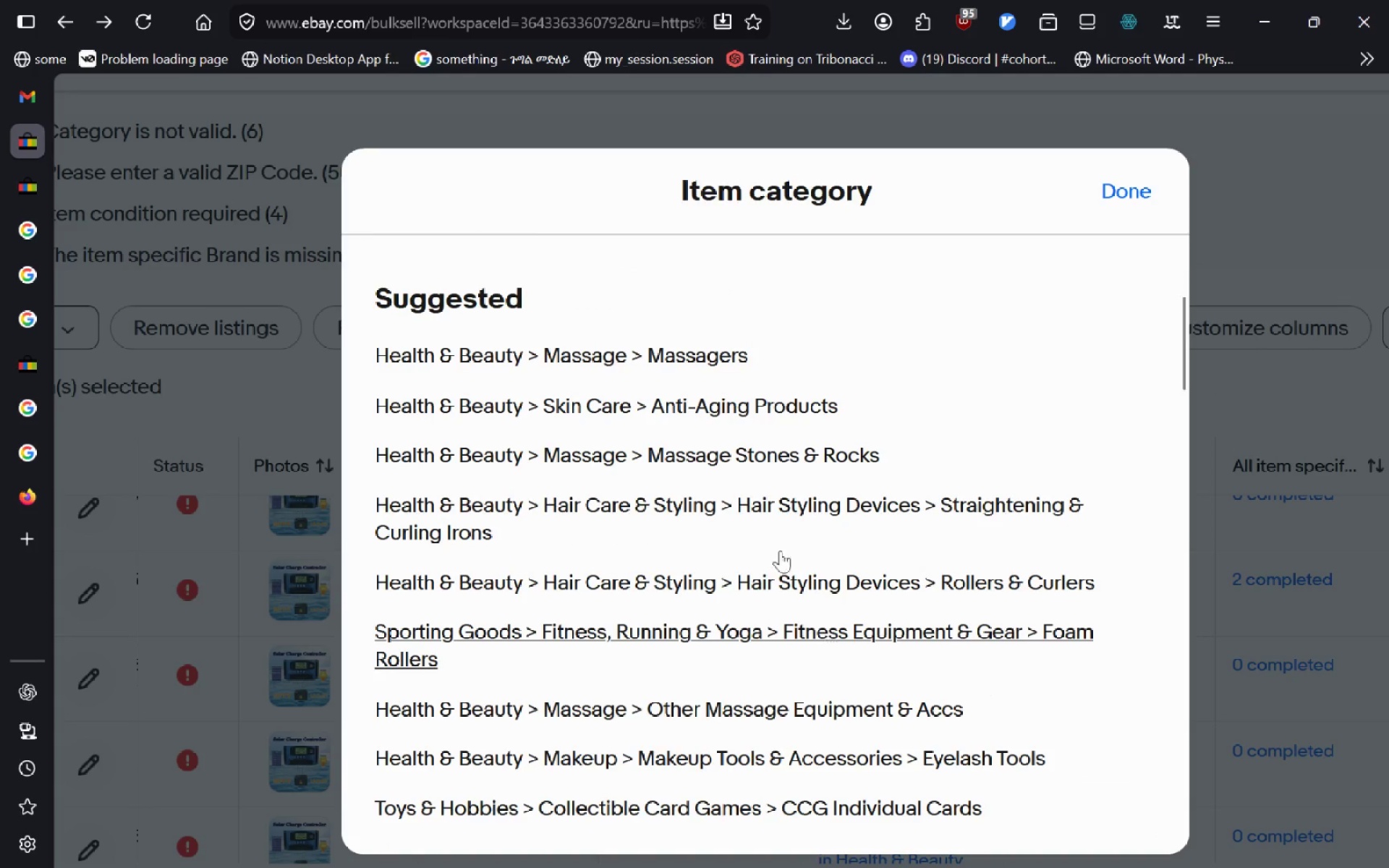 
left_click([673, 348])
 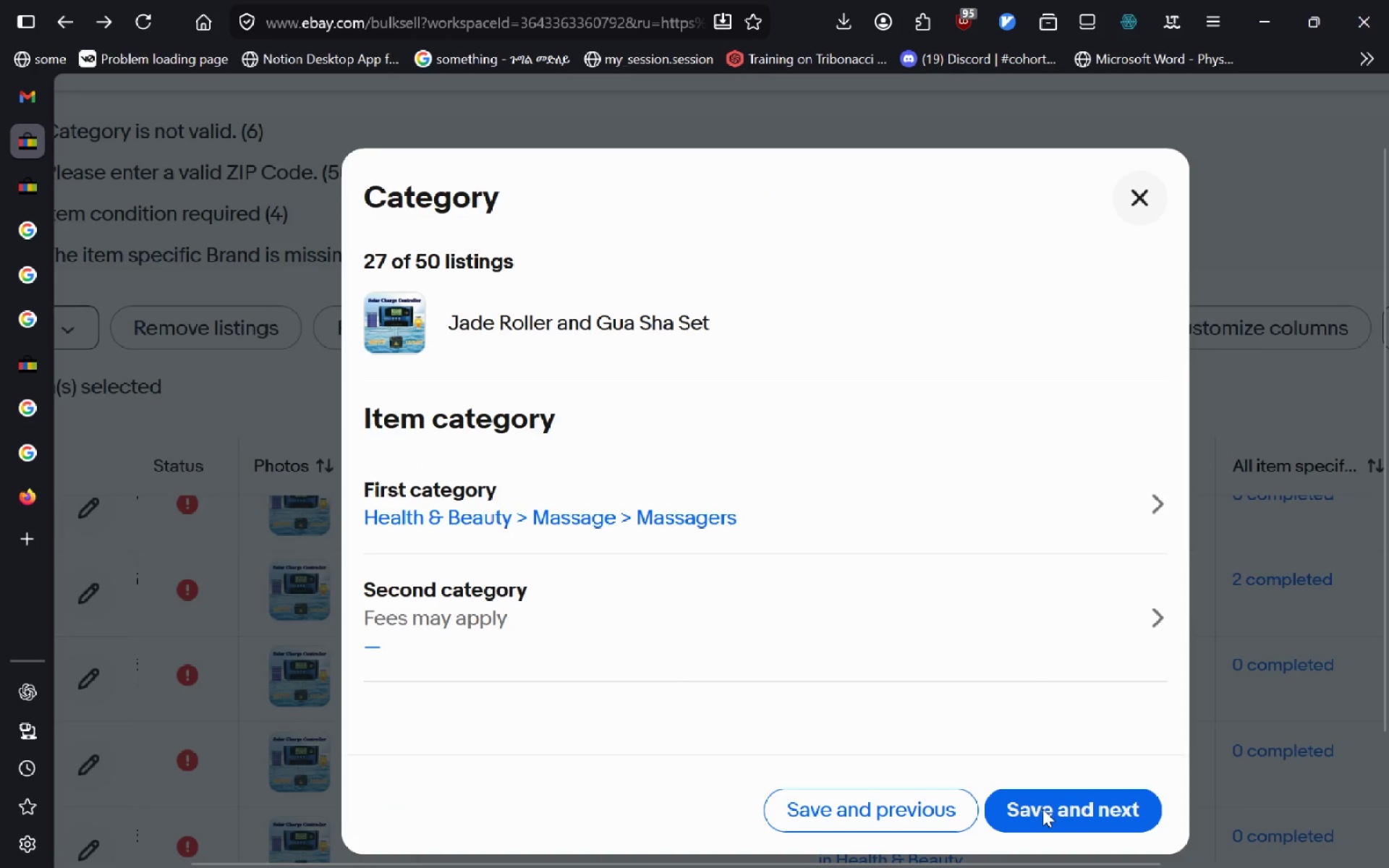 
left_click([1040, 811])
 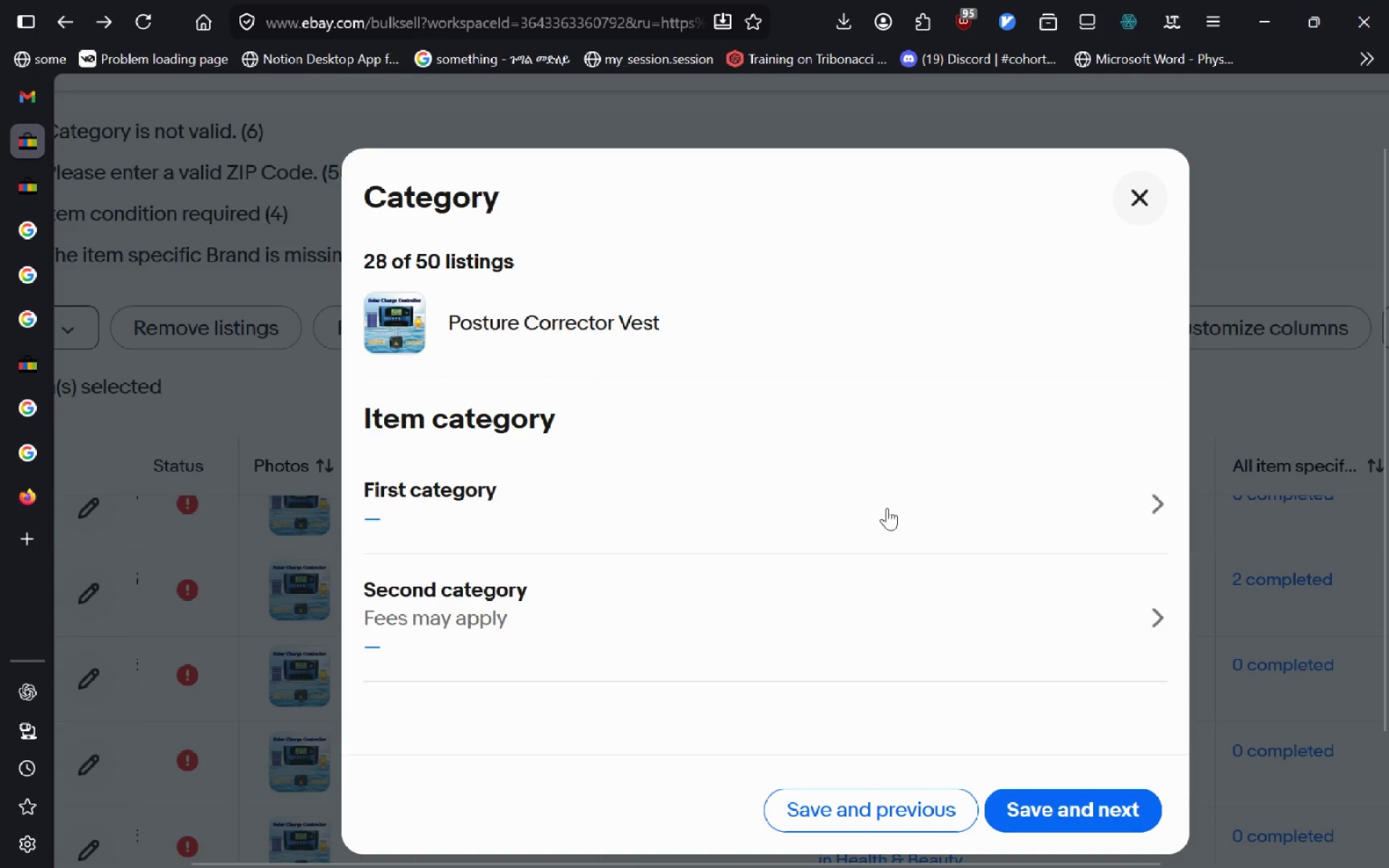 
left_click([1029, 480])
 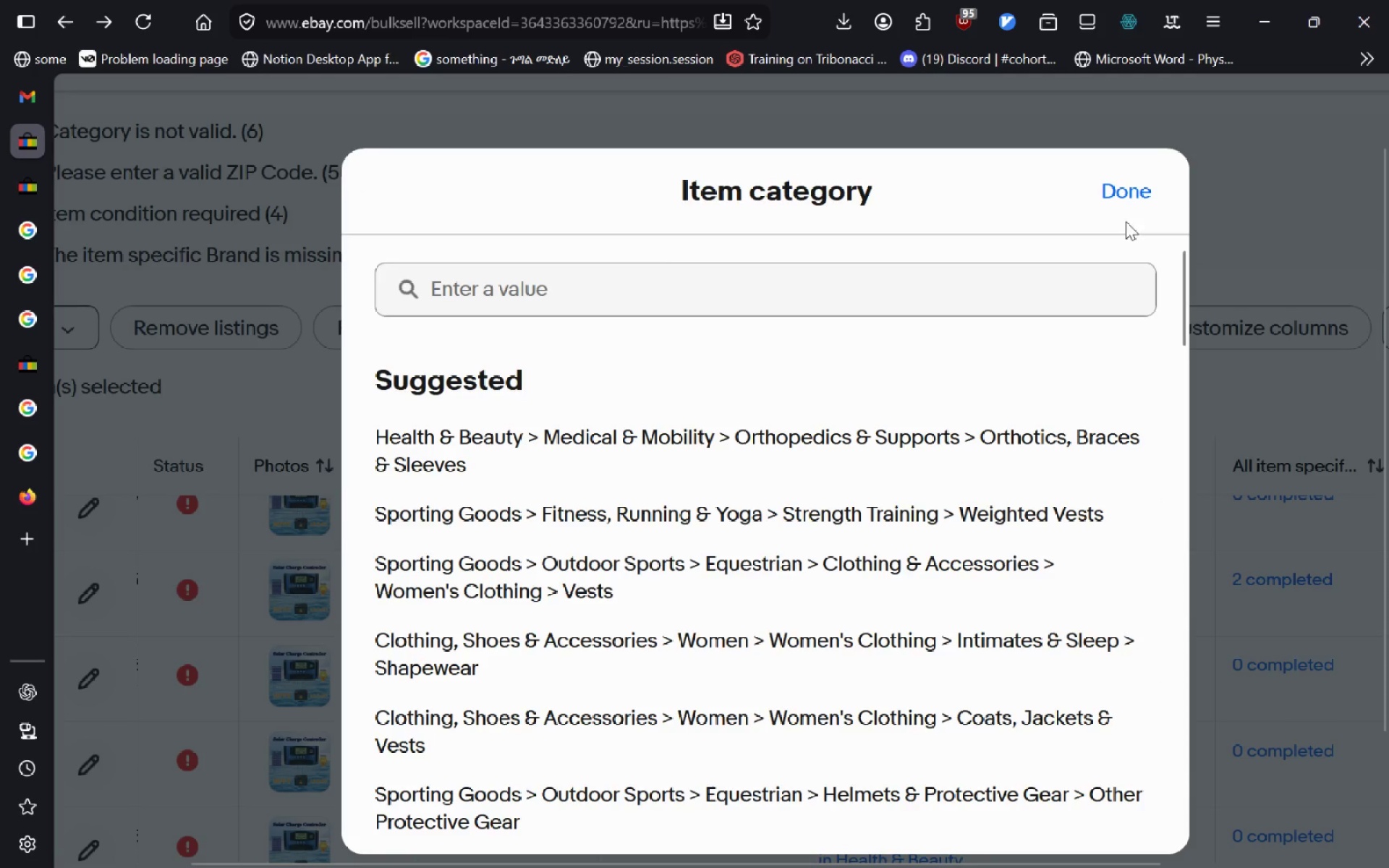 
left_click([1135, 202])
 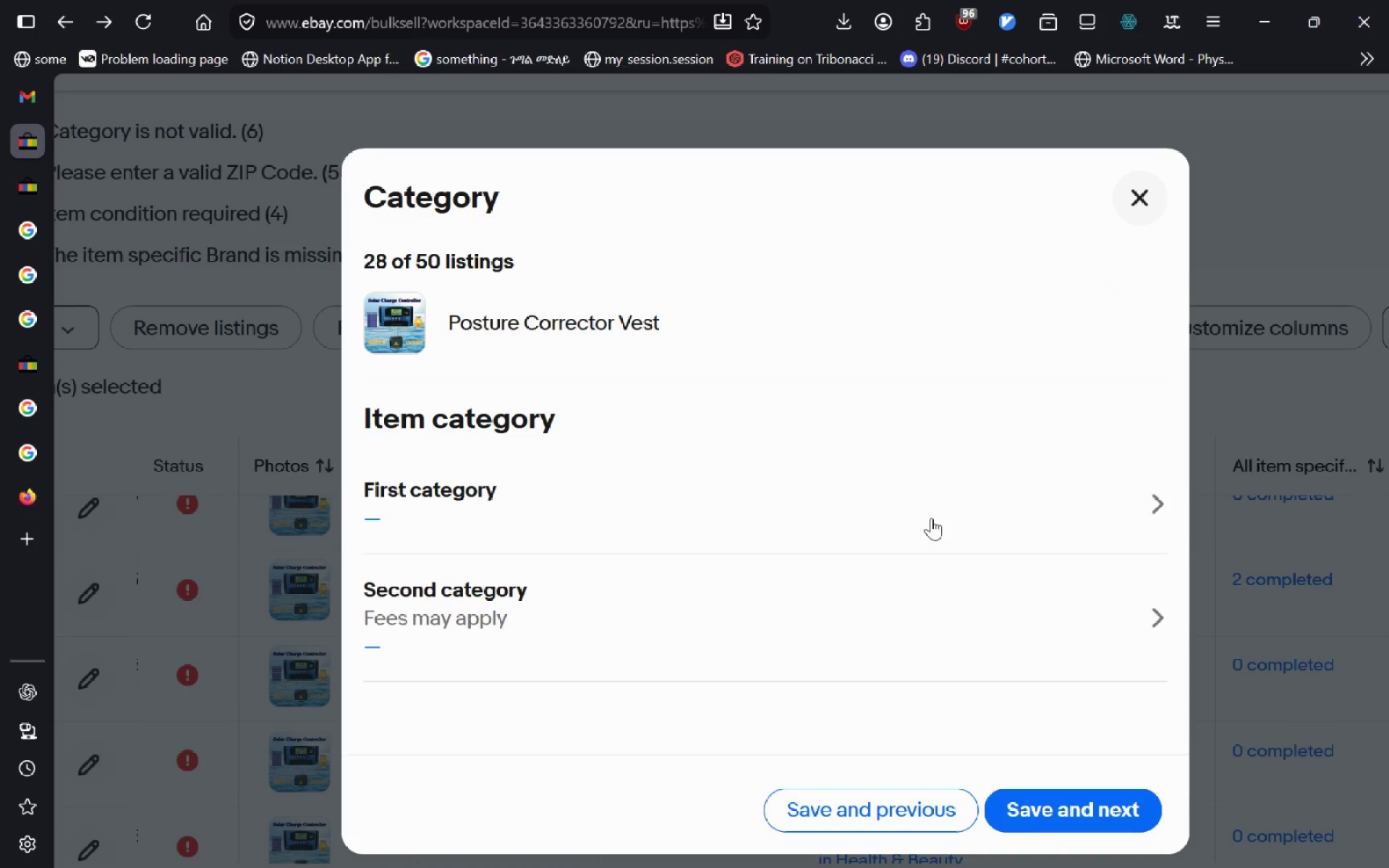 
wait(27.34)
 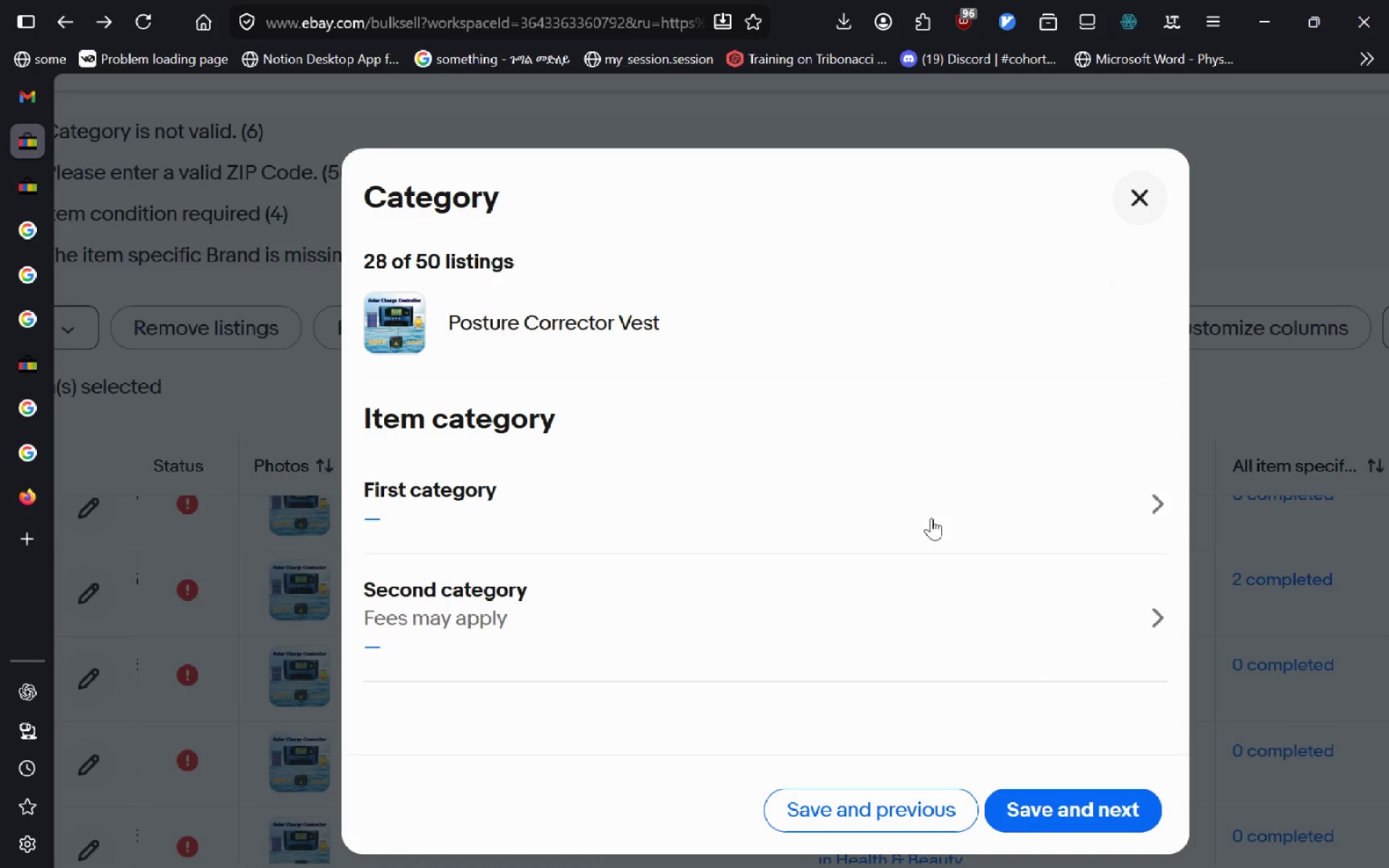 
left_click([931, 518])
 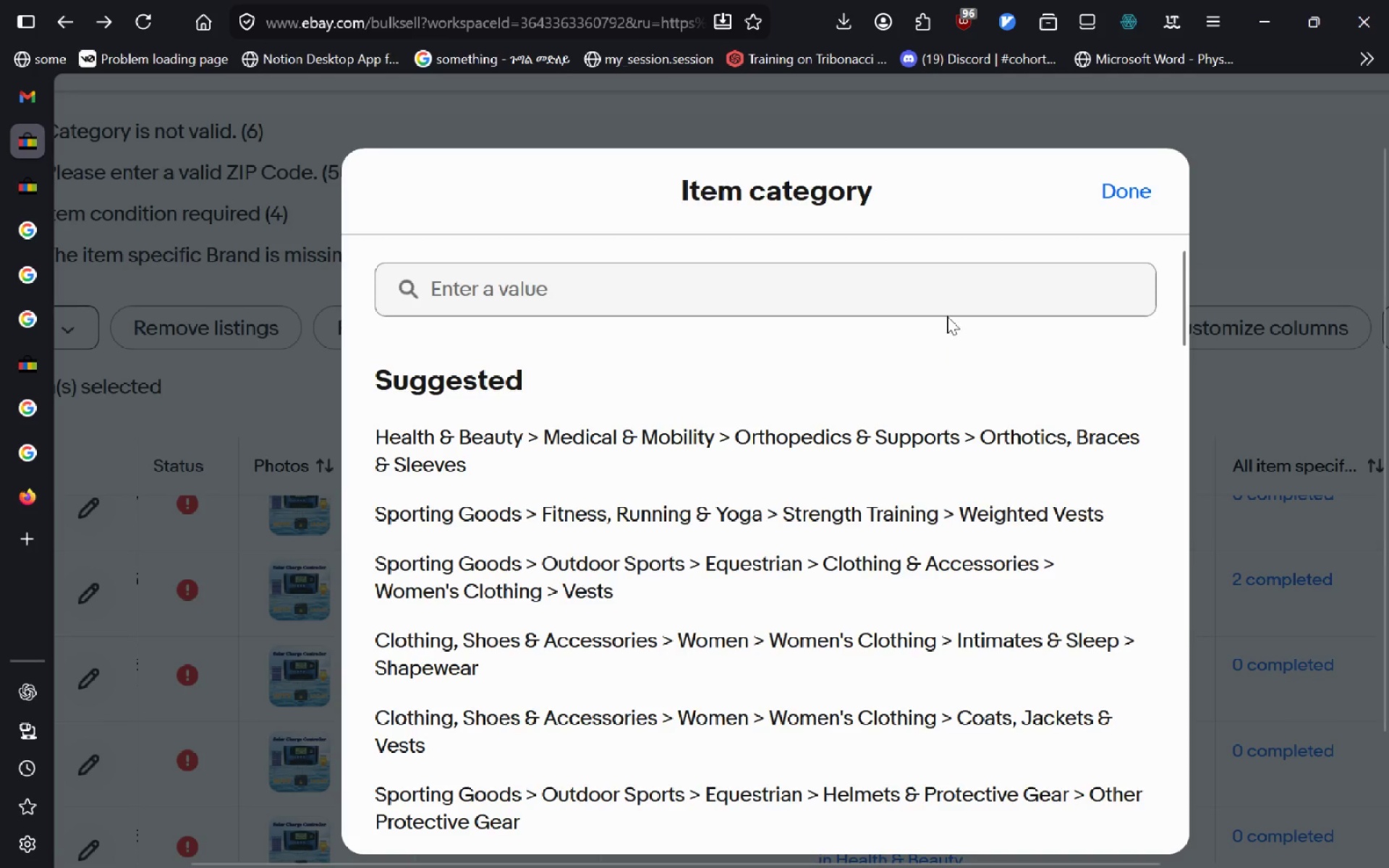 
left_click([941, 306])
 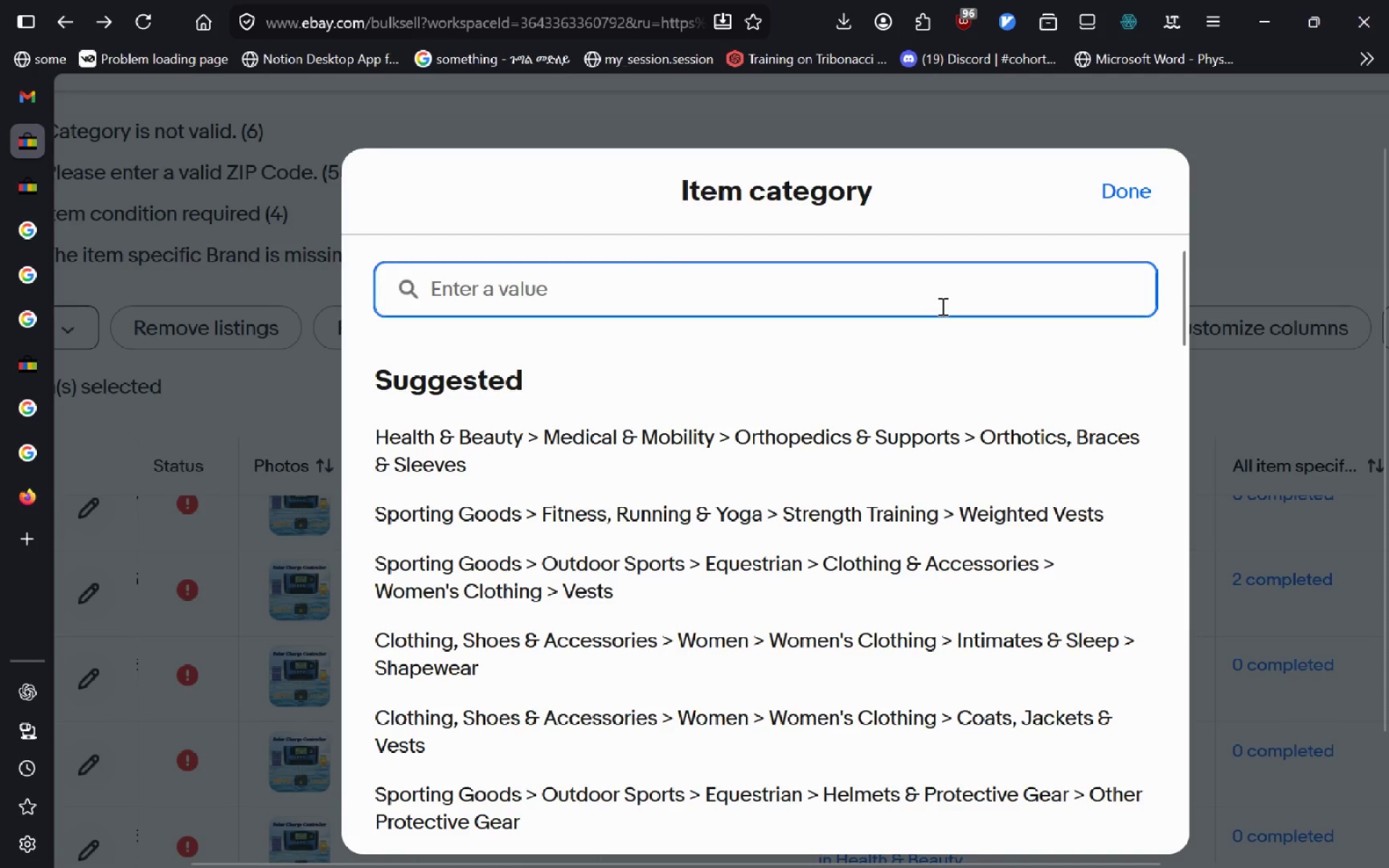 
type(Vest)
 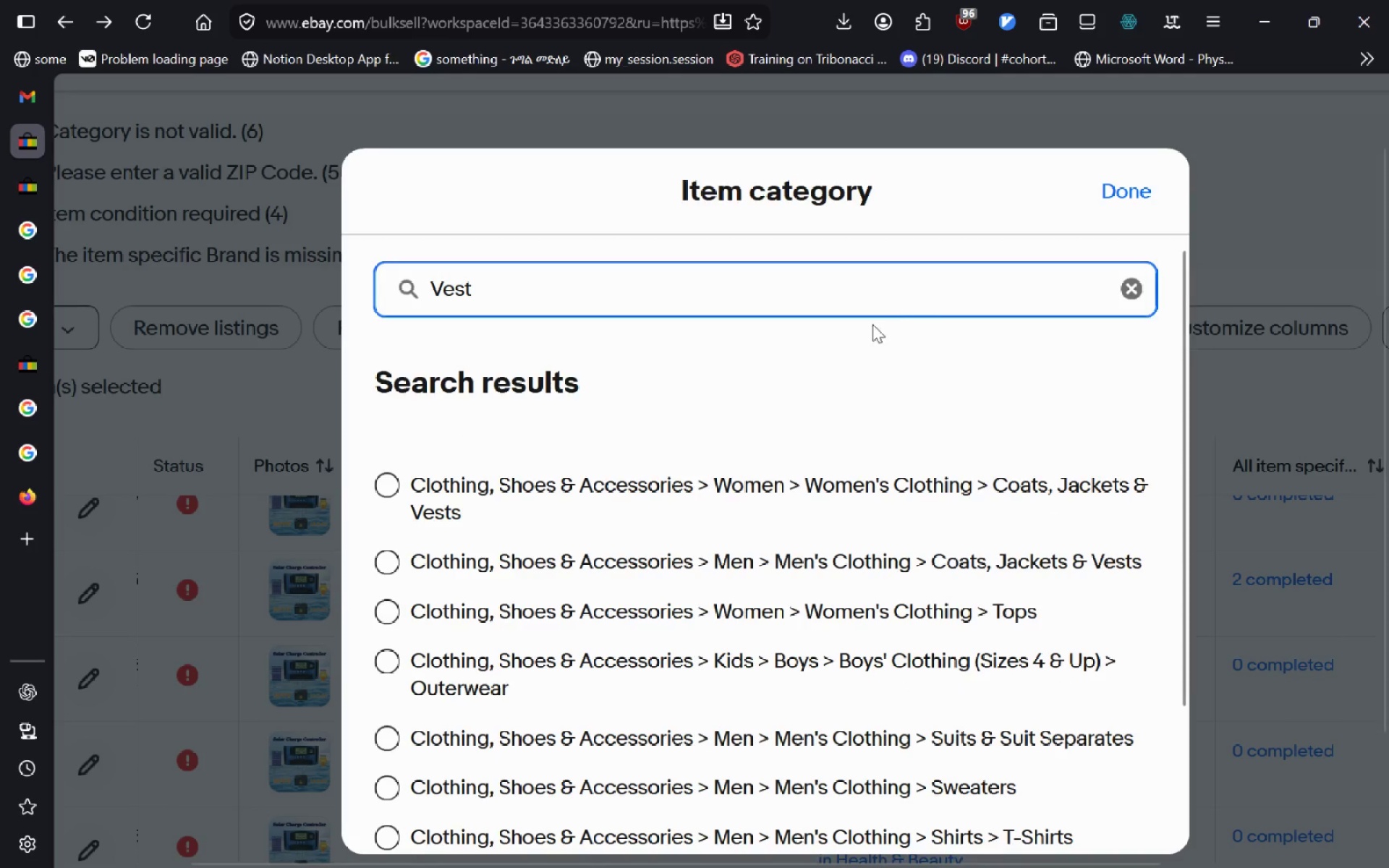 
mouse_move([831, 388])
 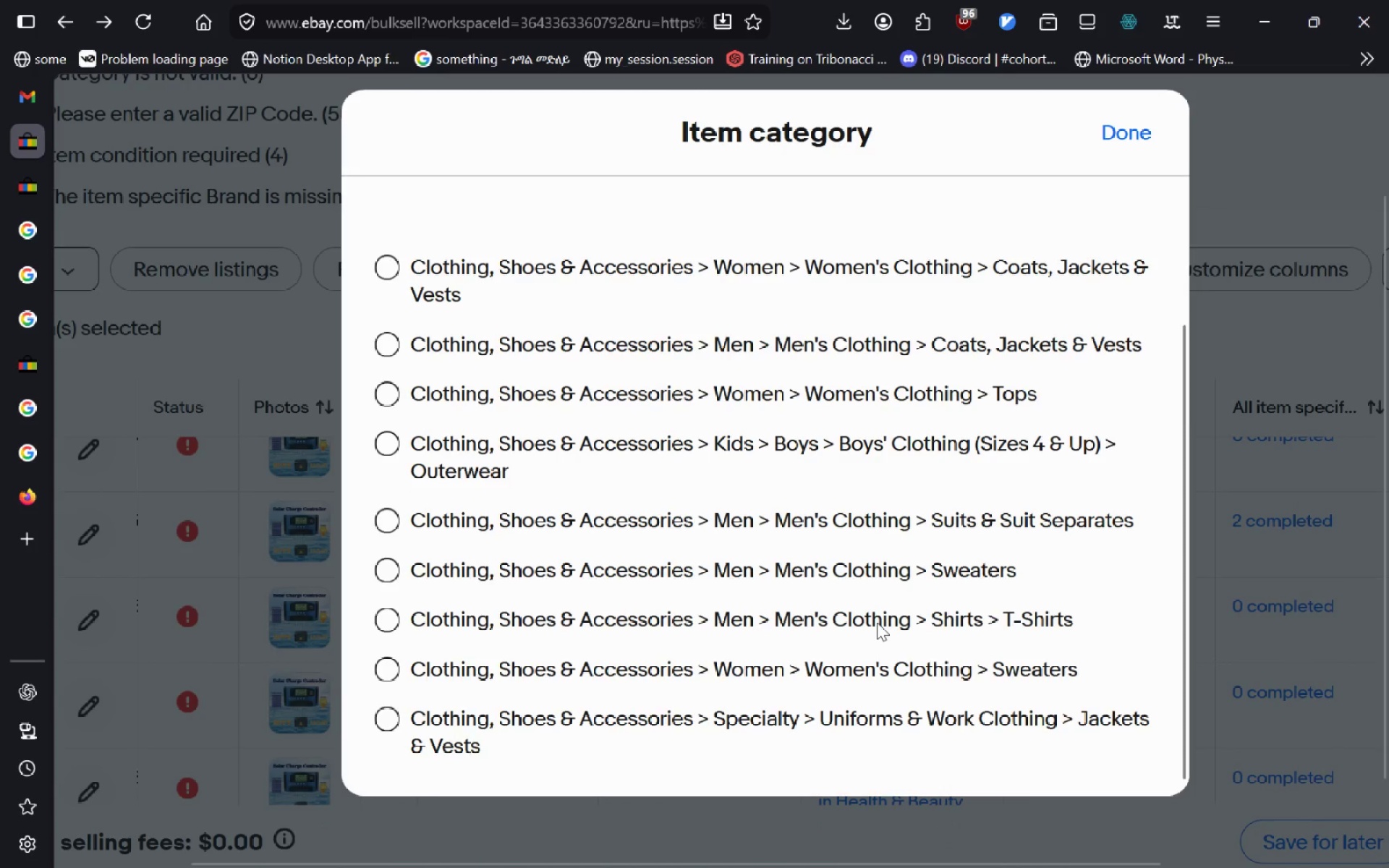 
left_click([1140, 127])
 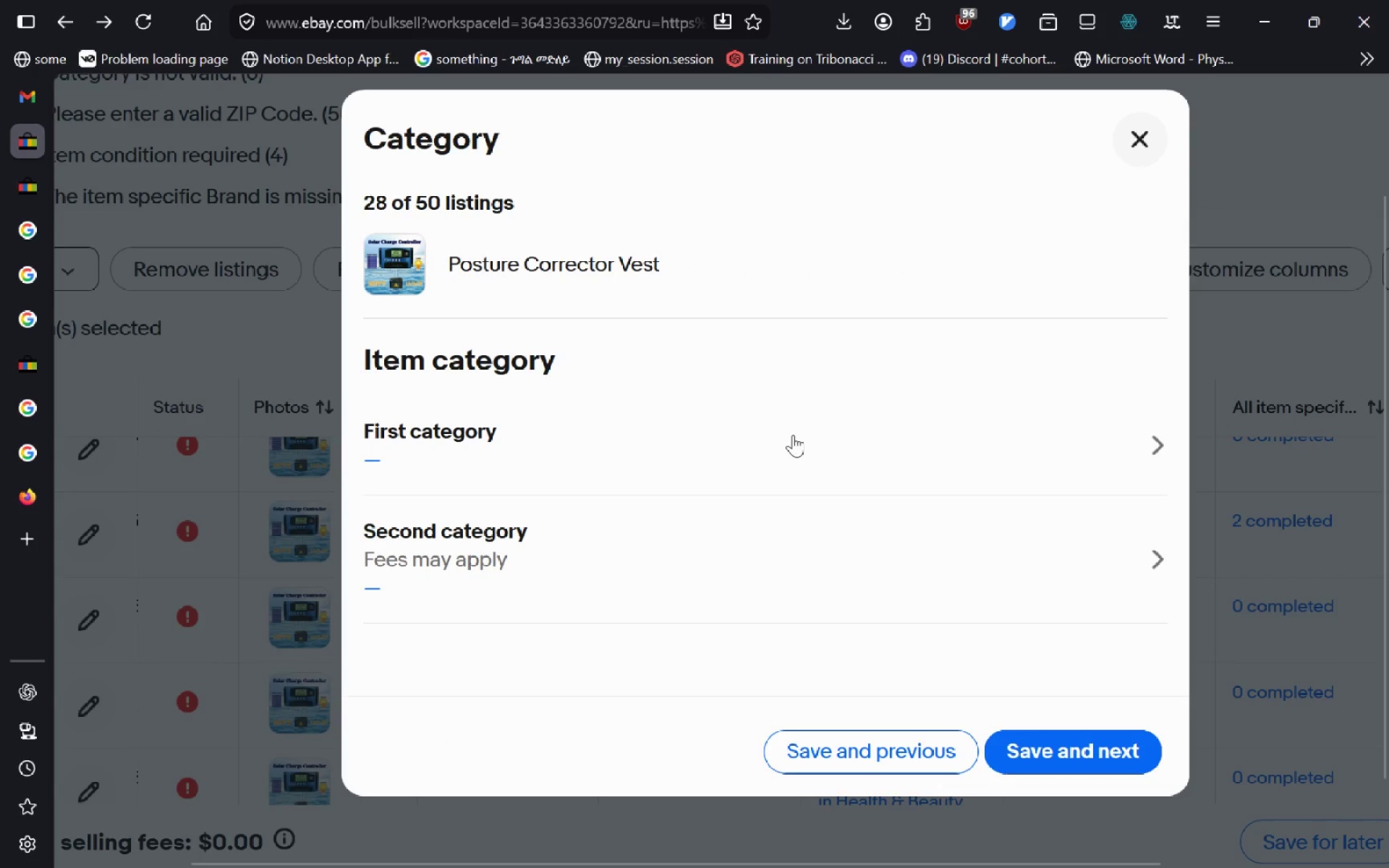 
left_click([793, 435])
 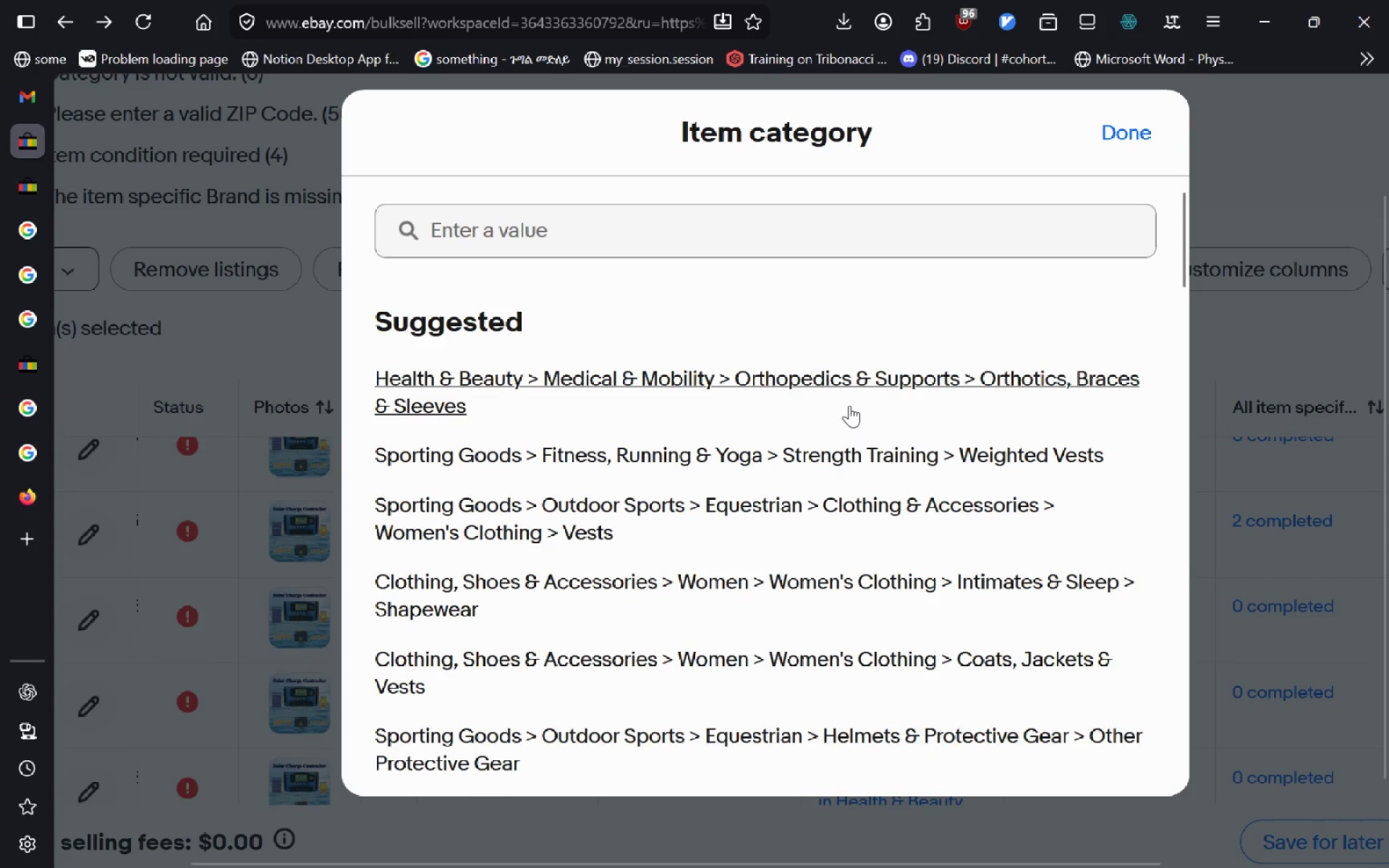 
left_click([849, 405])
 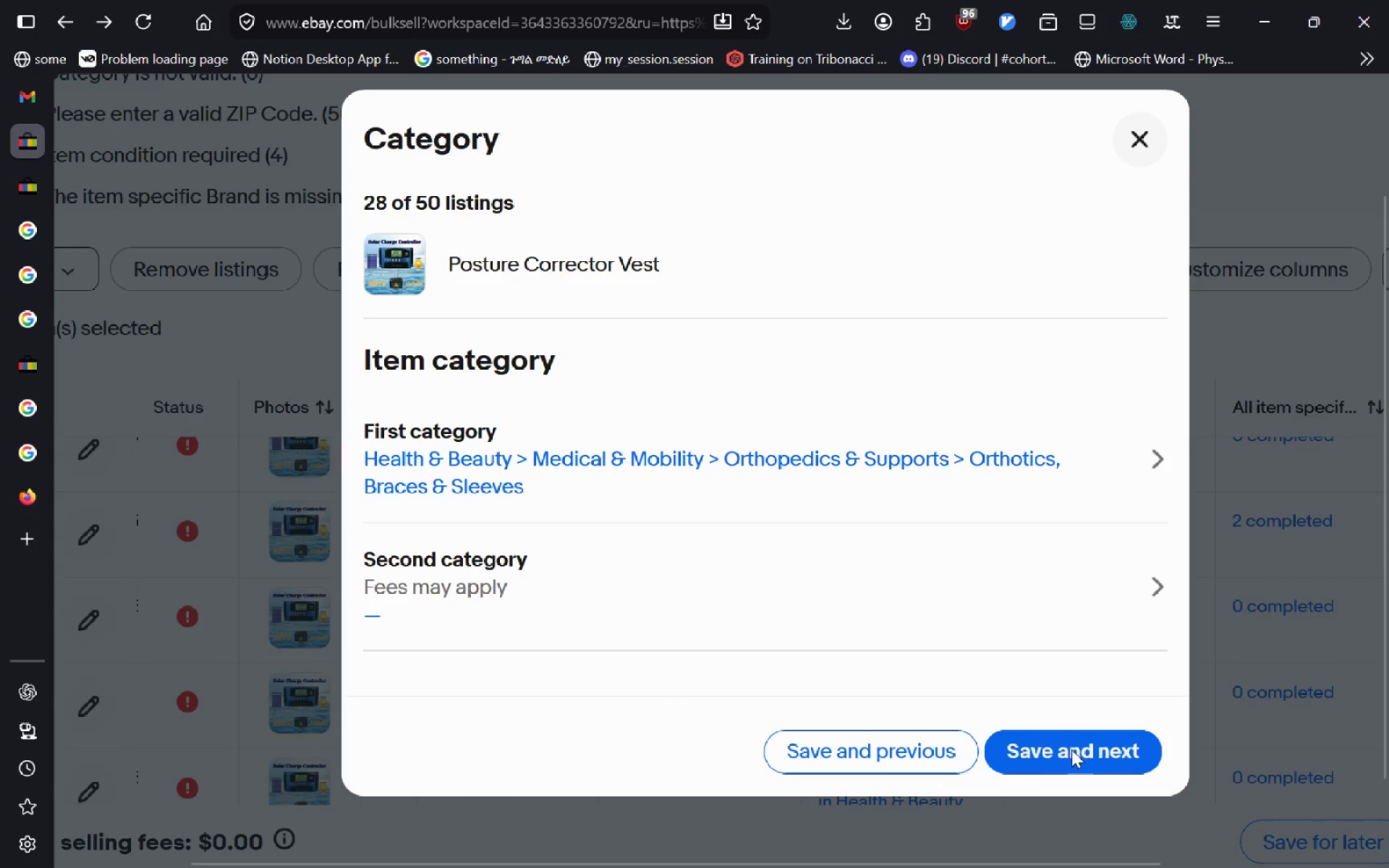 
left_click([1071, 749])
 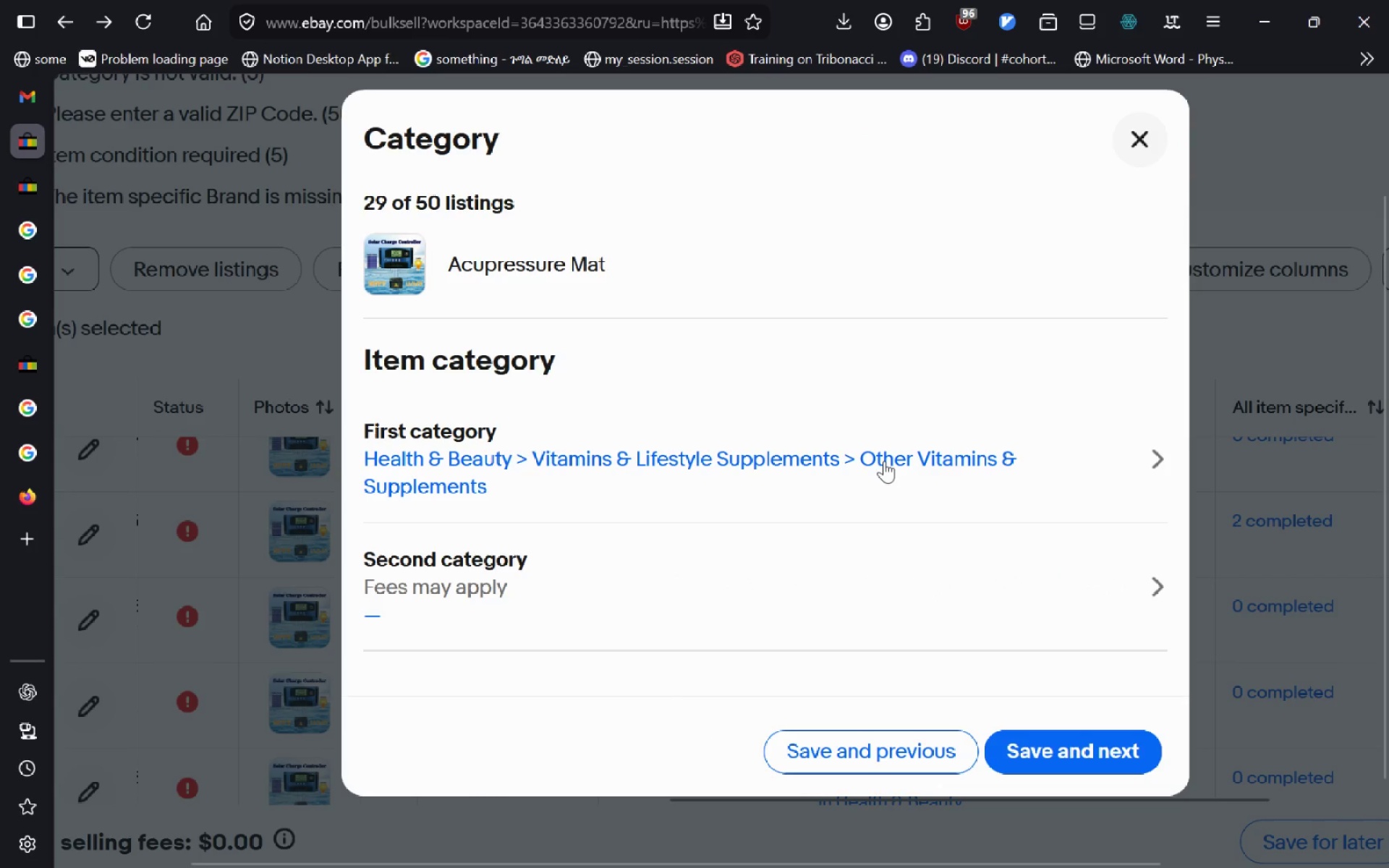 
left_click([884, 461])
 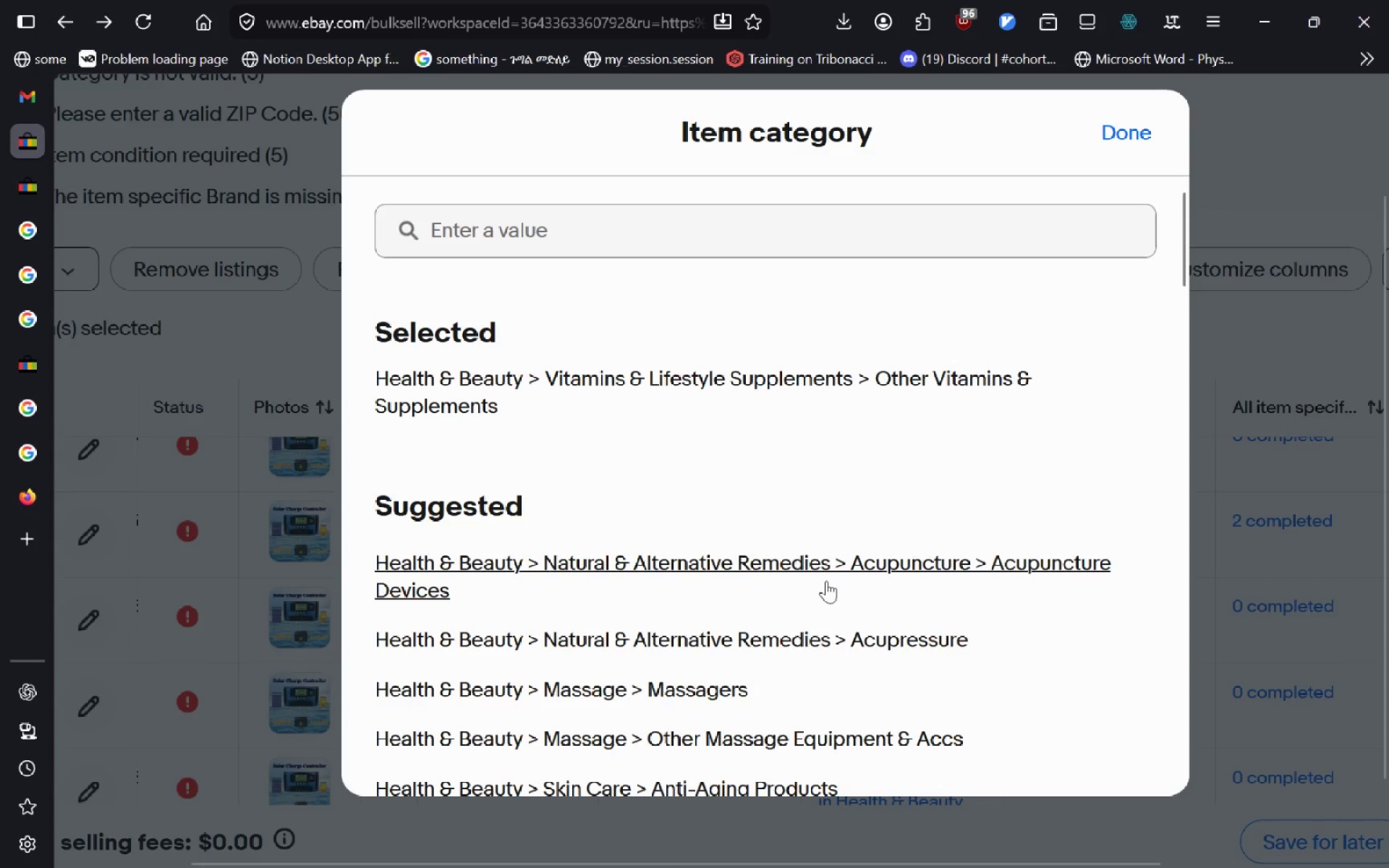 
left_click([826, 581])
 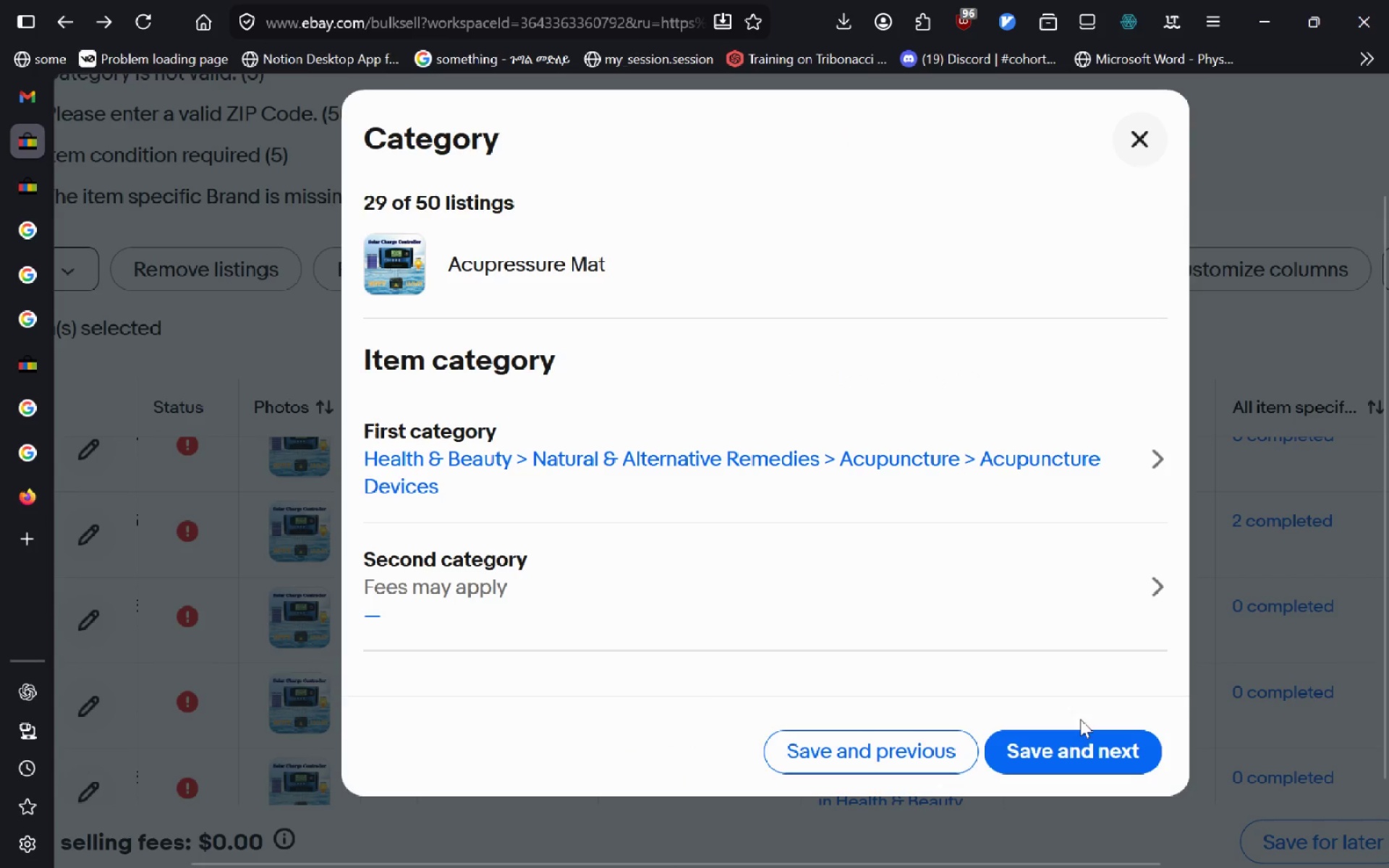 
left_click([1093, 749])
 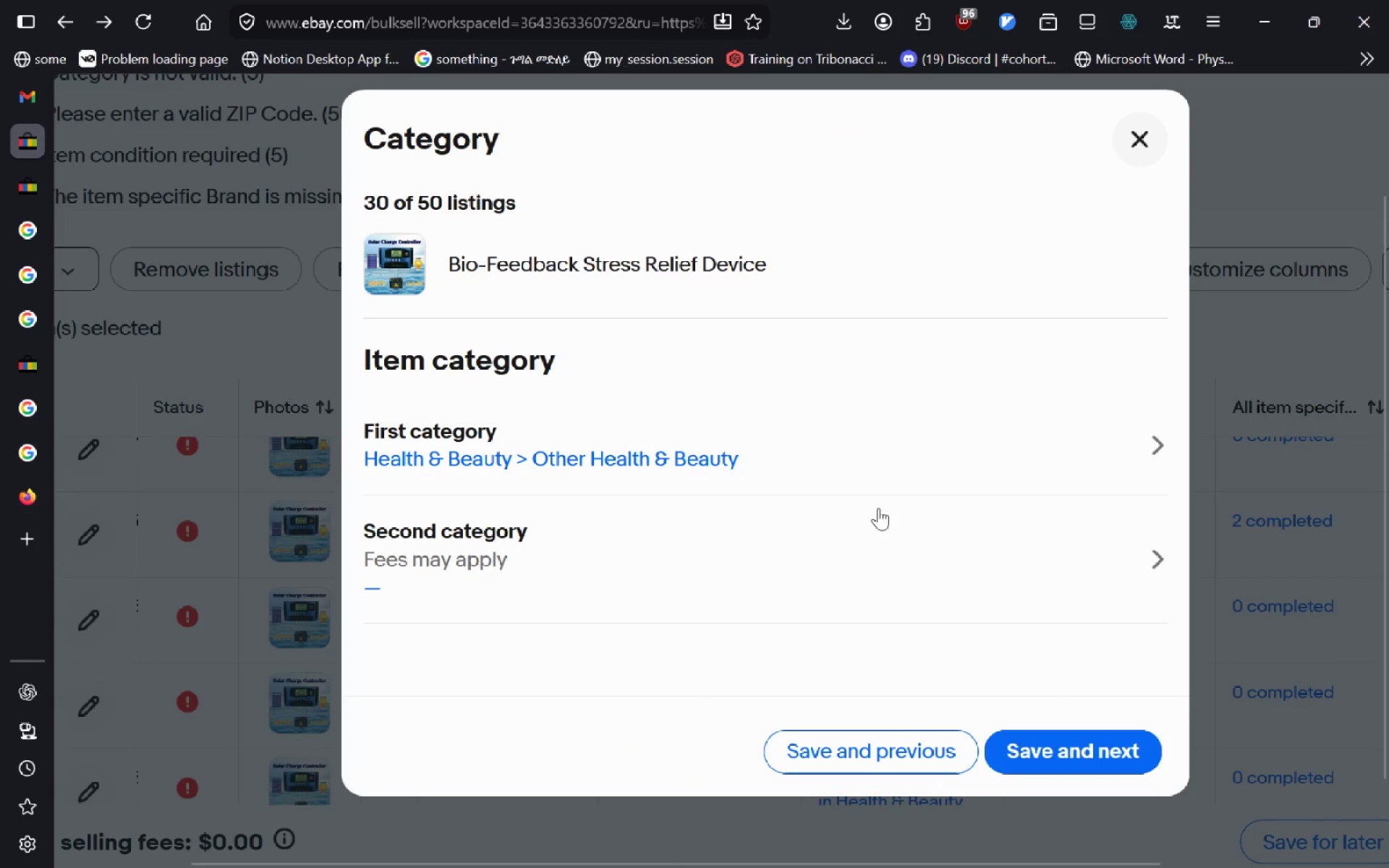 
left_click([867, 452])
 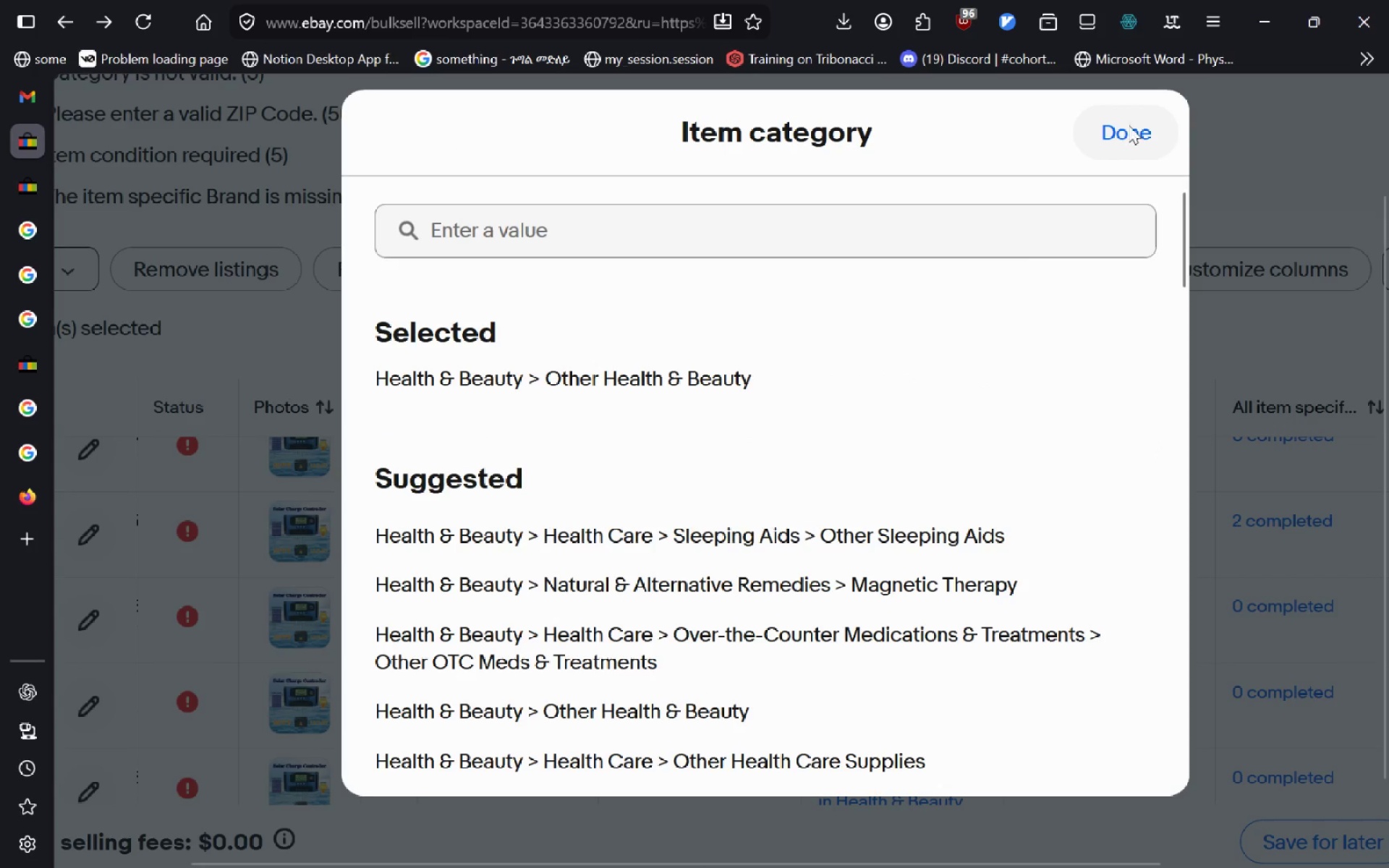 
left_click([1122, 140])
 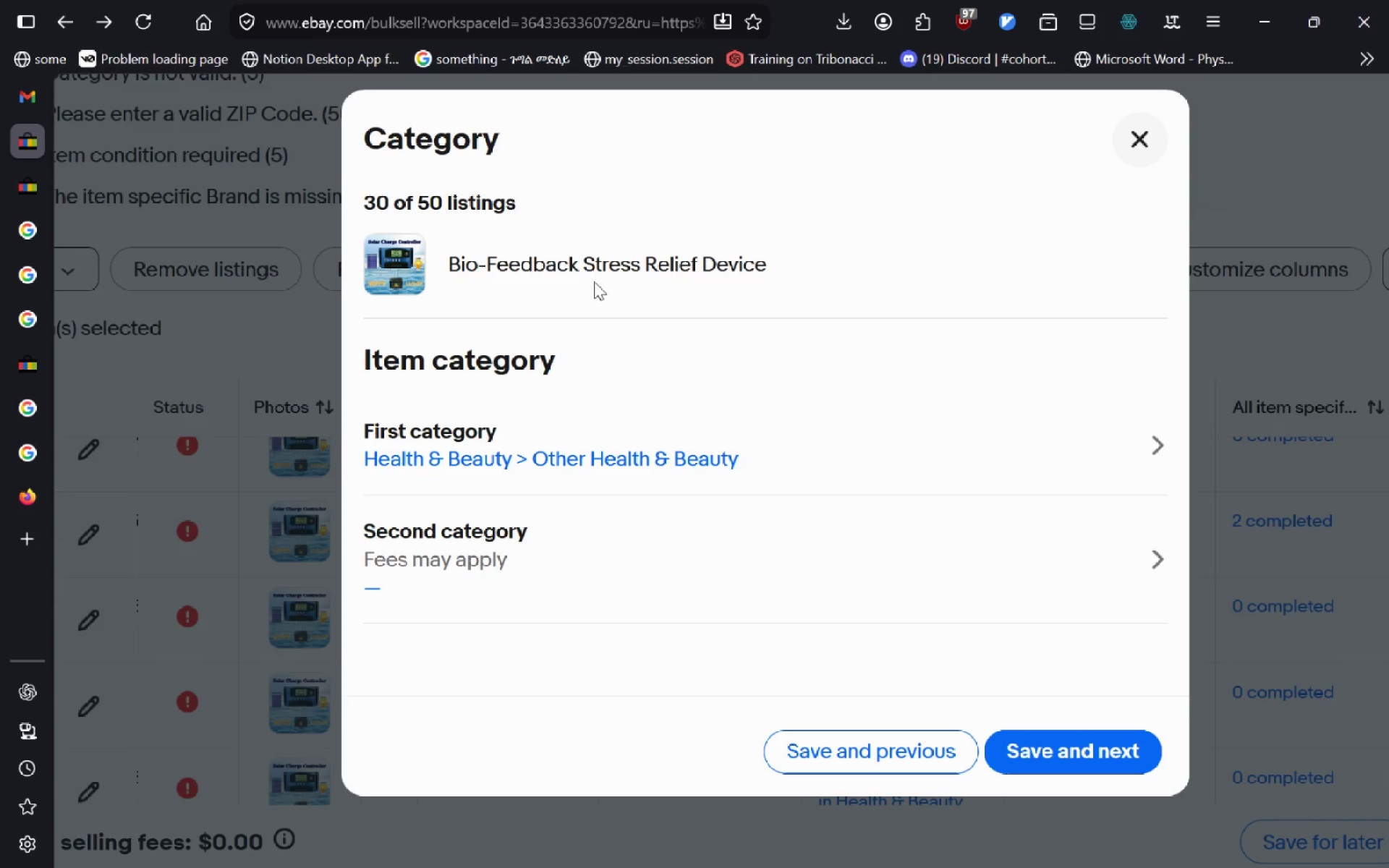 
wait(26.0)
 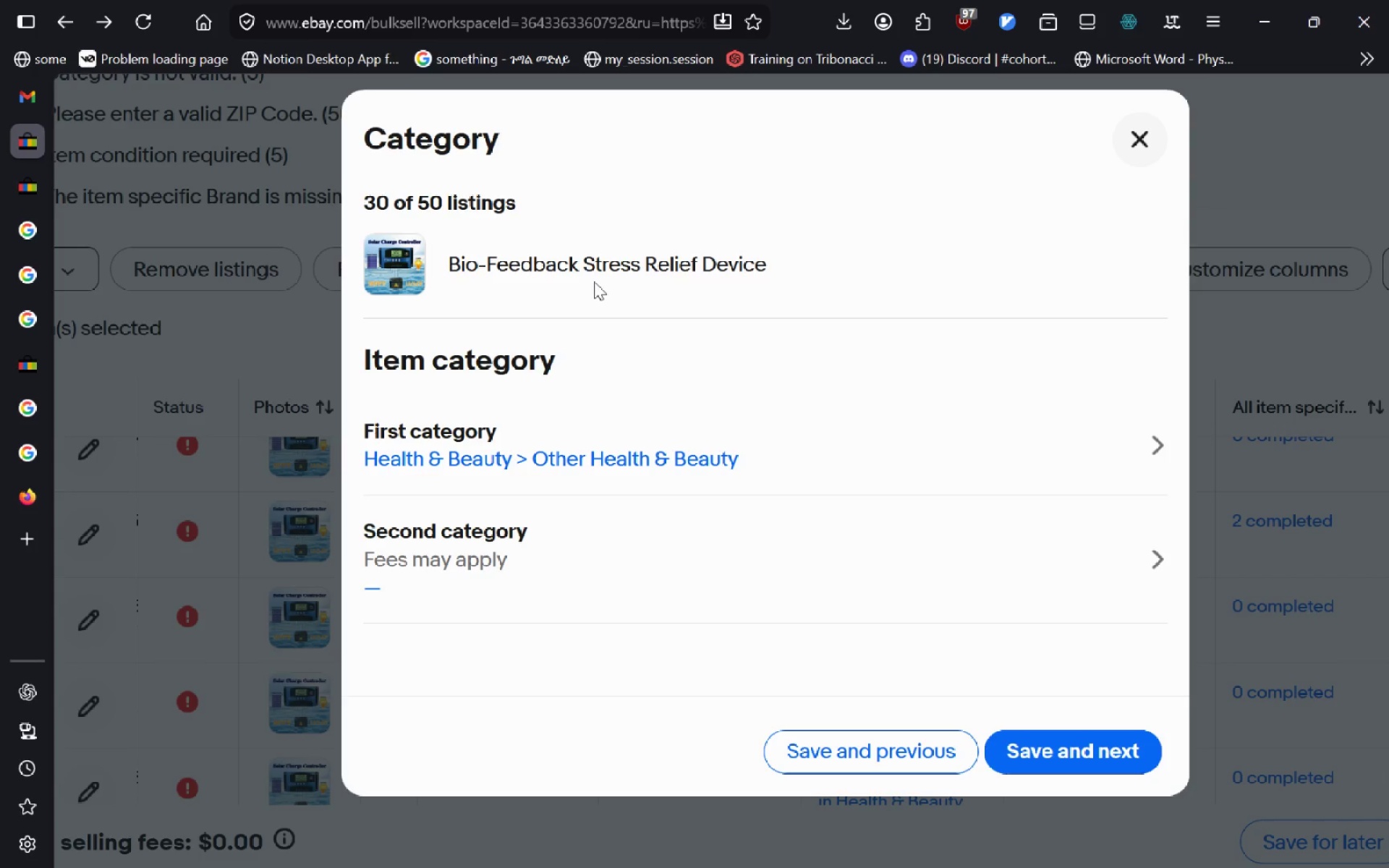 
left_click([659, 451])
 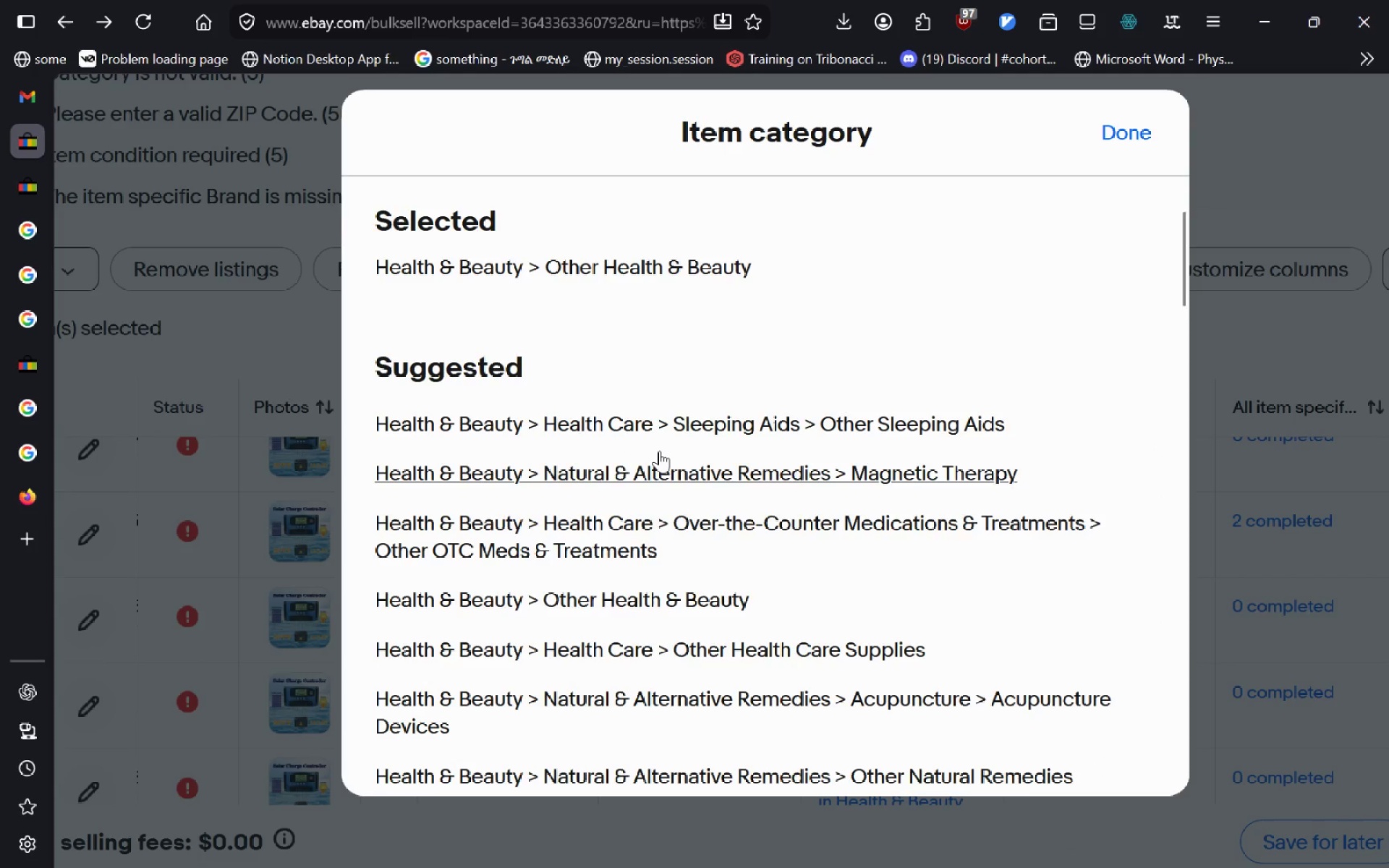 
left_click([1109, 123])
 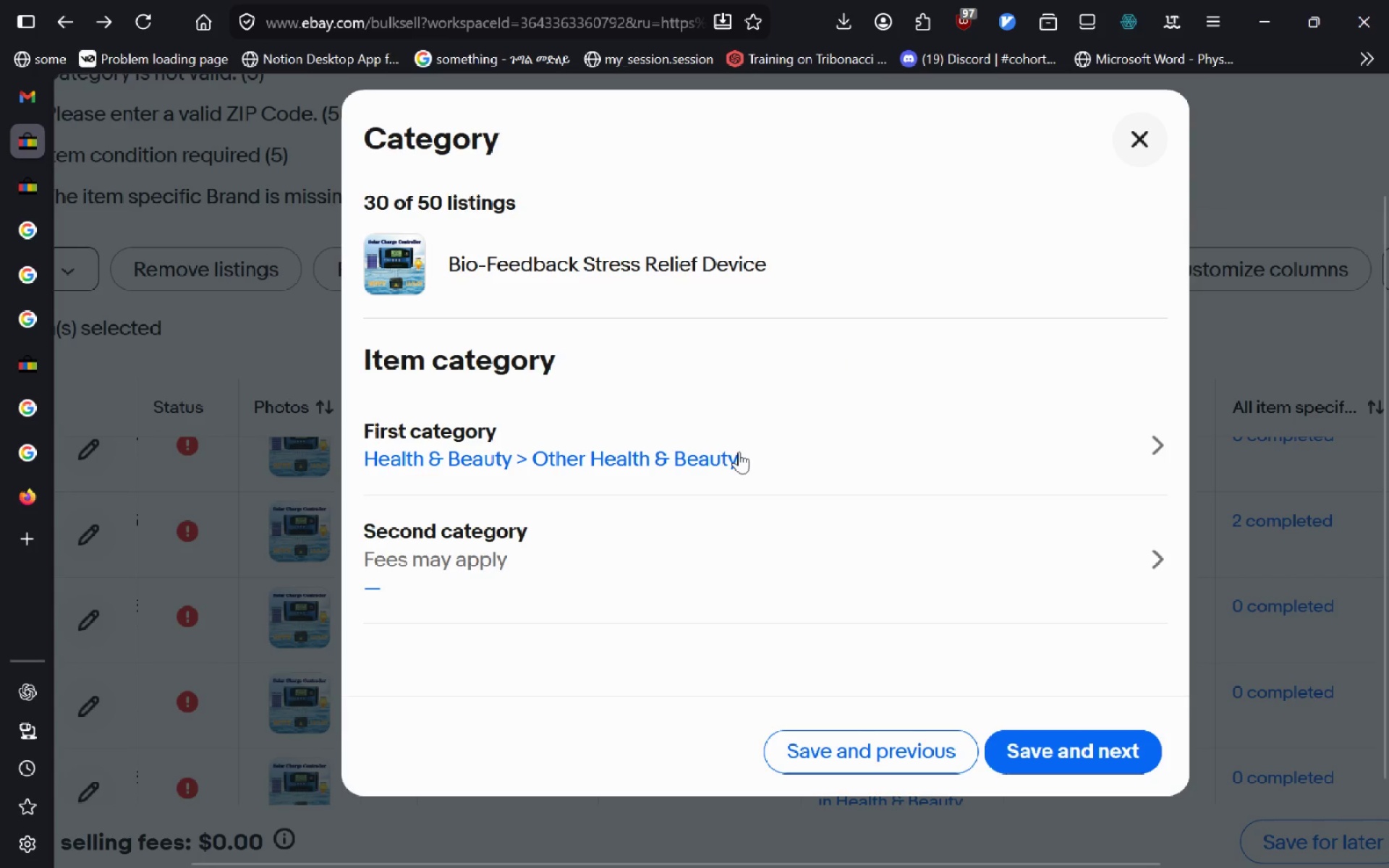 
wait(13.94)
 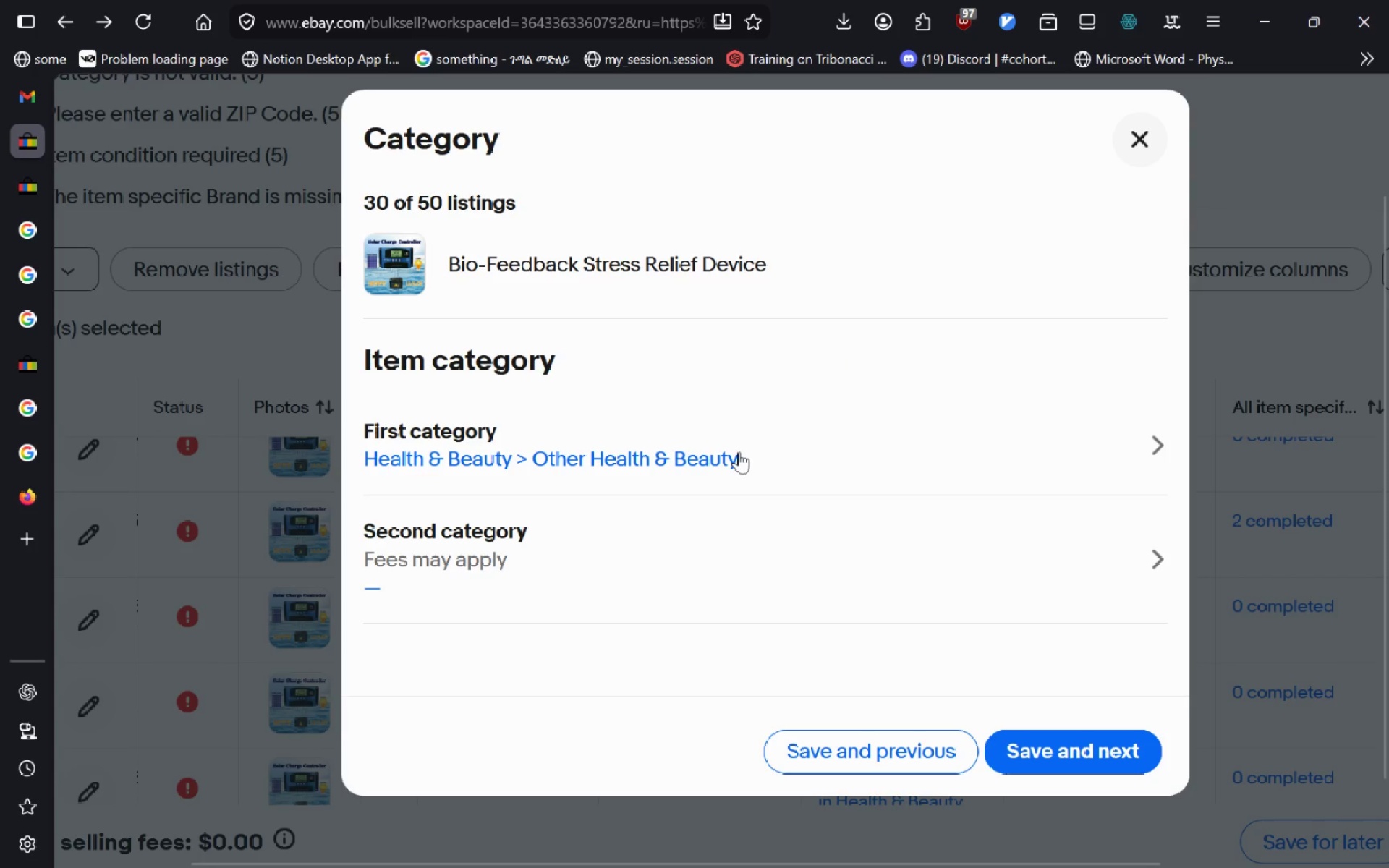 
left_click([739, 451])
 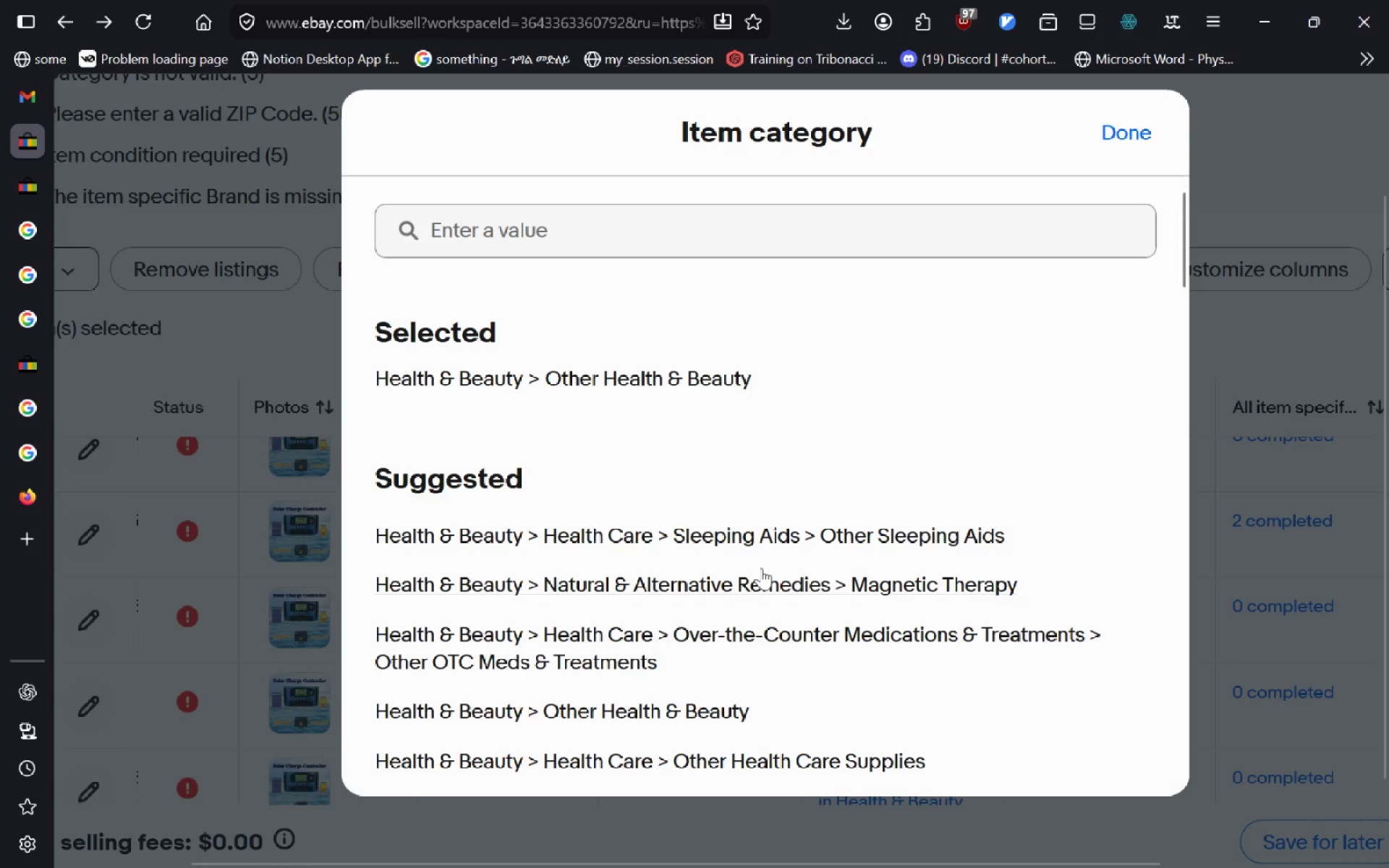 
left_click([761, 568])
 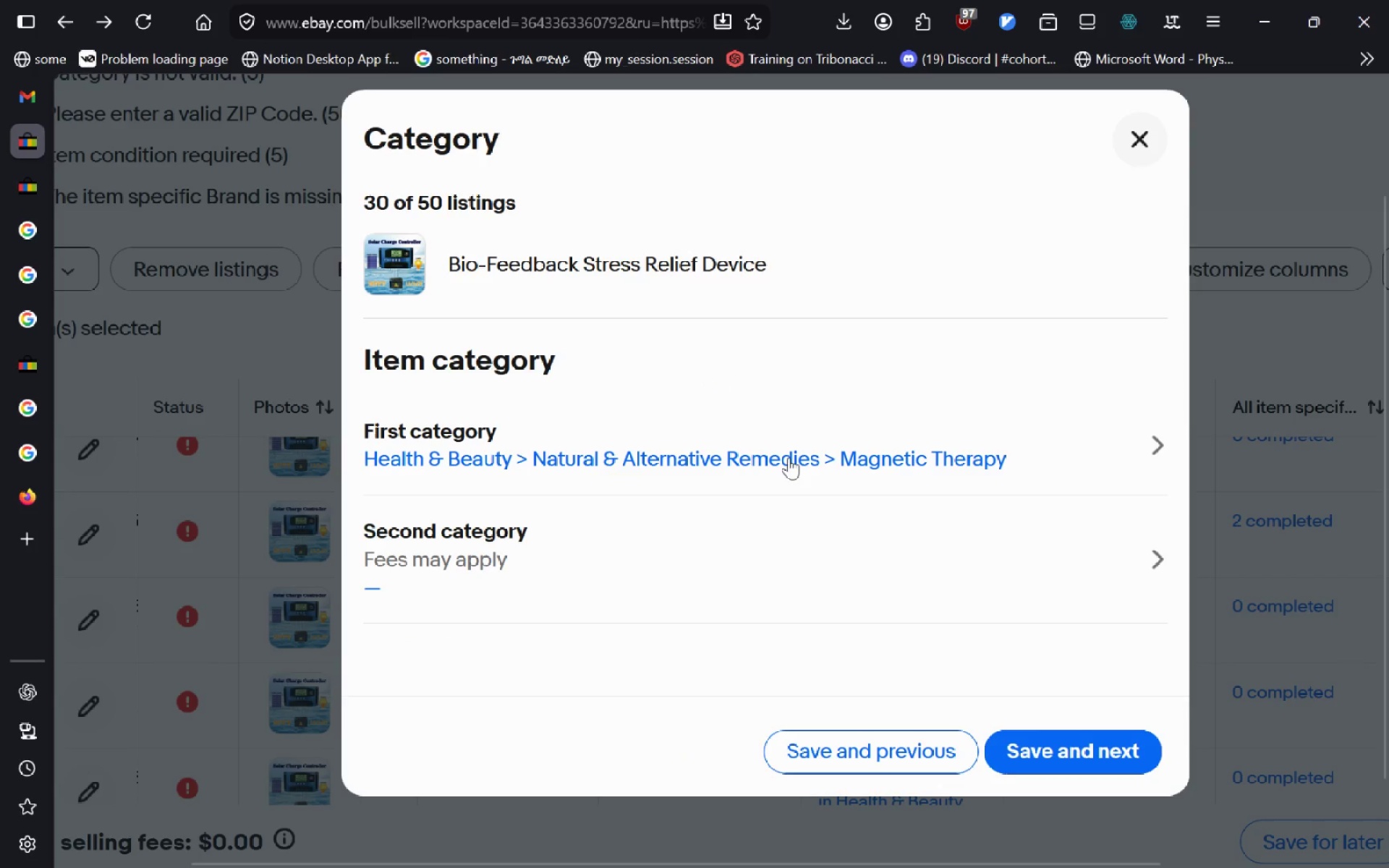 
left_click([790, 456])
 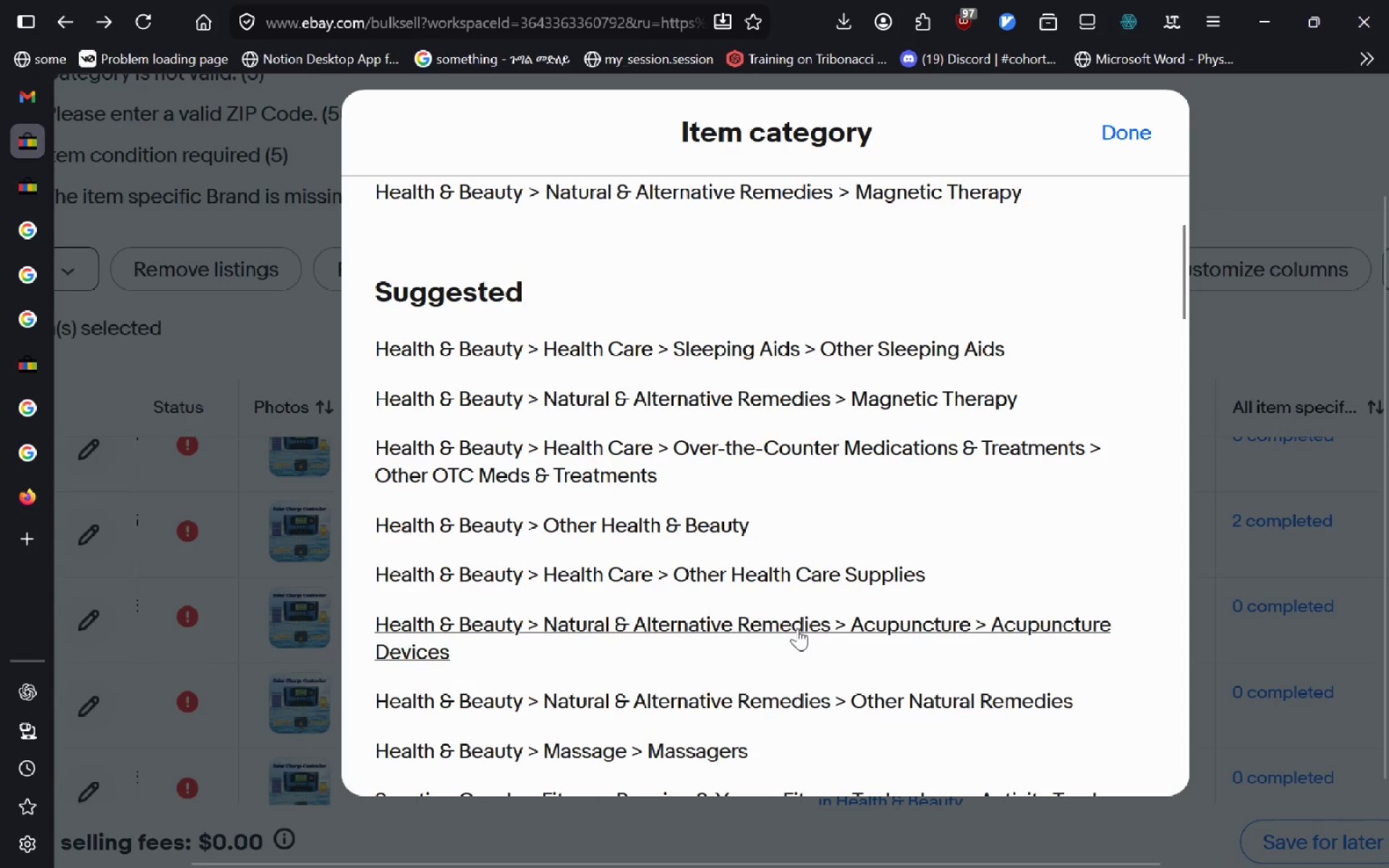 
wait(6.98)
 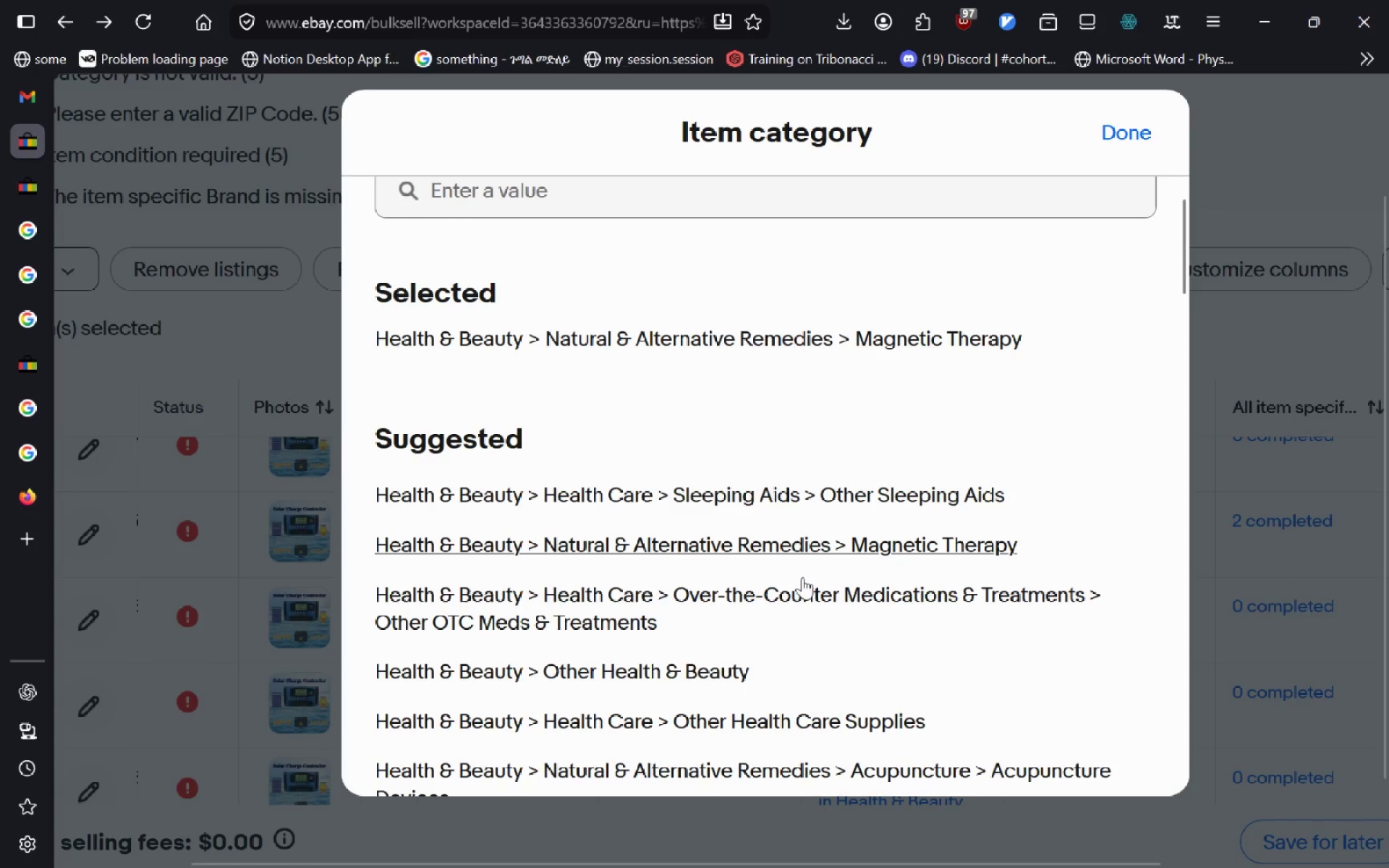 
left_click([789, 699])
 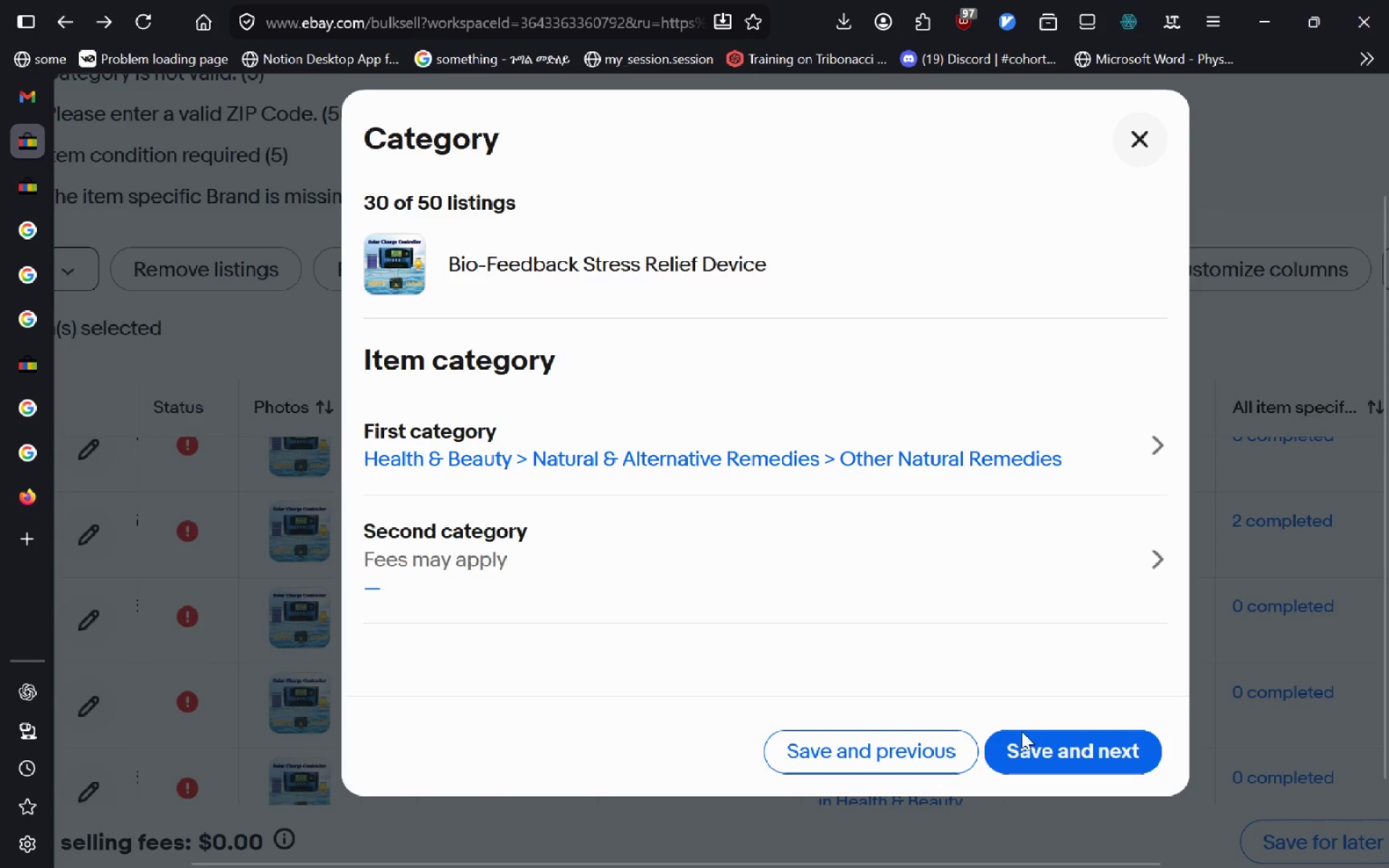 
left_click([1034, 749])
 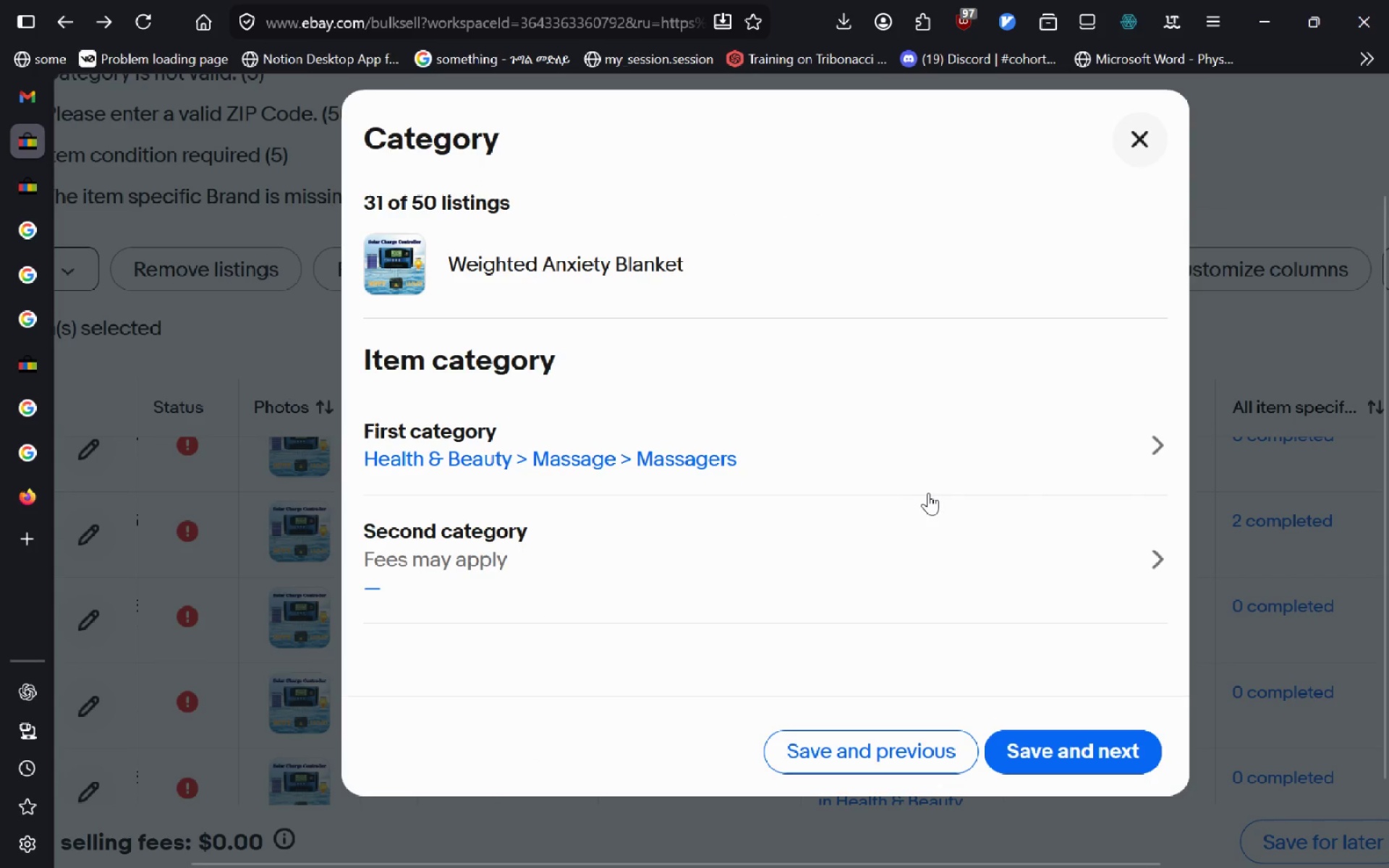 
left_click([927, 469])
 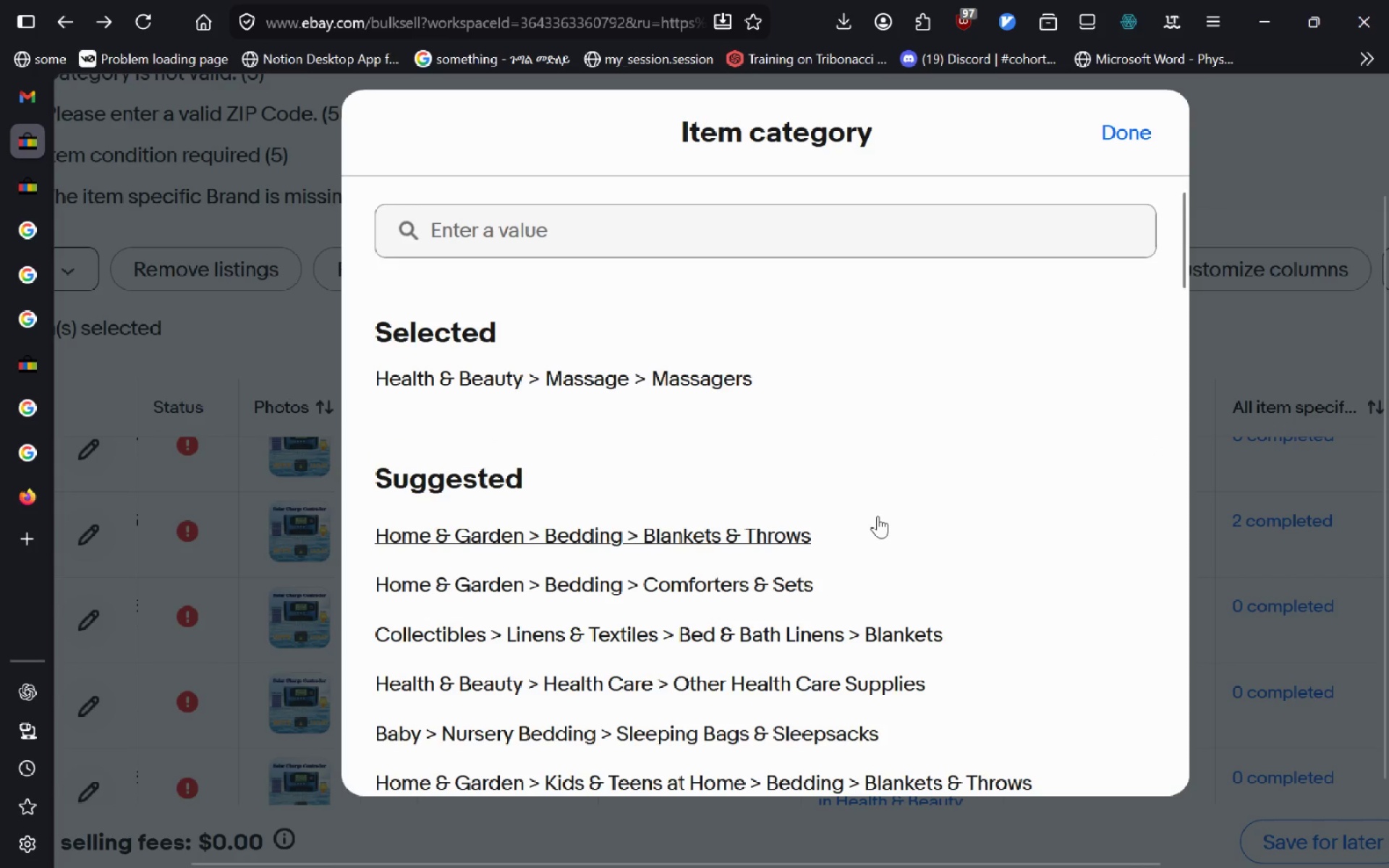 
left_click([1121, 157])
 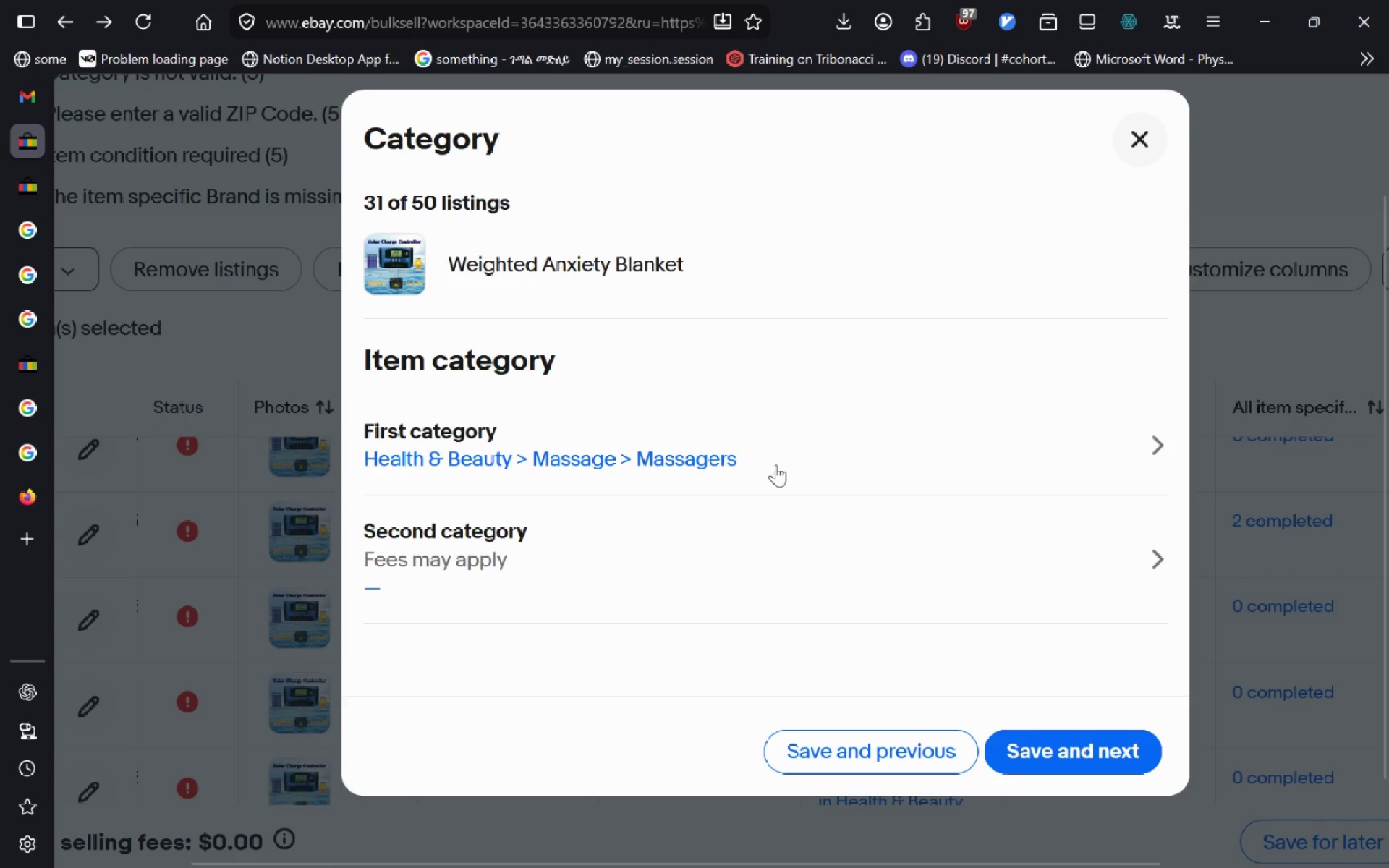 
left_click([776, 464])
 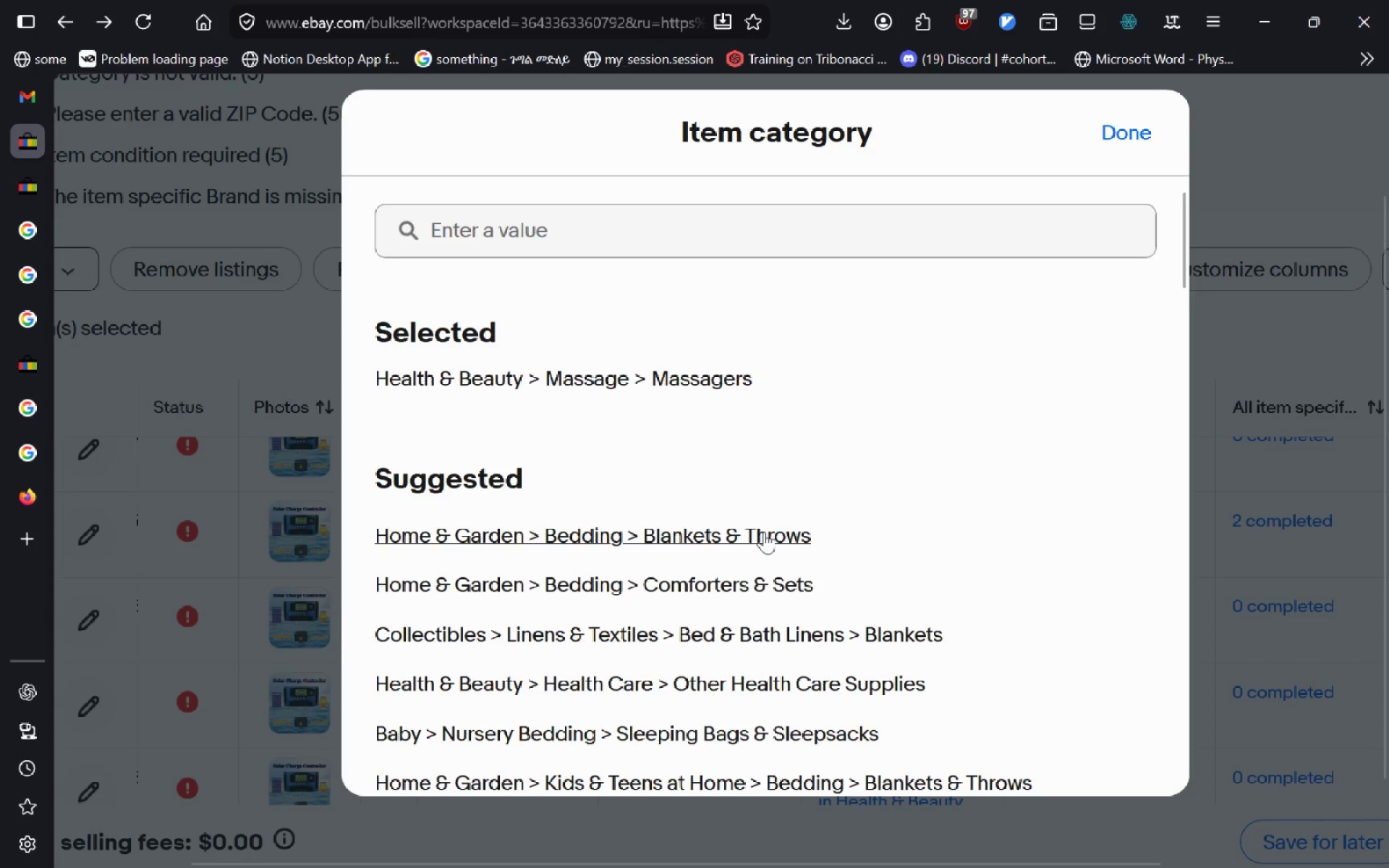 
wait(5.55)
 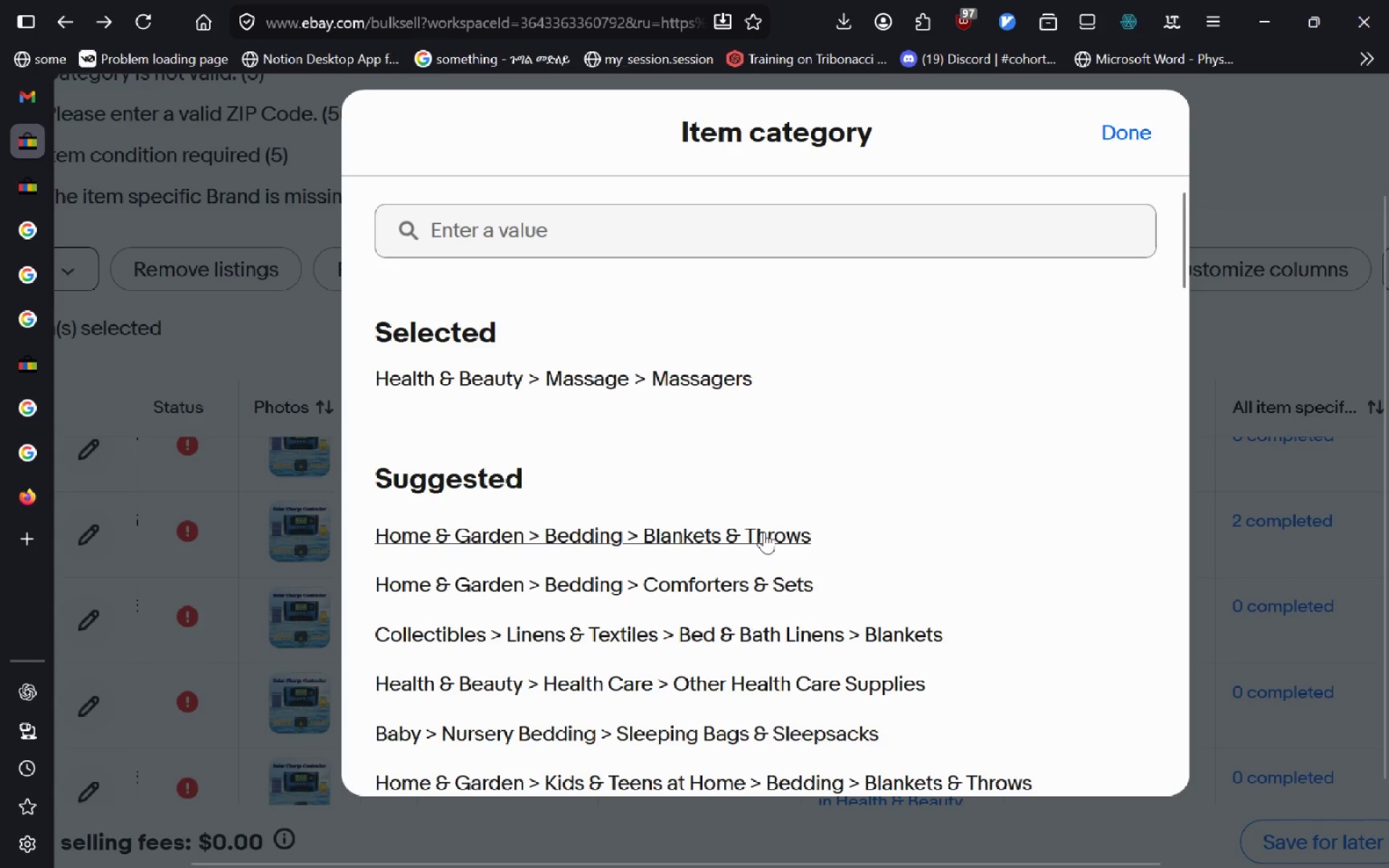 
left_click([764, 532])
 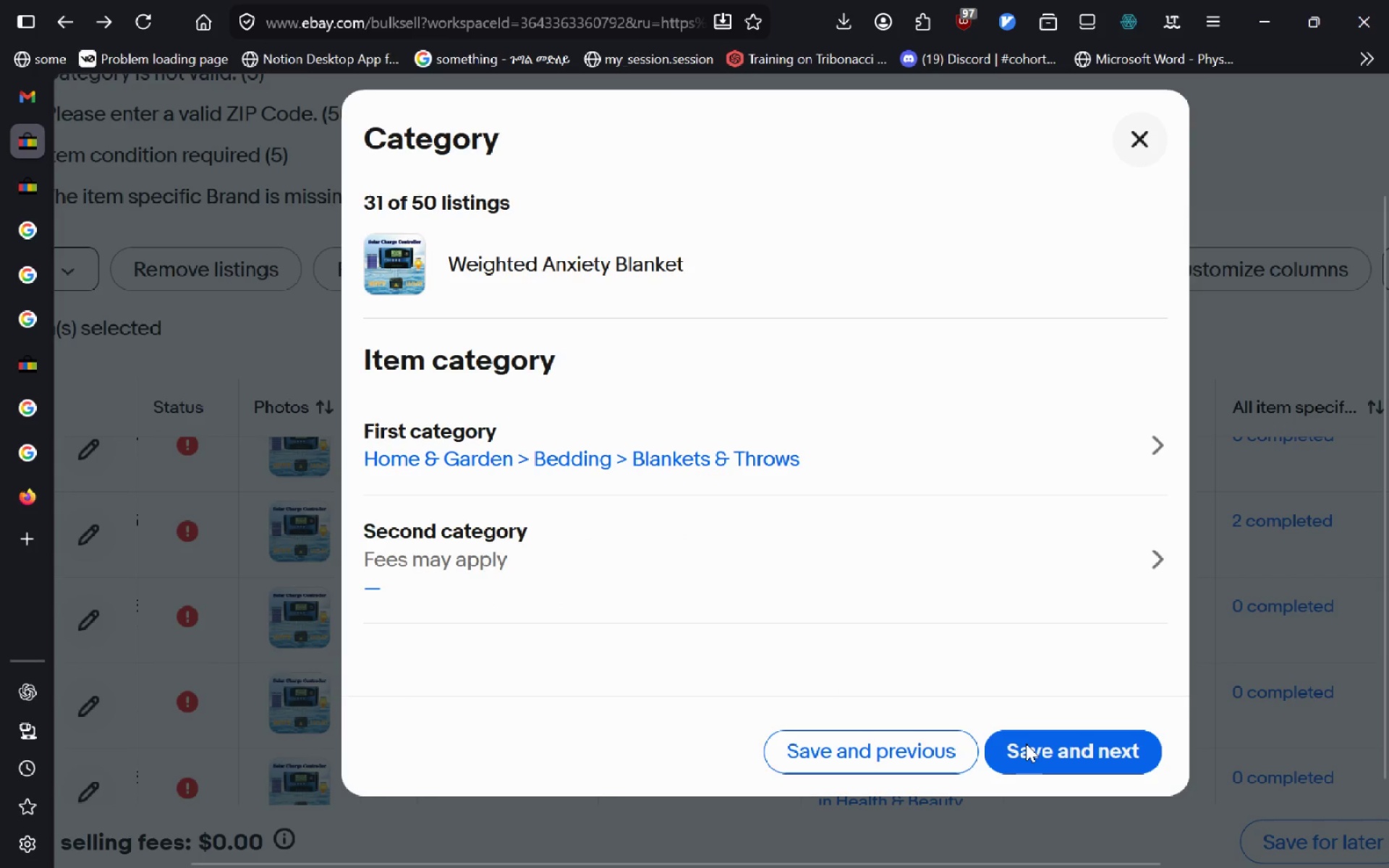 
left_click([1026, 744])
 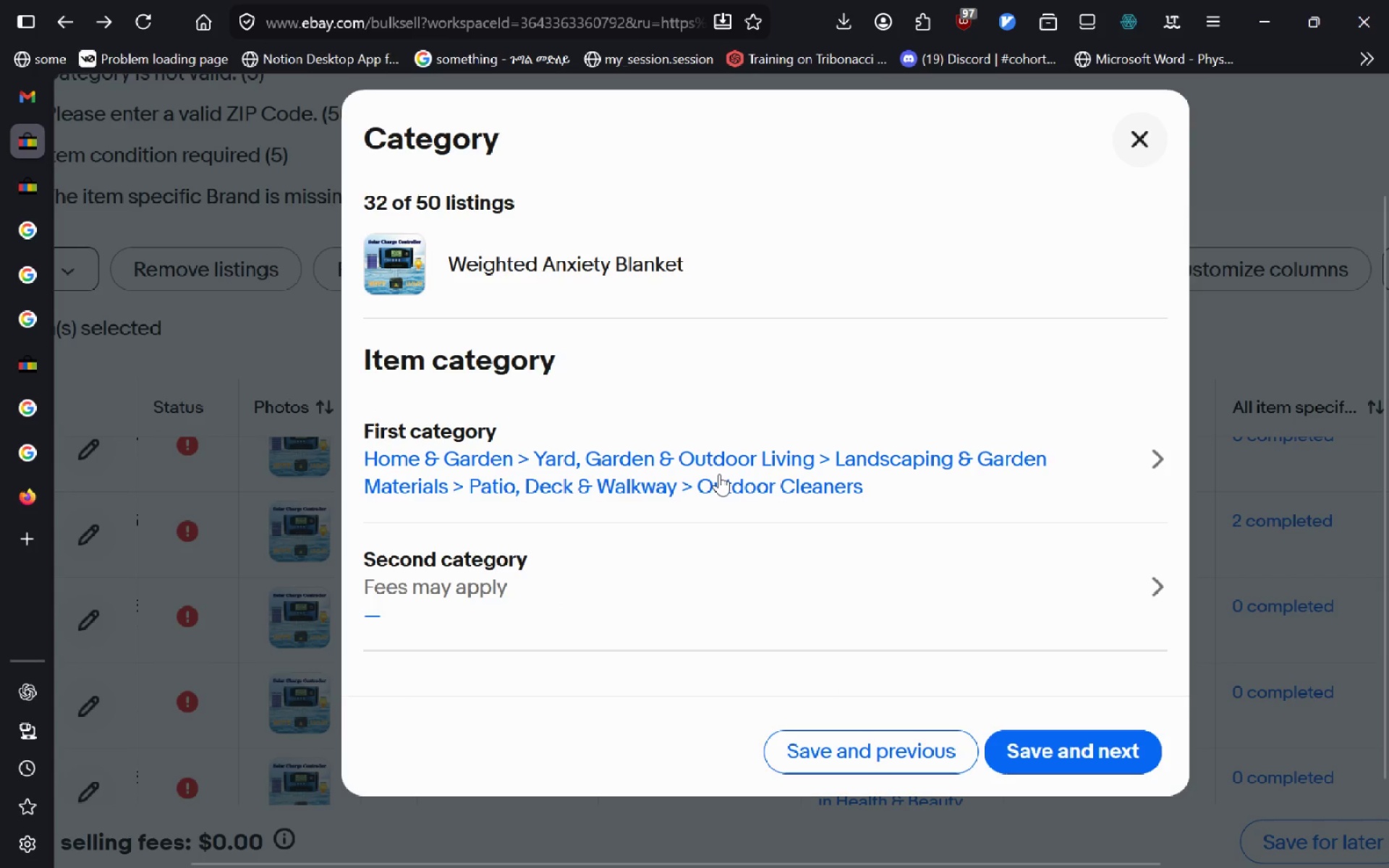 
wait(5.16)
 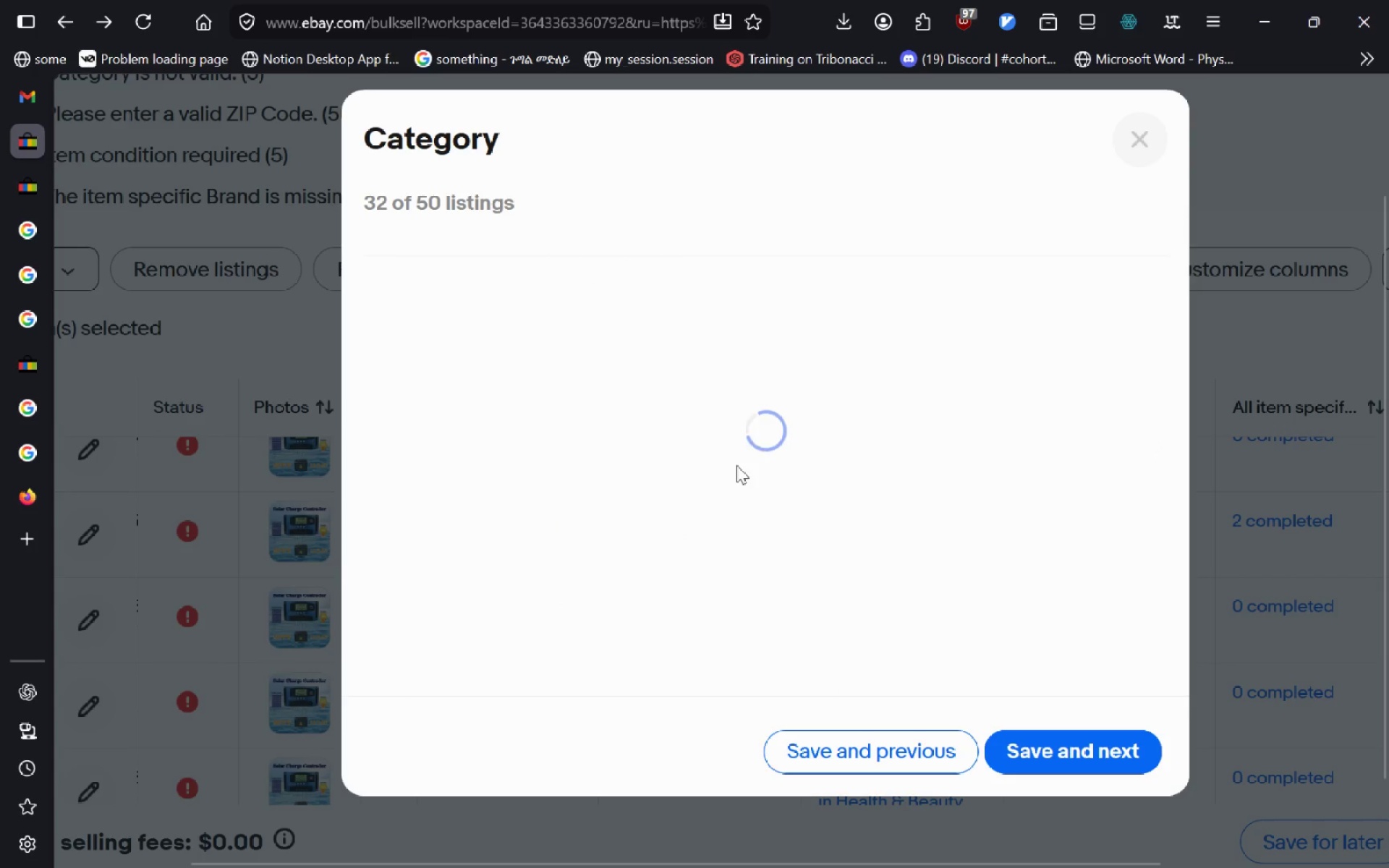 
left_click([719, 474])
 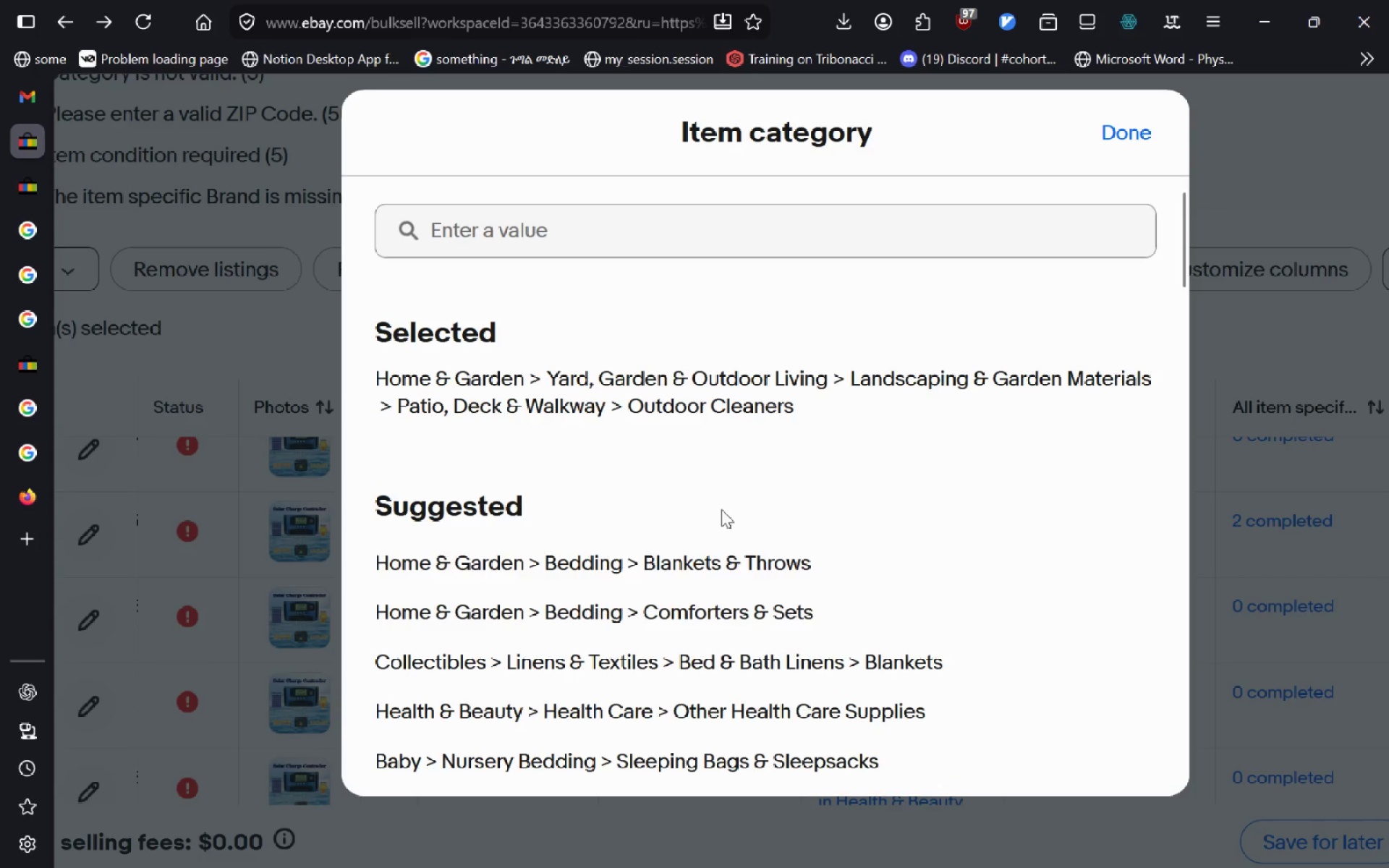 
left_click([712, 555])
 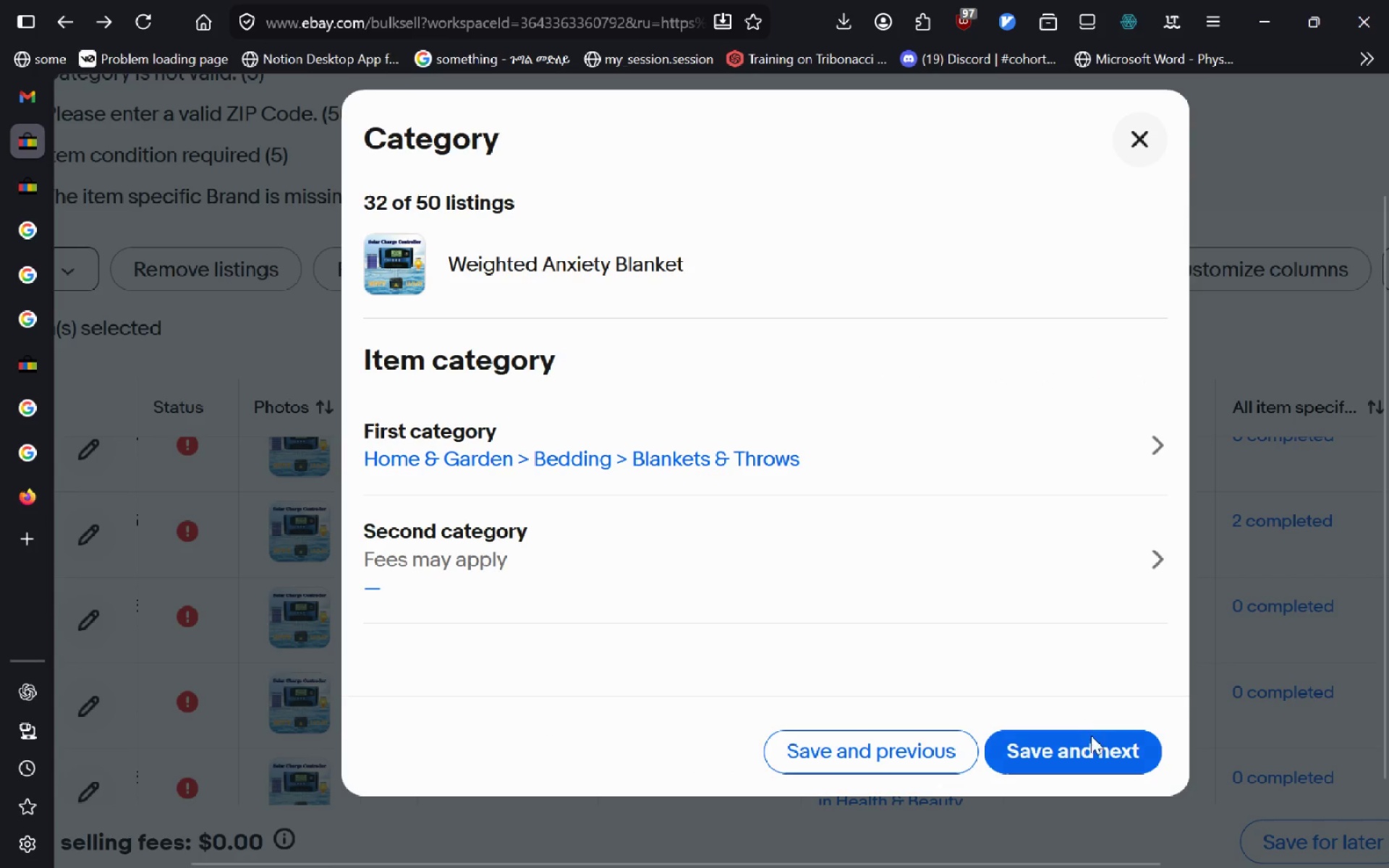 
left_click([1091, 736])
 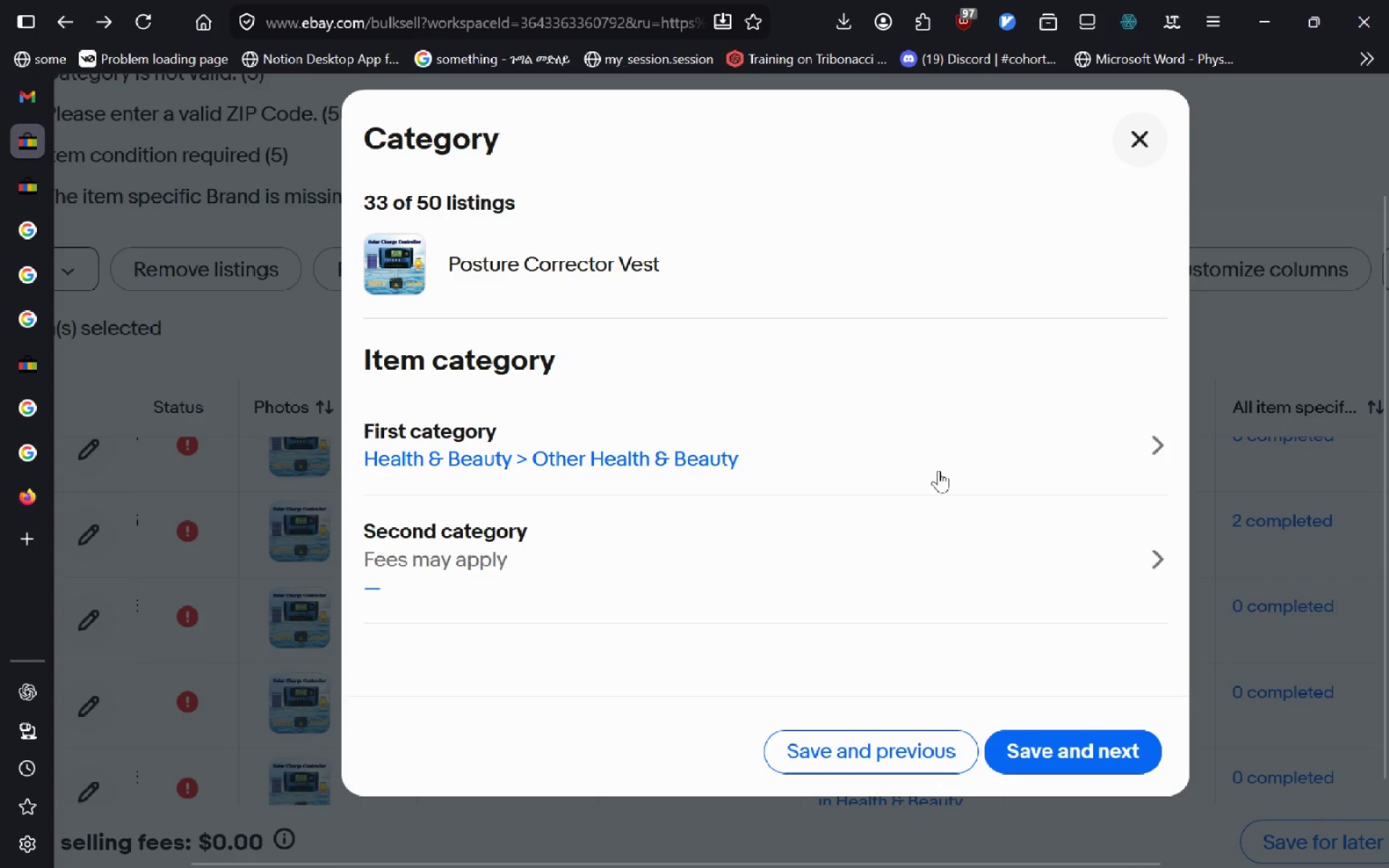 
left_click([956, 452])
 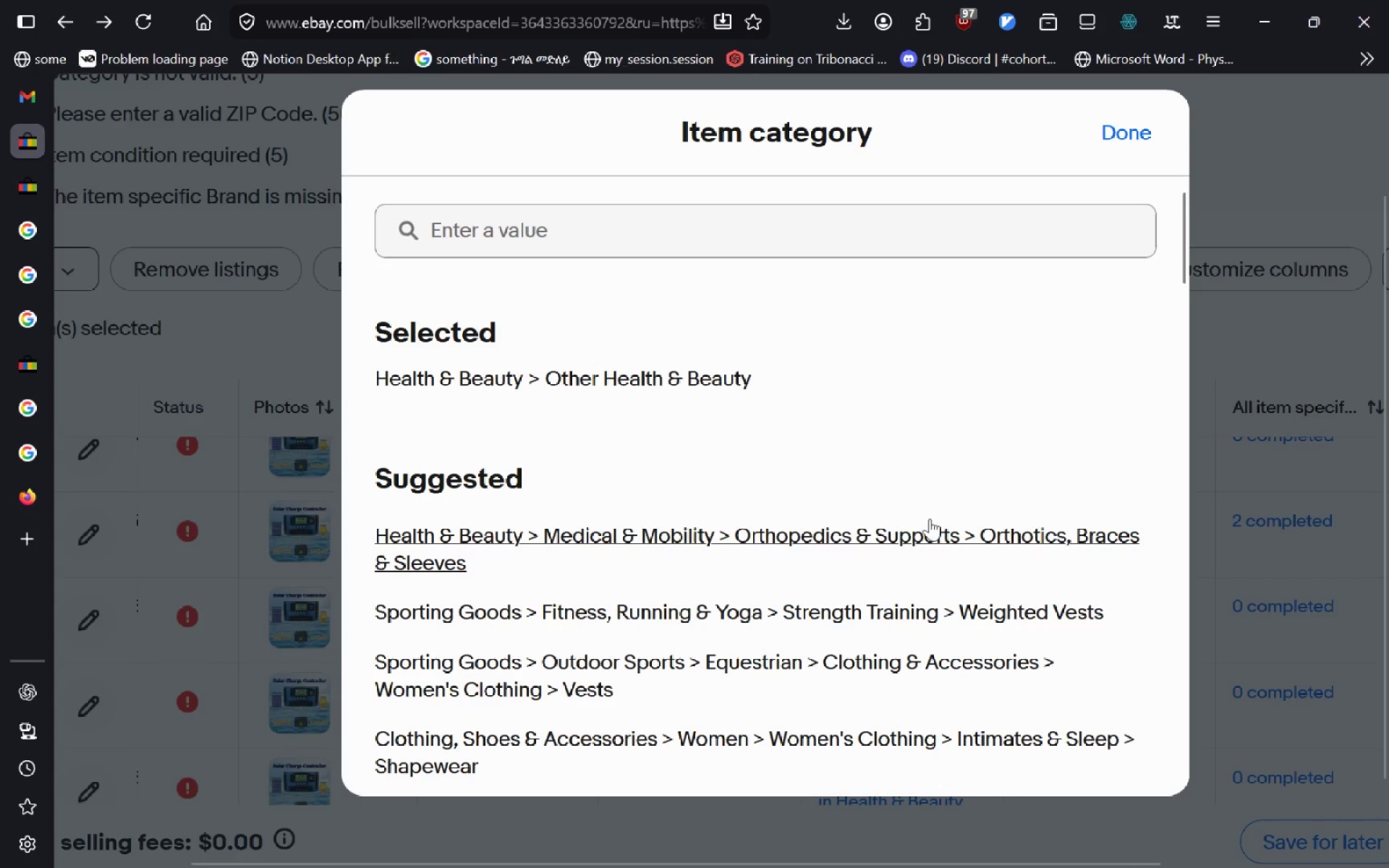 
left_click([930, 519])
 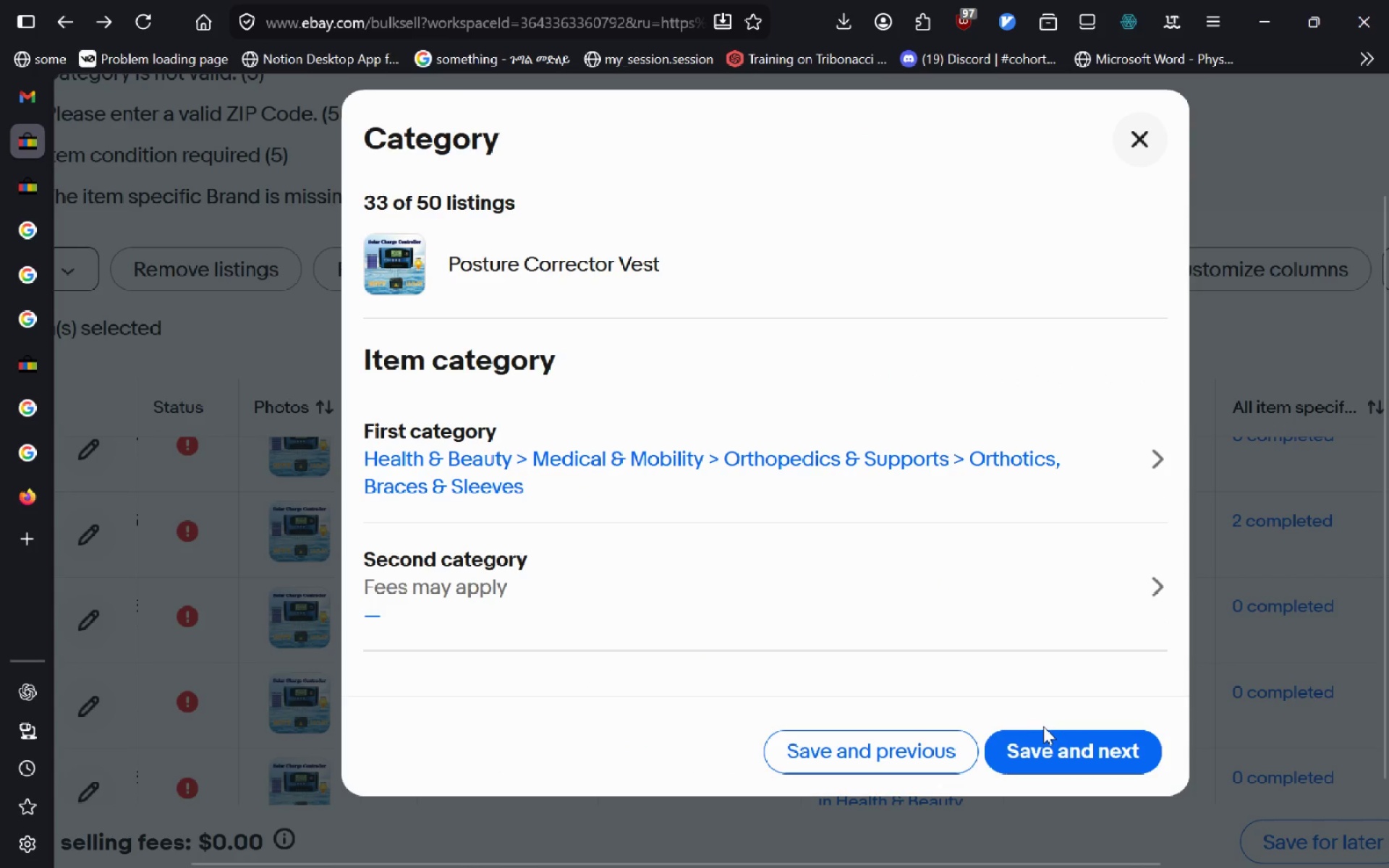 
left_click([1043, 733])
 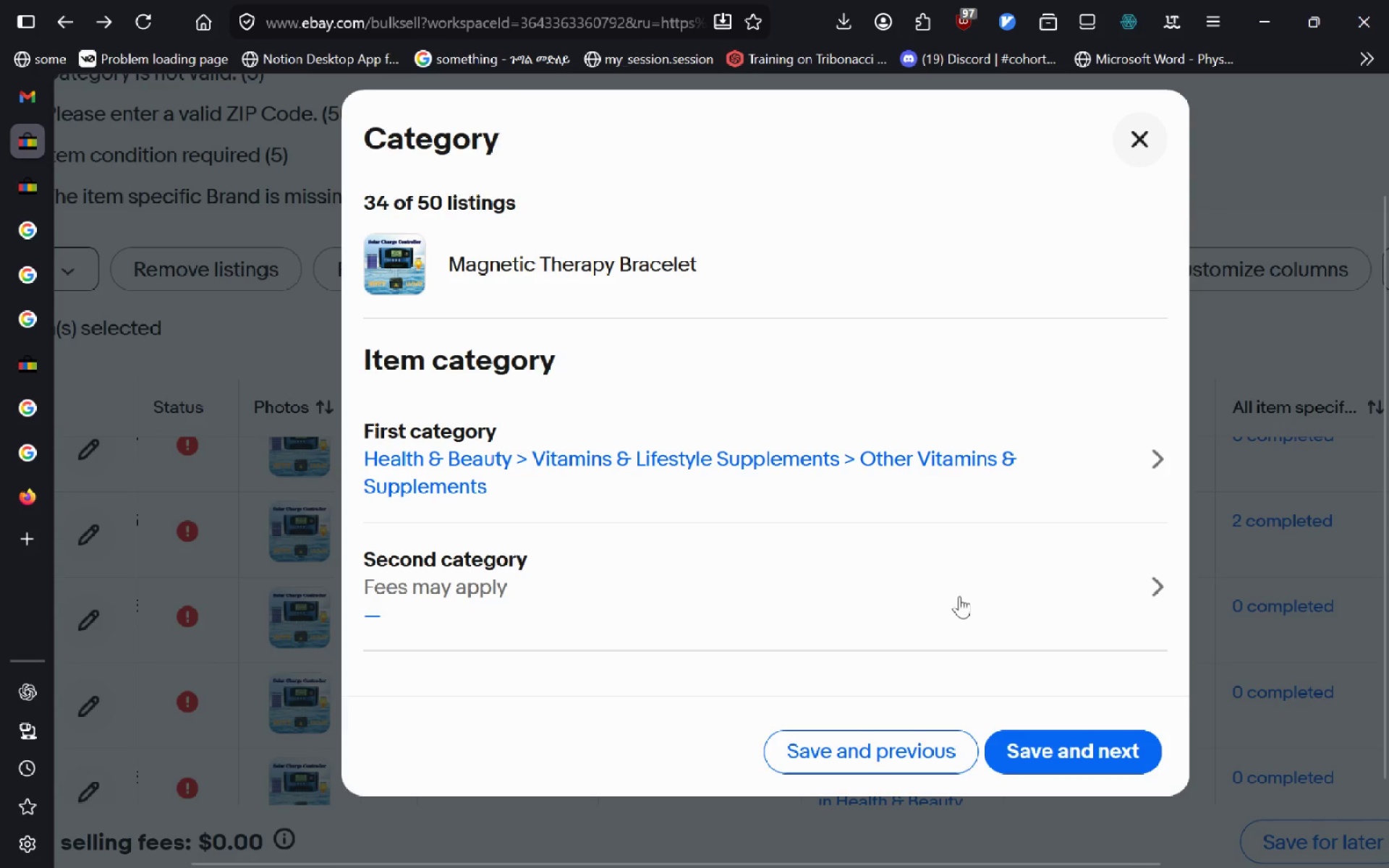 
wait(7.95)
 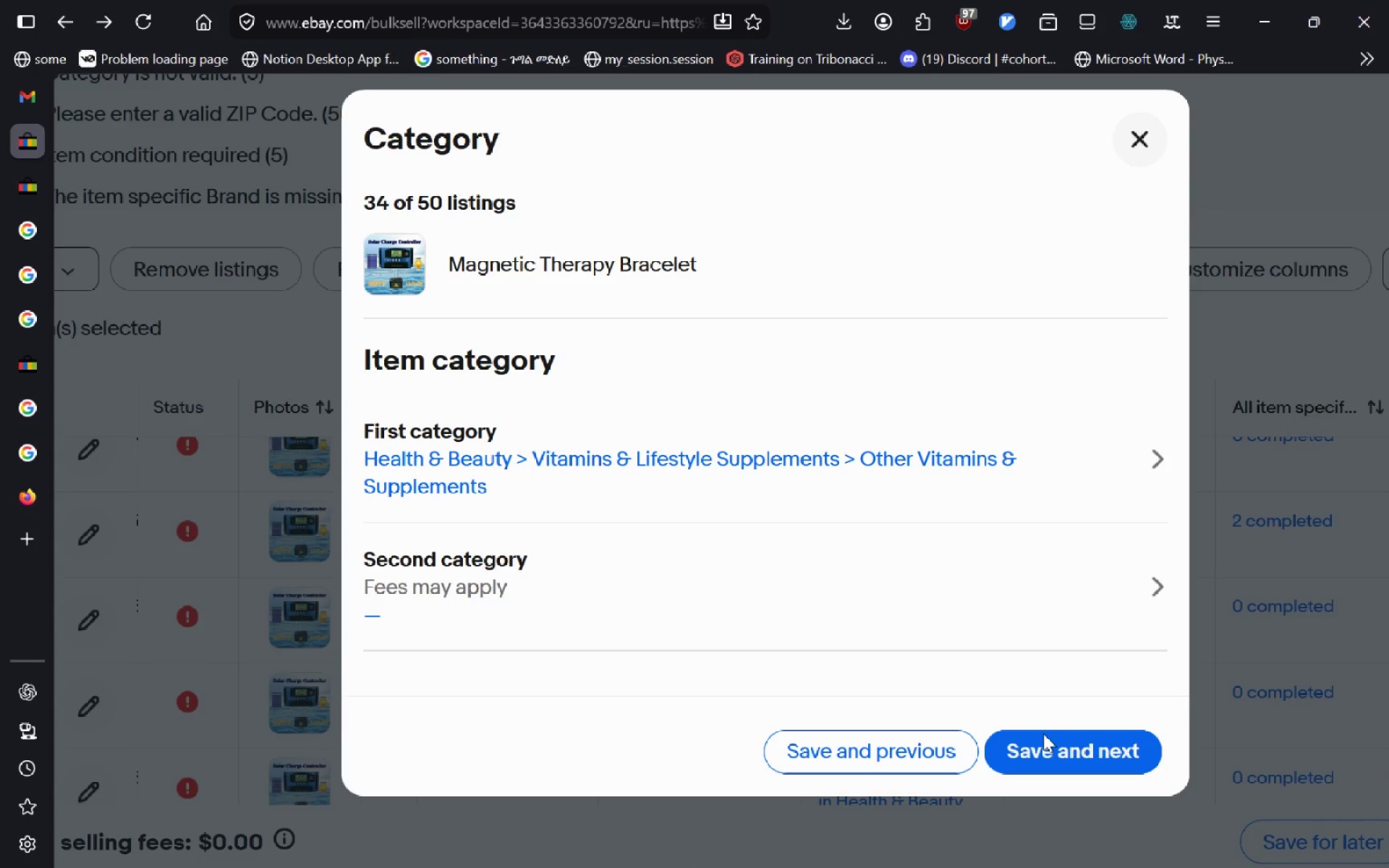 
left_click([862, 453])
 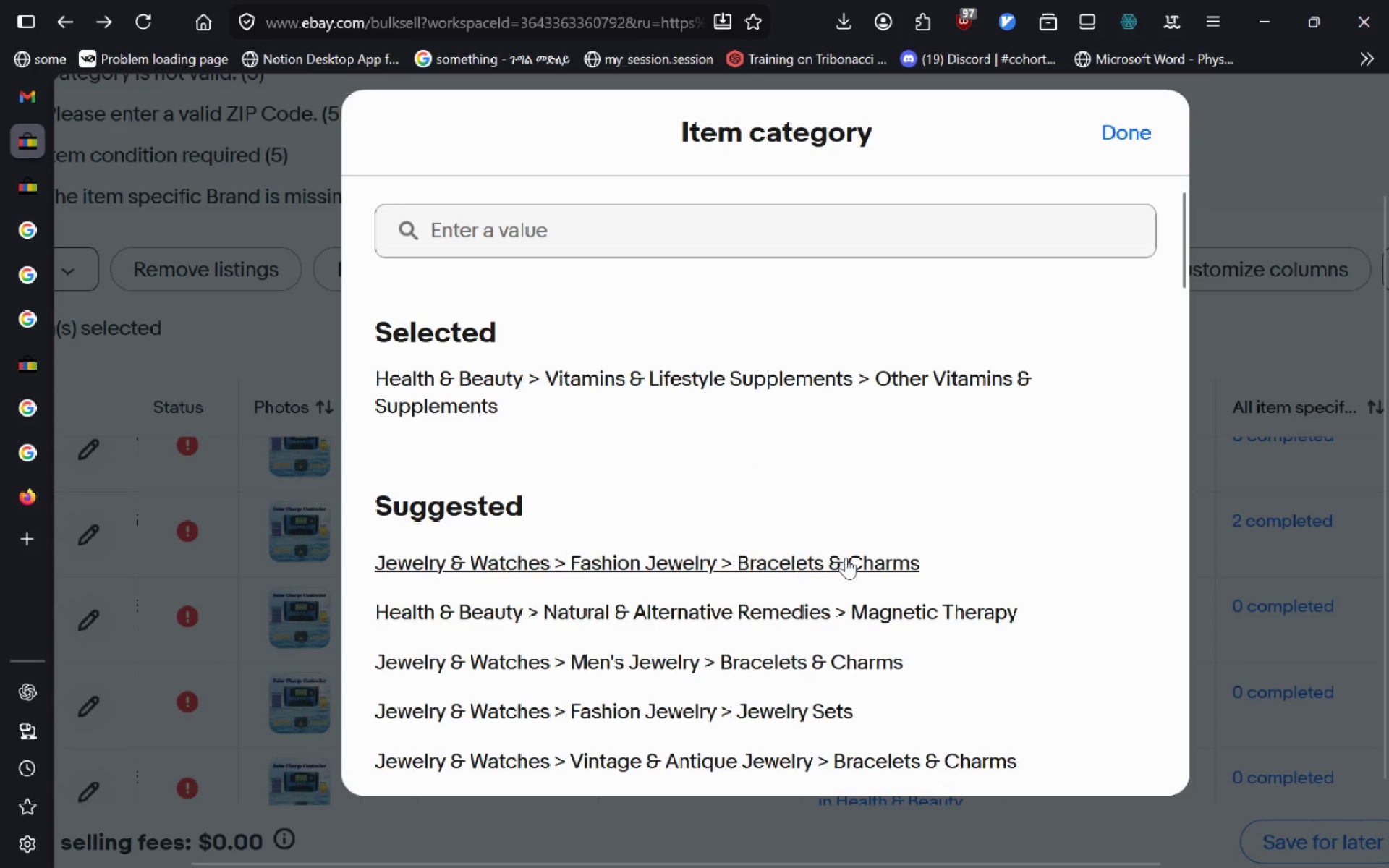 
left_click([843, 595])
 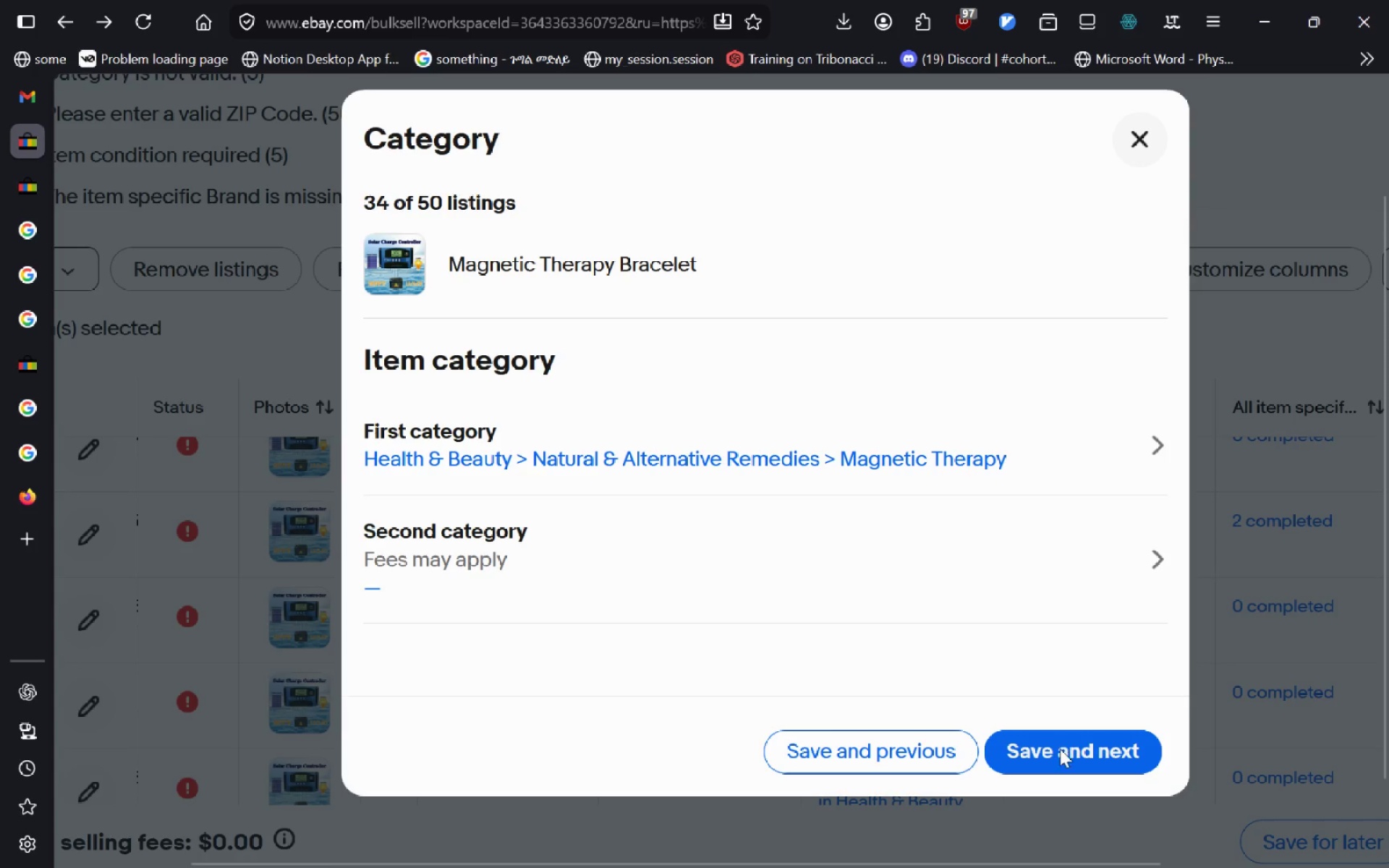 
left_click([1060, 749])
 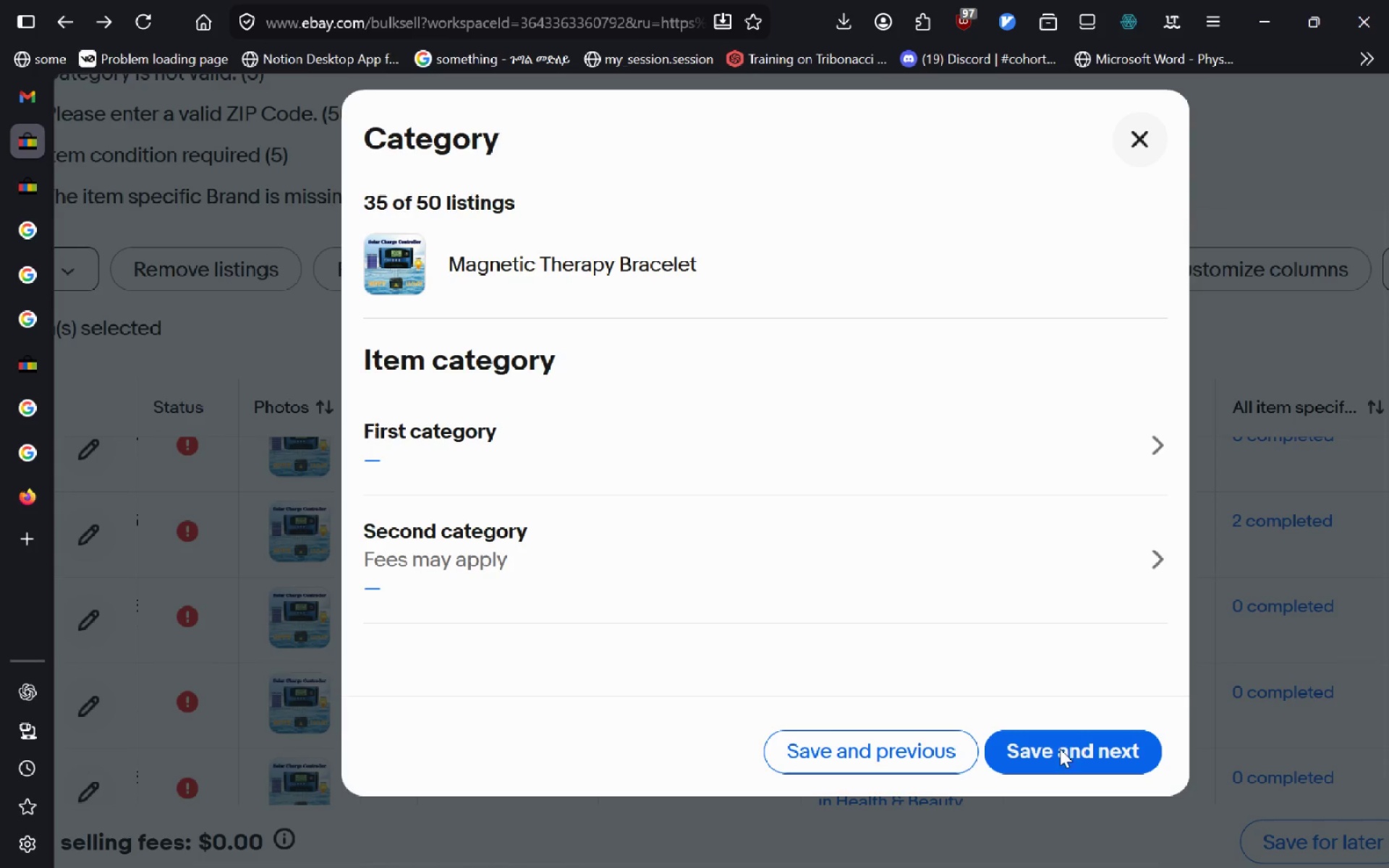 
left_click([1045, 460])
 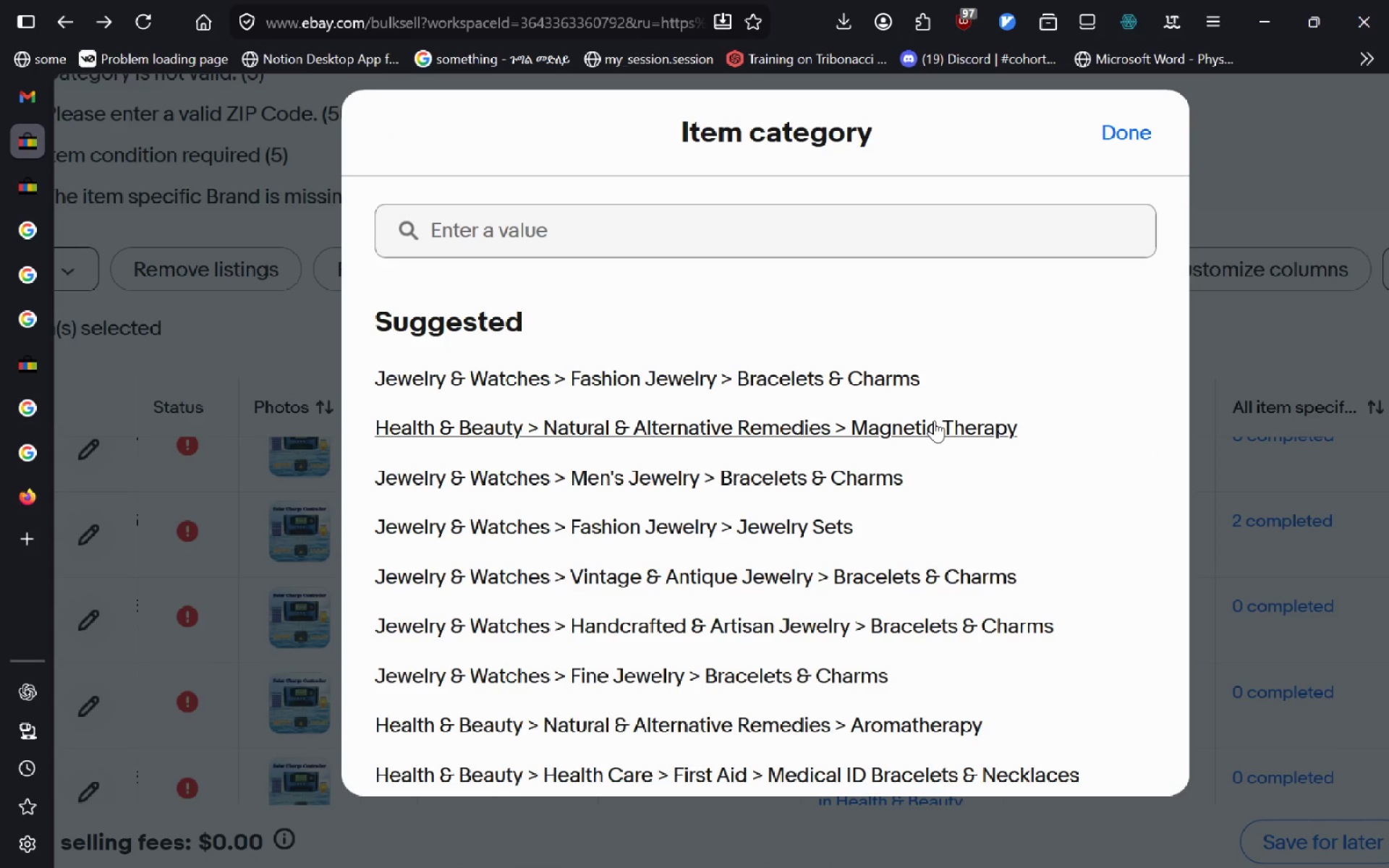 
wait(7.59)
 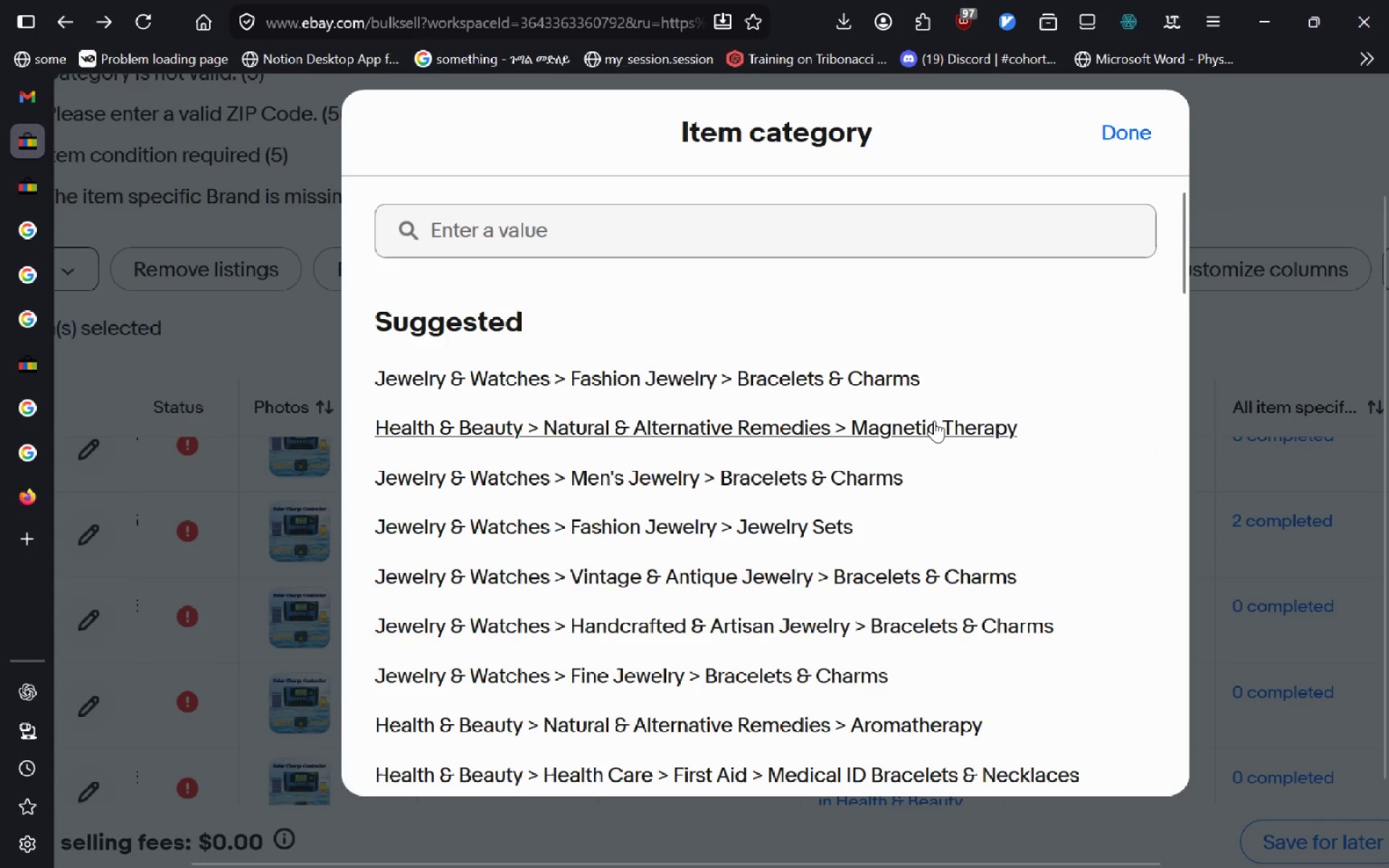 
left_click([934, 420])
 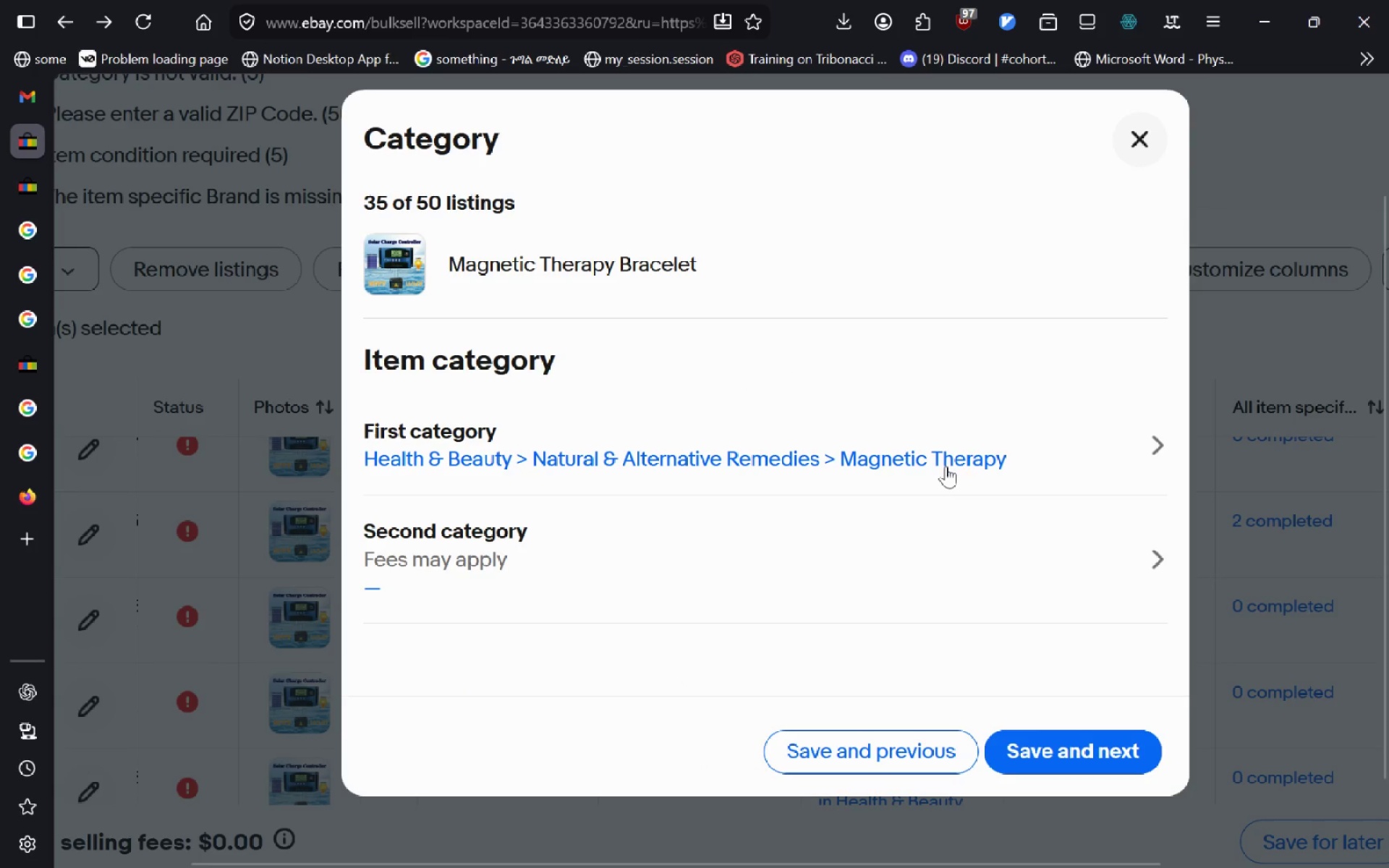 
left_click([1074, 757])
 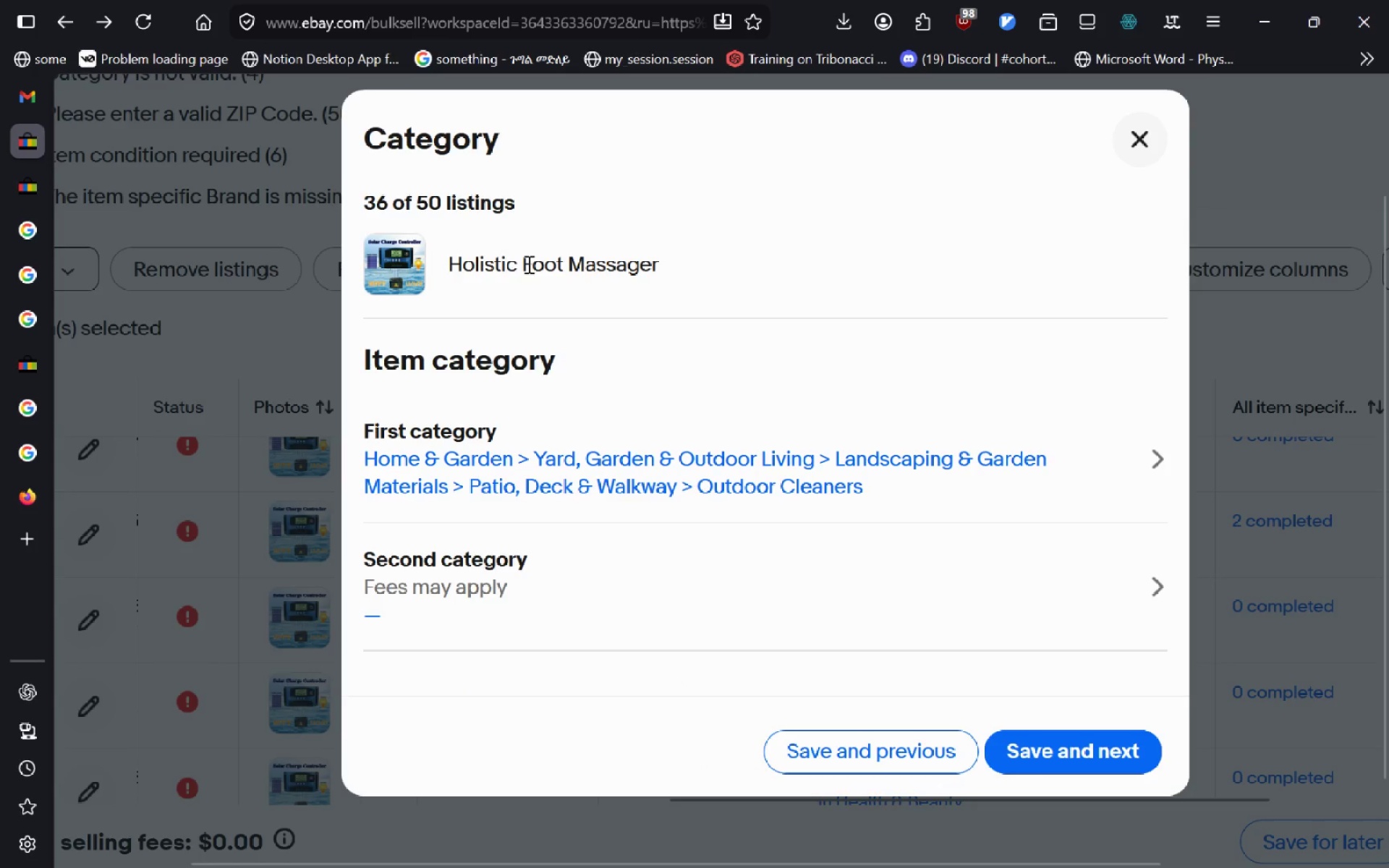 
wait(5.48)
 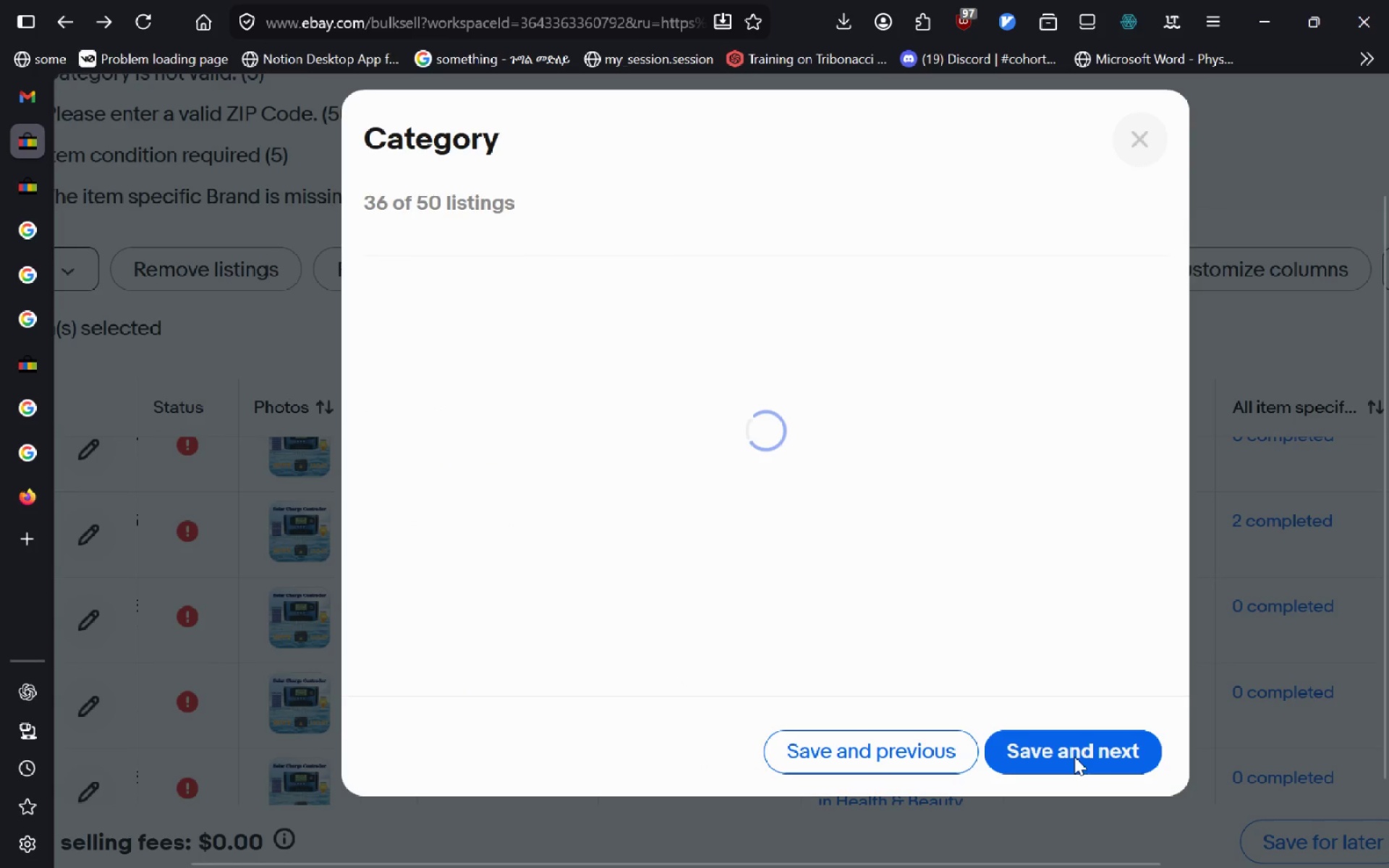 
left_click([795, 480])
 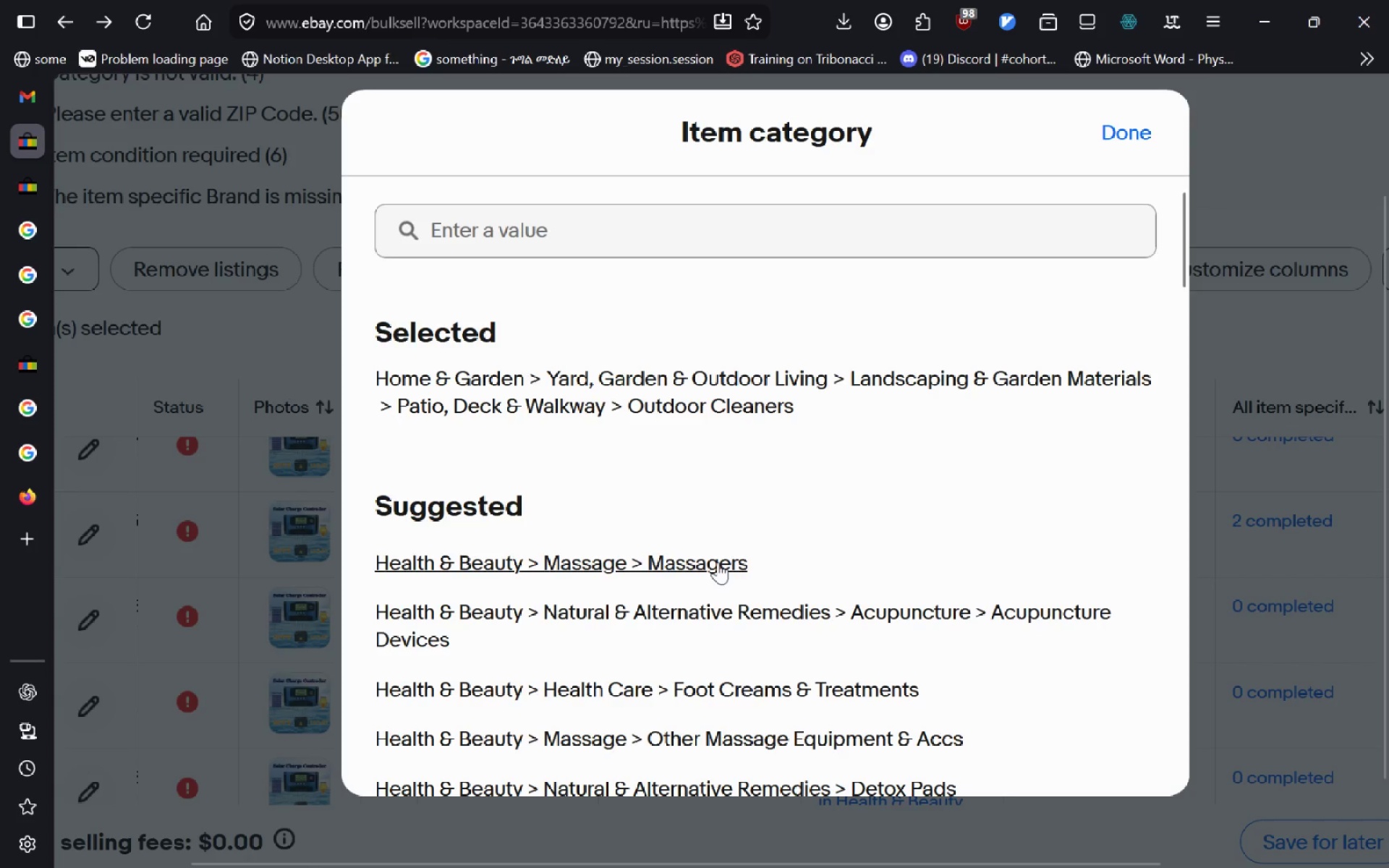 
left_click([718, 562])
 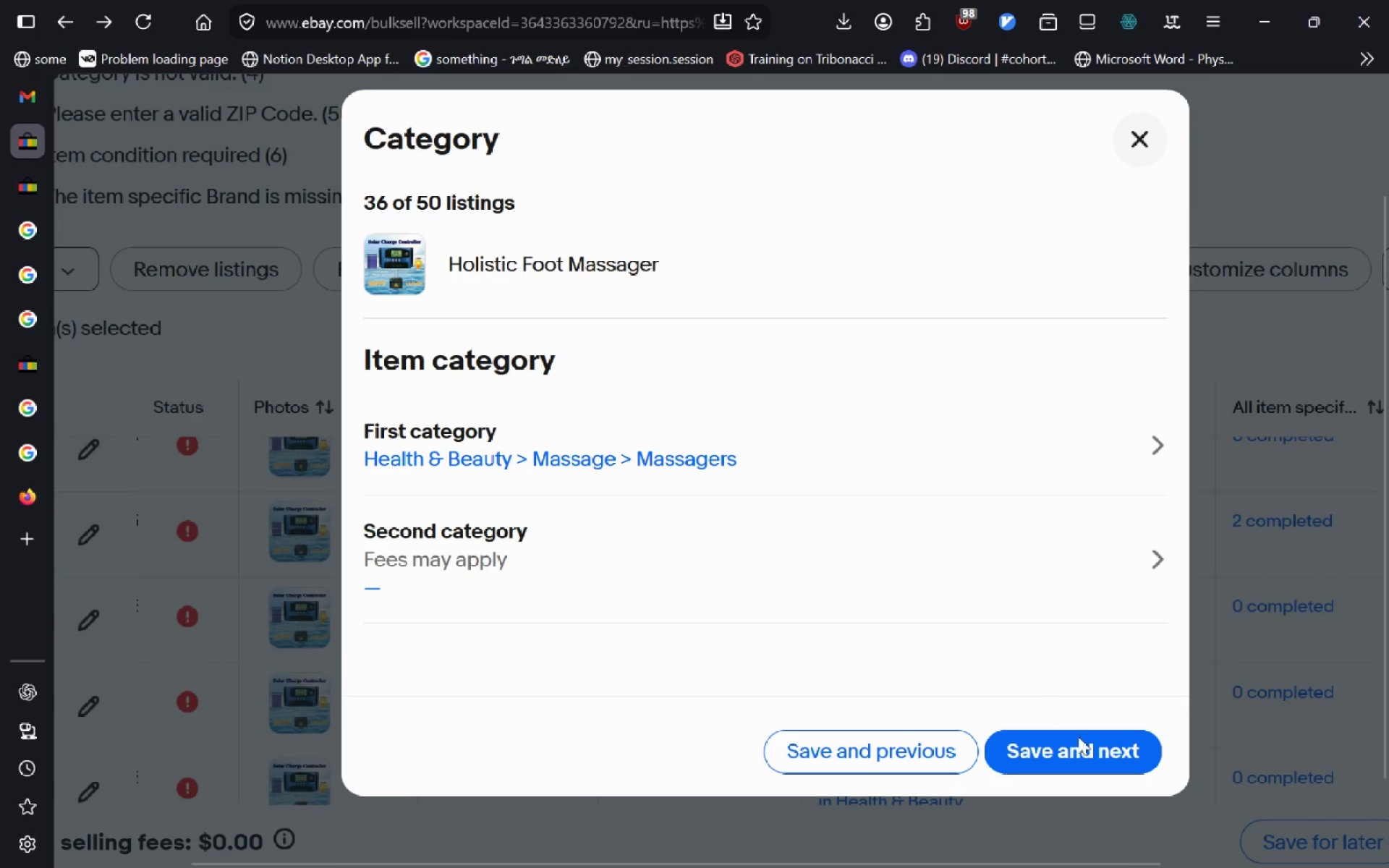 
left_click([1077, 744])
 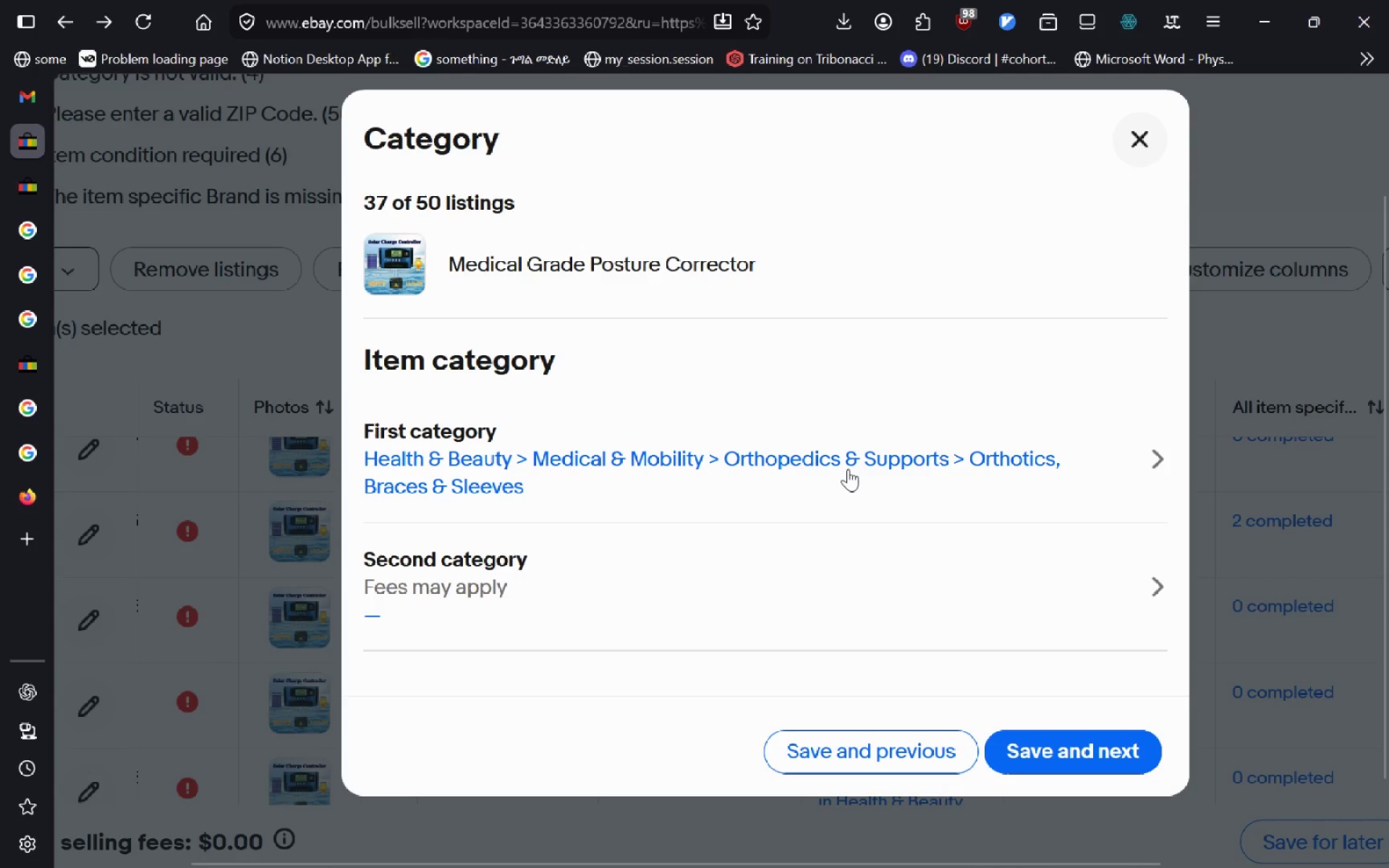 
wait(9.72)
 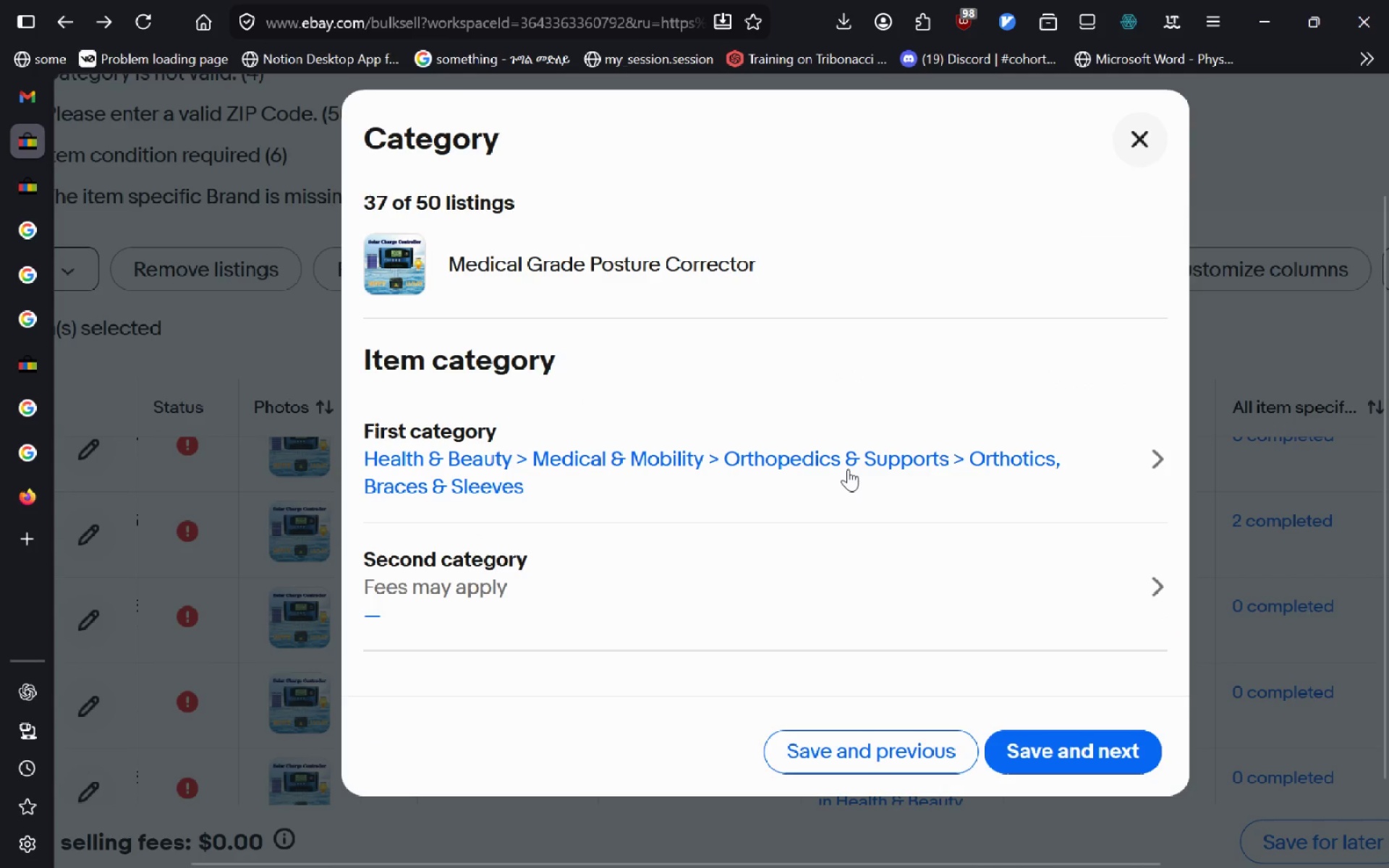 
left_click([848, 469])
 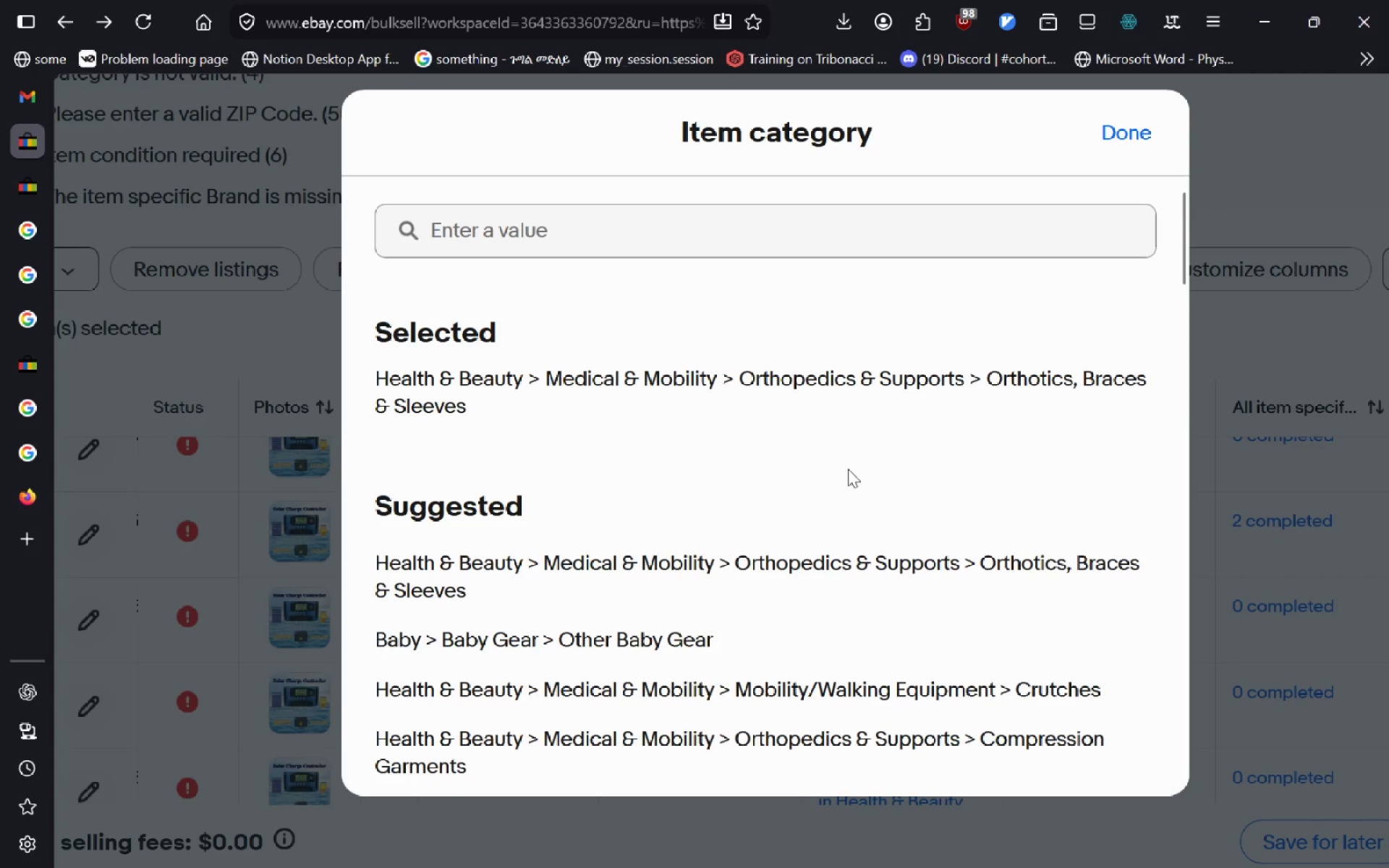 
left_click([1126, 121])
 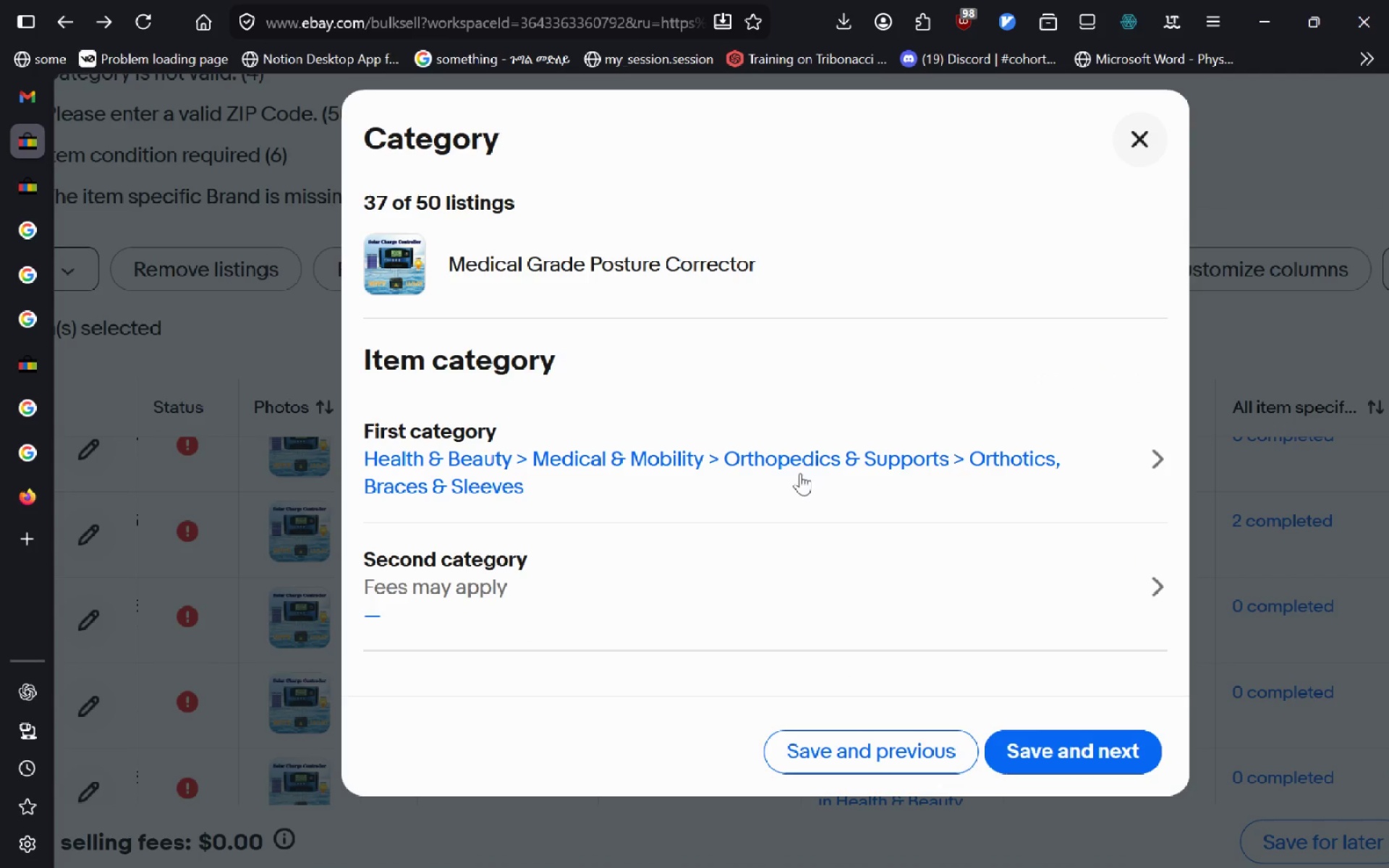 
wait(12.28)
 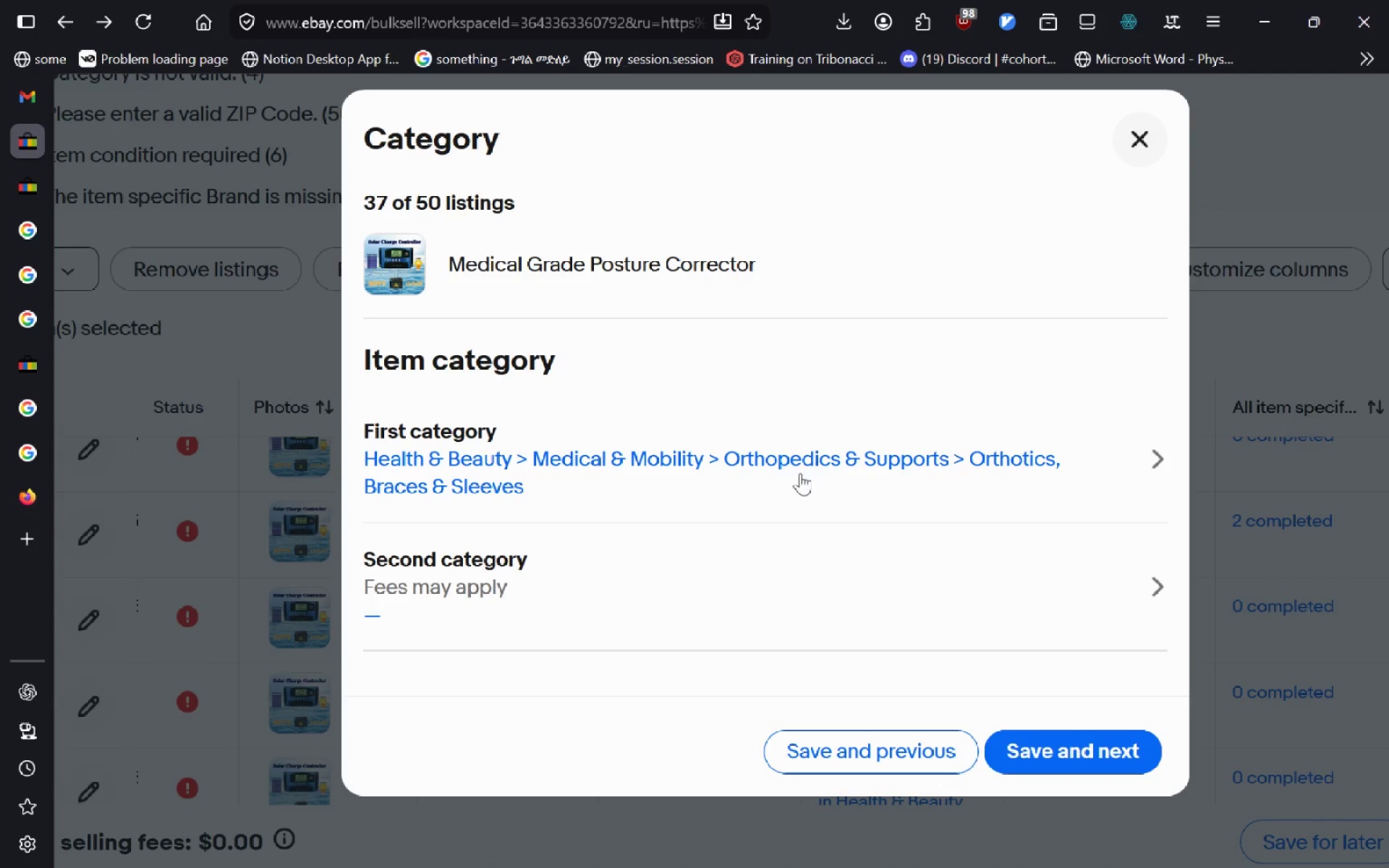 
left_click([876, 449])
 